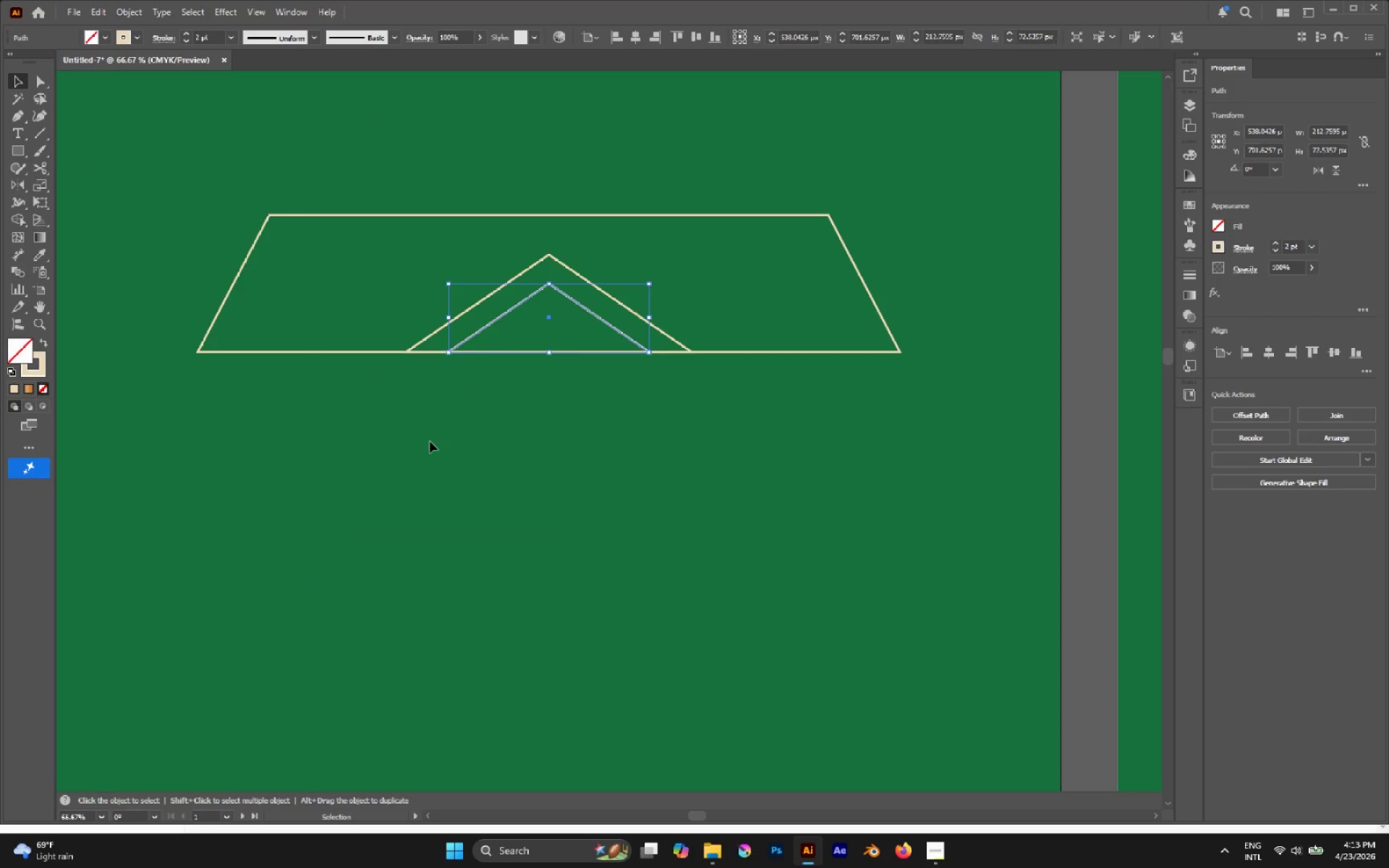 
hold_key(key=AltLeft, duration=0.41)
scroll: coordinate [429, 444], scroll_direction: down, amount: 4.0
 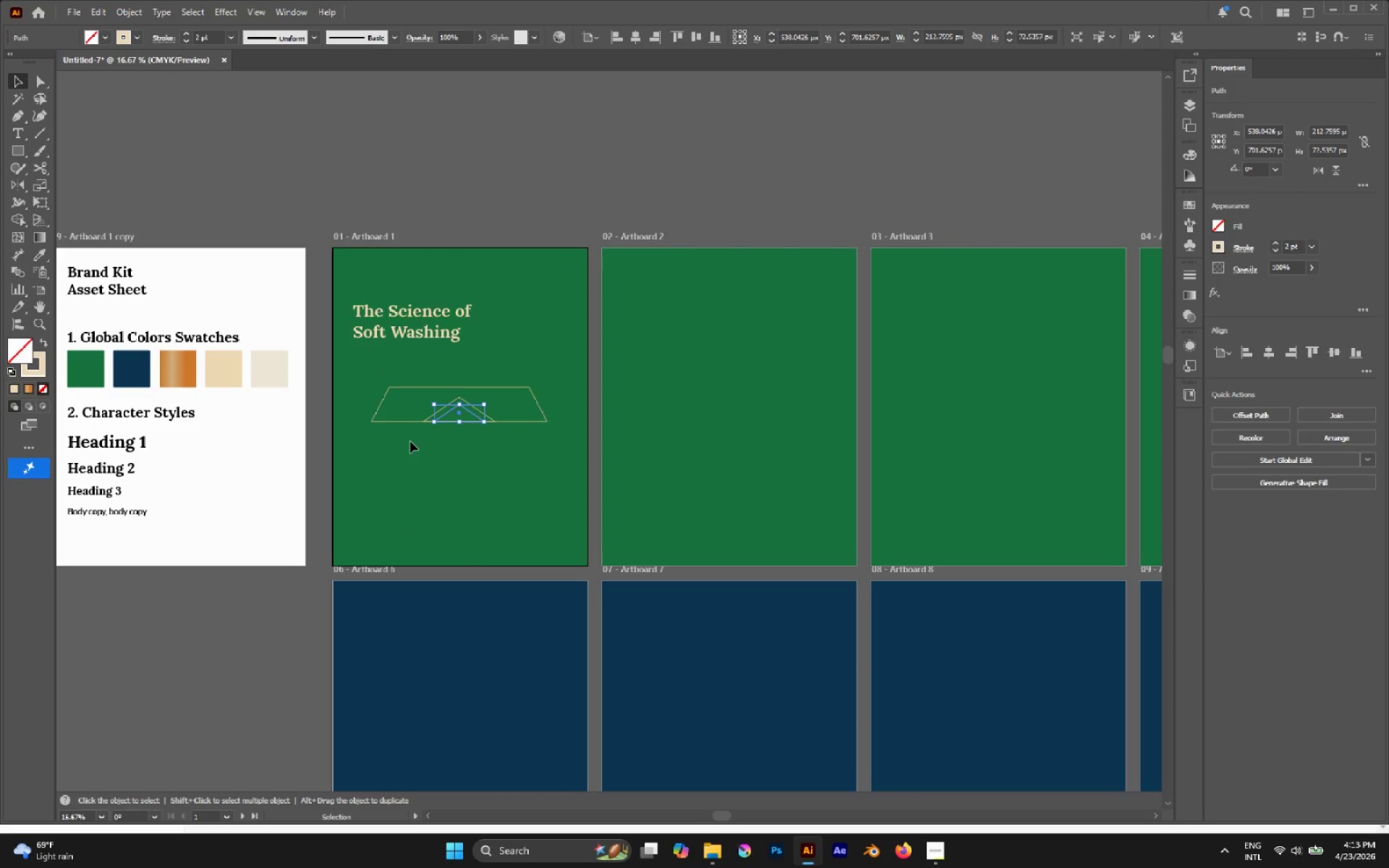 
hold_key(key=AltLeft, duration=0.61)
scroll: coordinate [415, 435], scroll_direction: up, amount: 2.0
 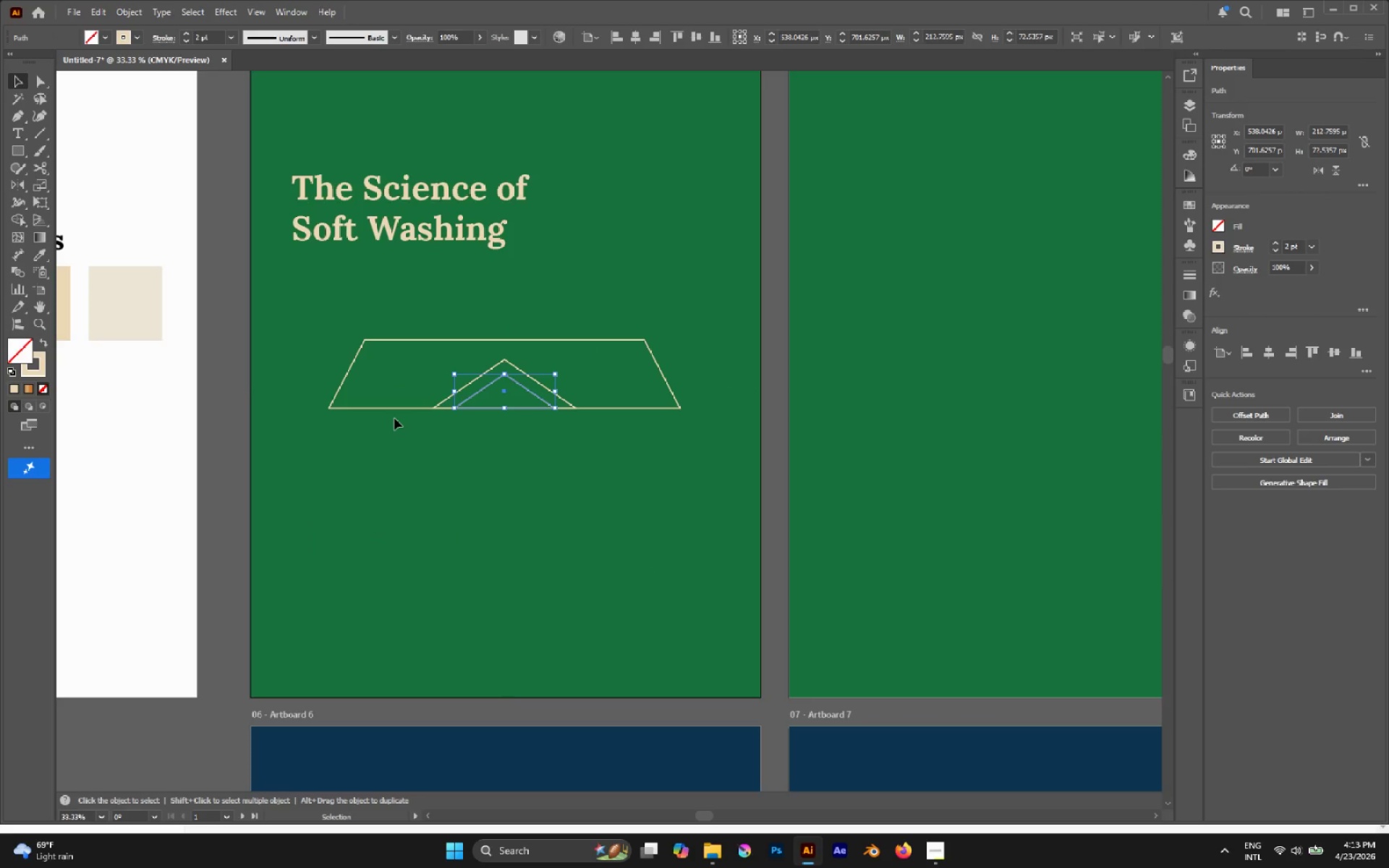 
left_click([394, 418])
 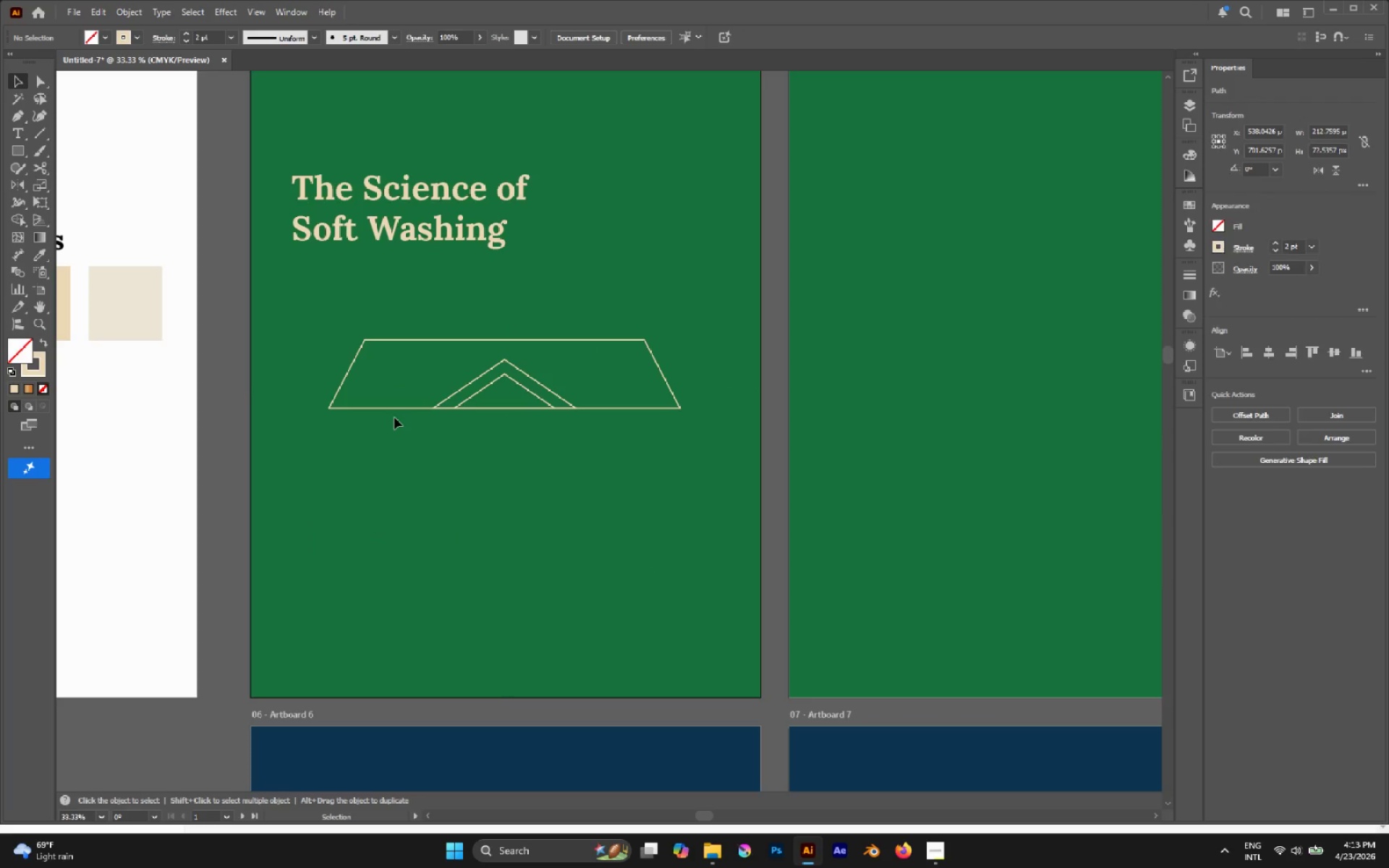 
key(A)
 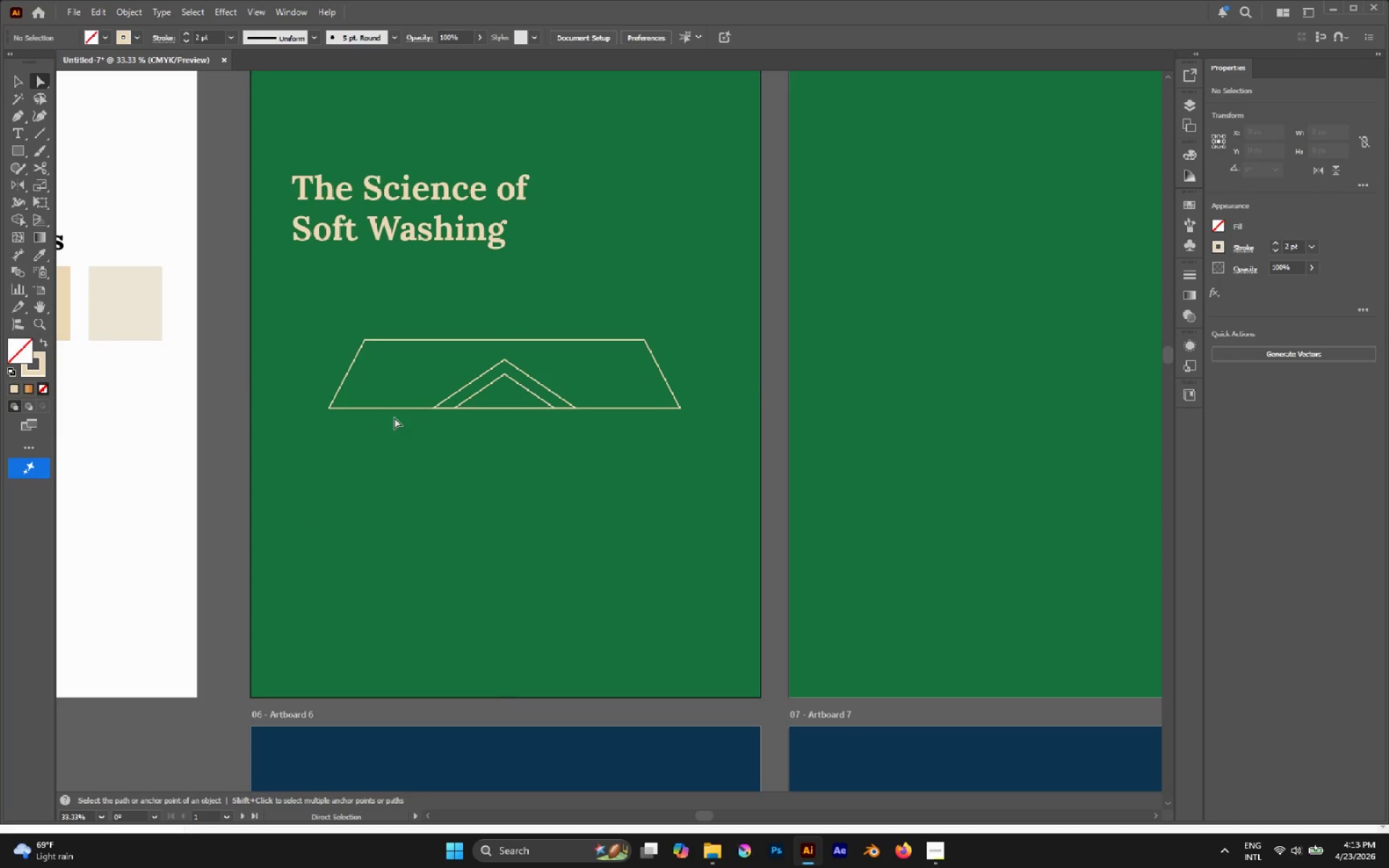 
hold_key(key=AltLeft, duration=1.03)
left_click([393, 409])
 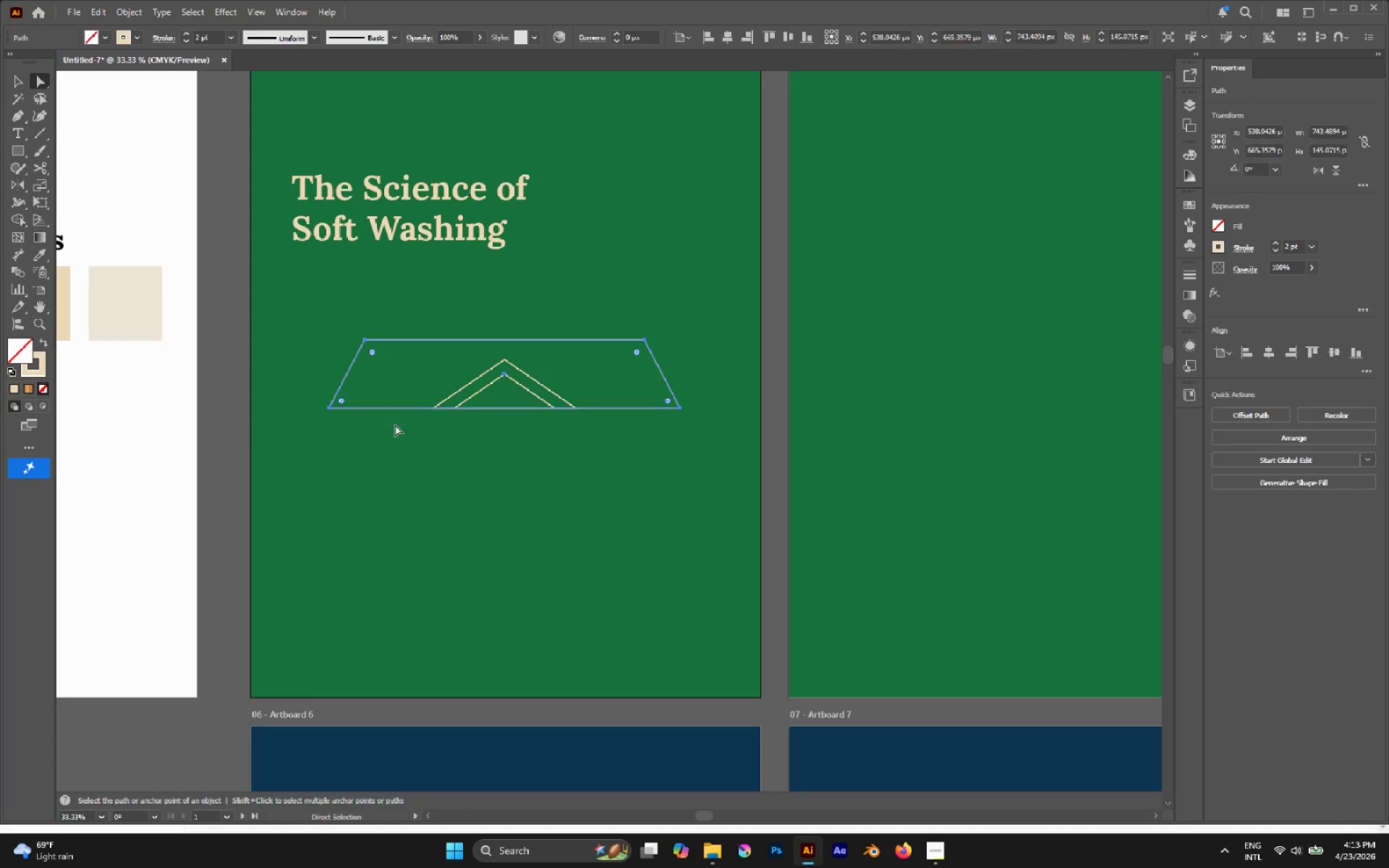 
key(Control+C)
 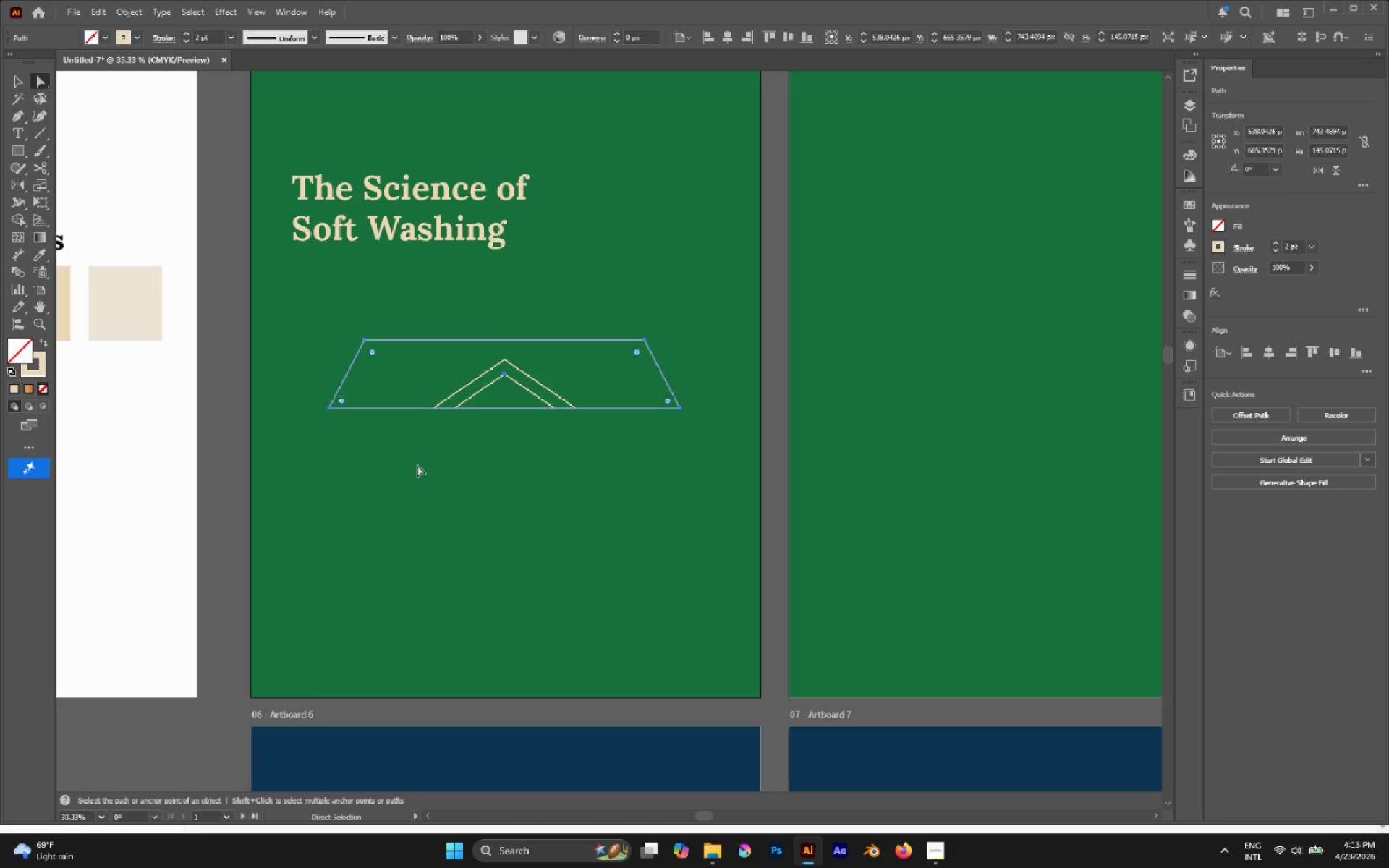 
left_click([417, 465])
 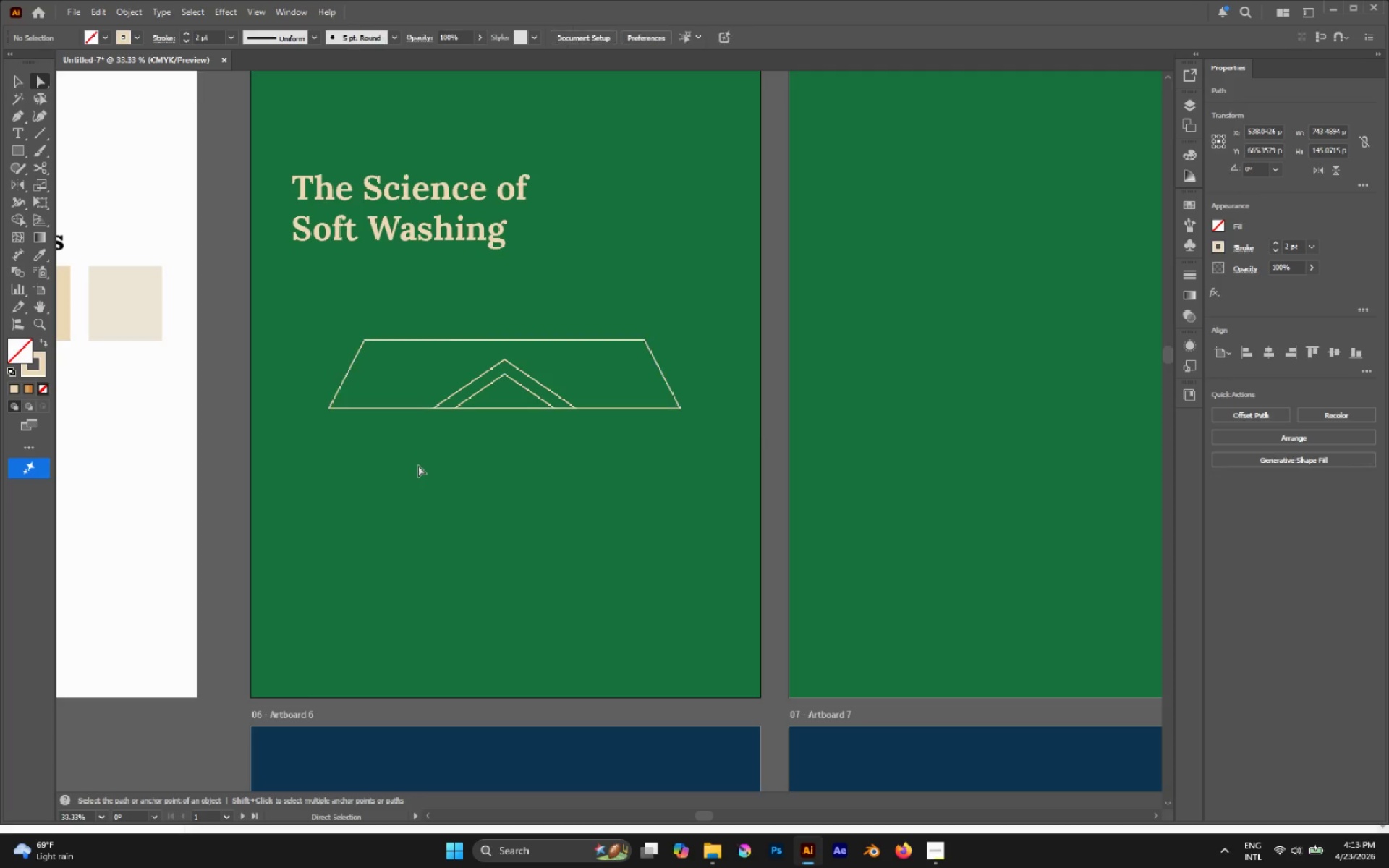 
key(Control+Break)
 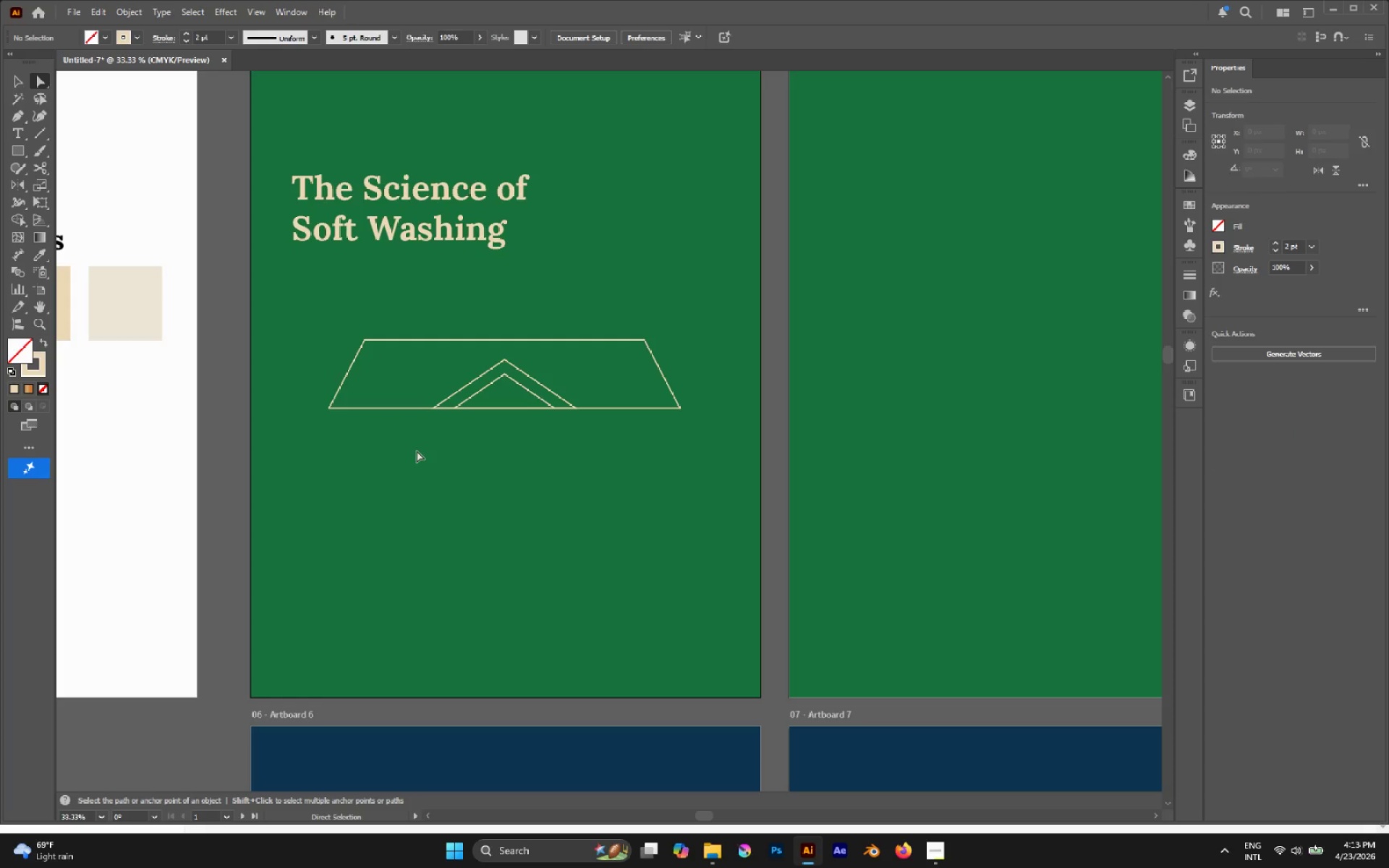 
key(Control+Shift+V)
 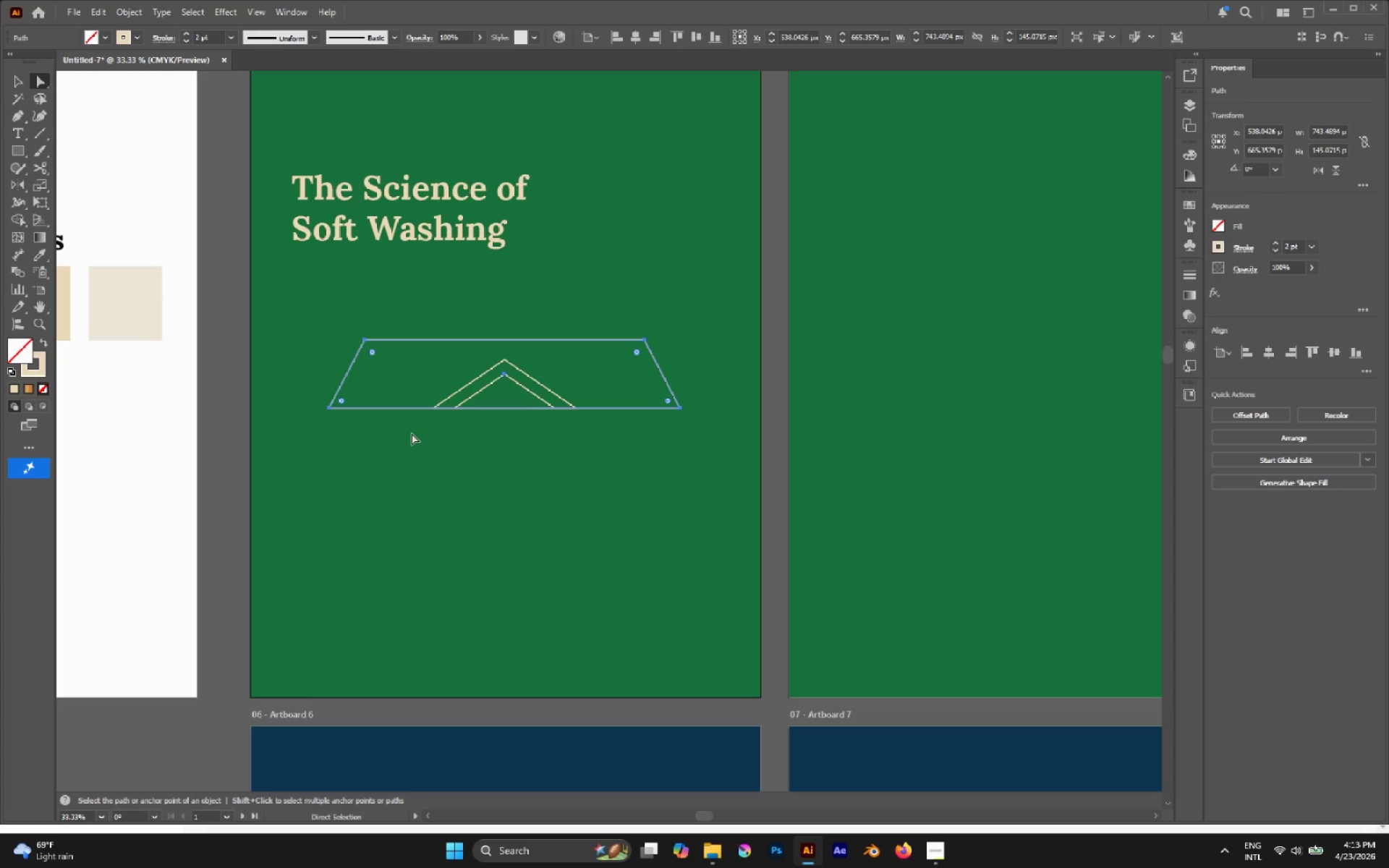 
hold_key(key=ShiftLeft, duration=0.42)
 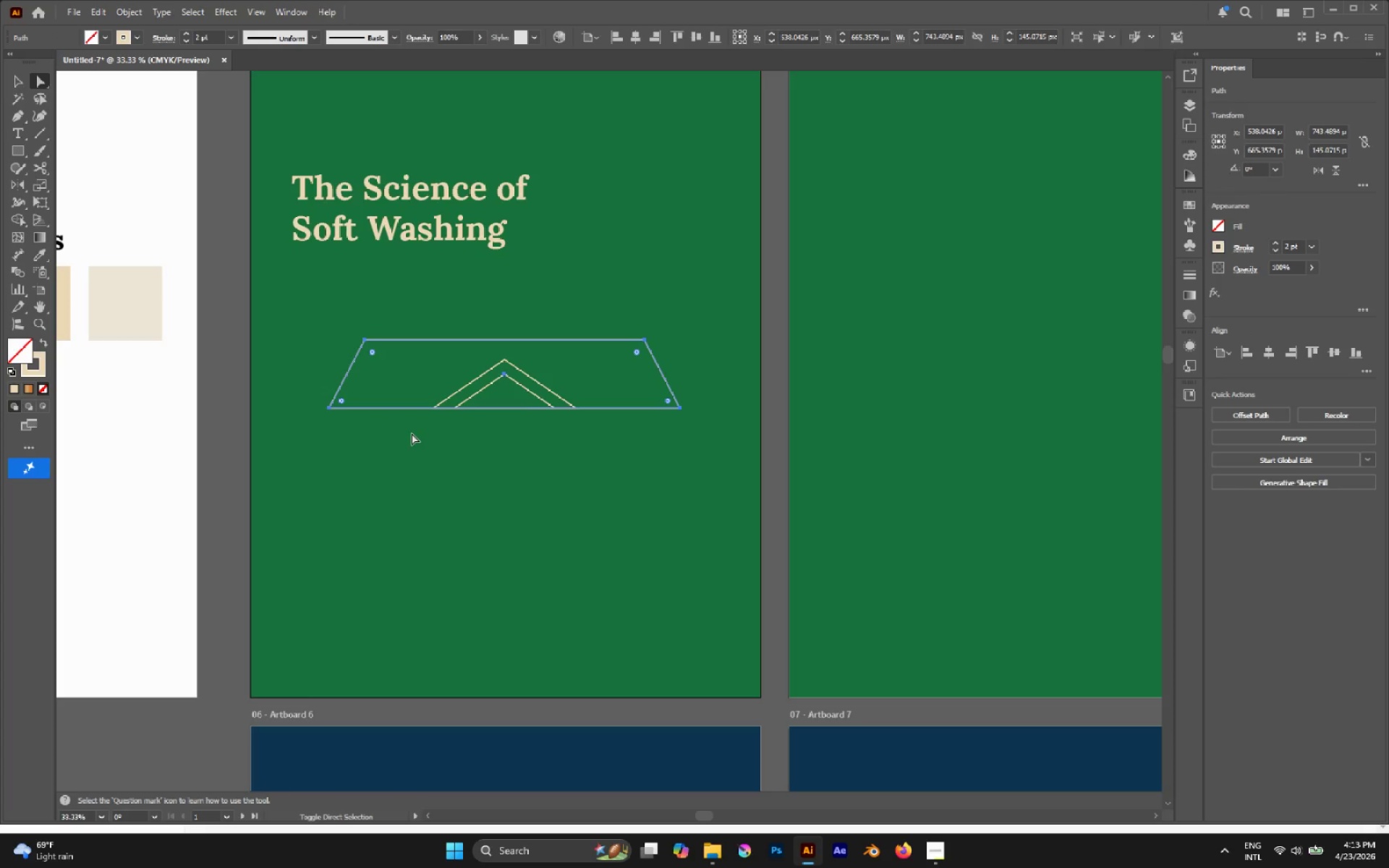 
key(Shift+ArrowDown)
 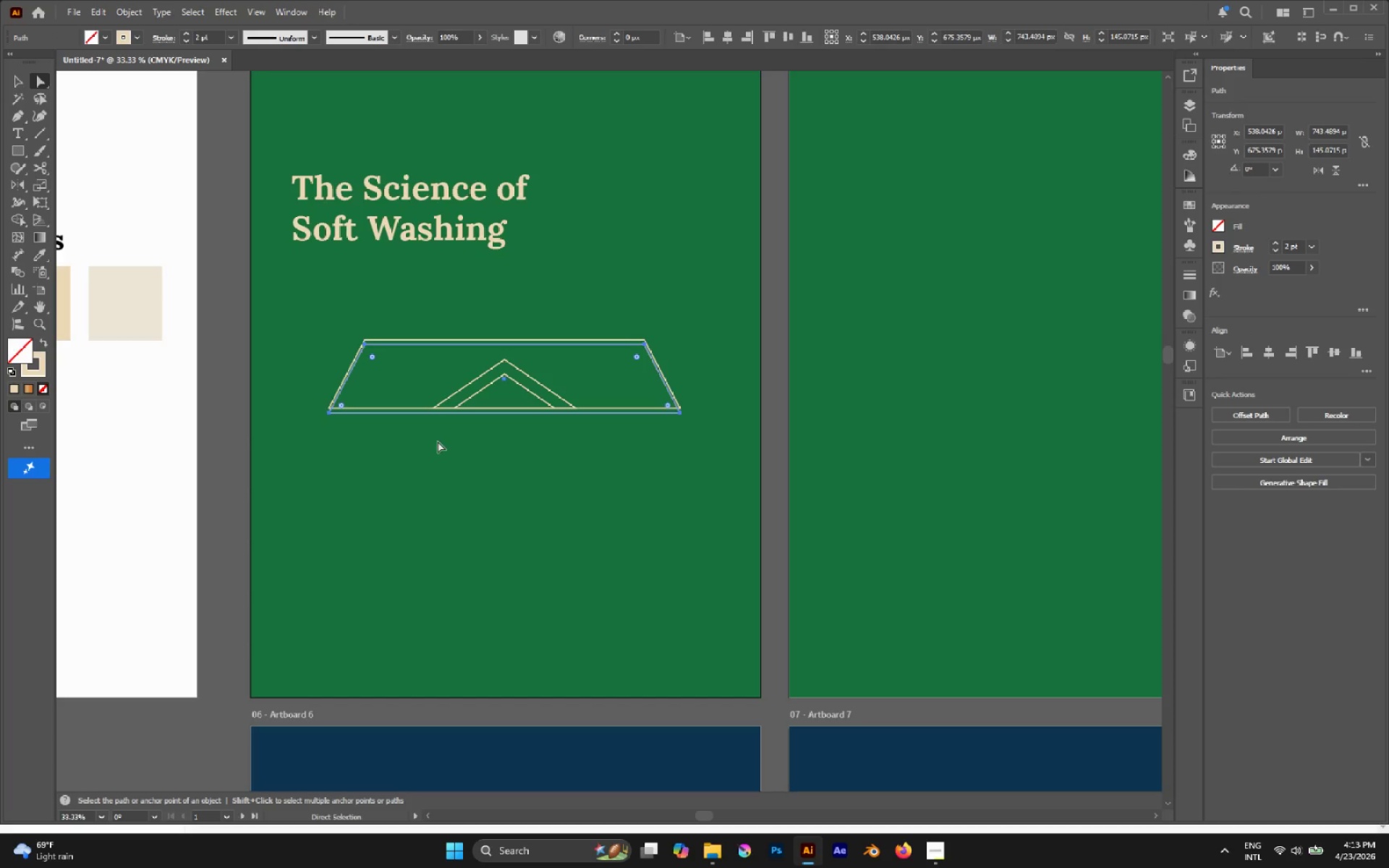 
left_click([530, 467])
 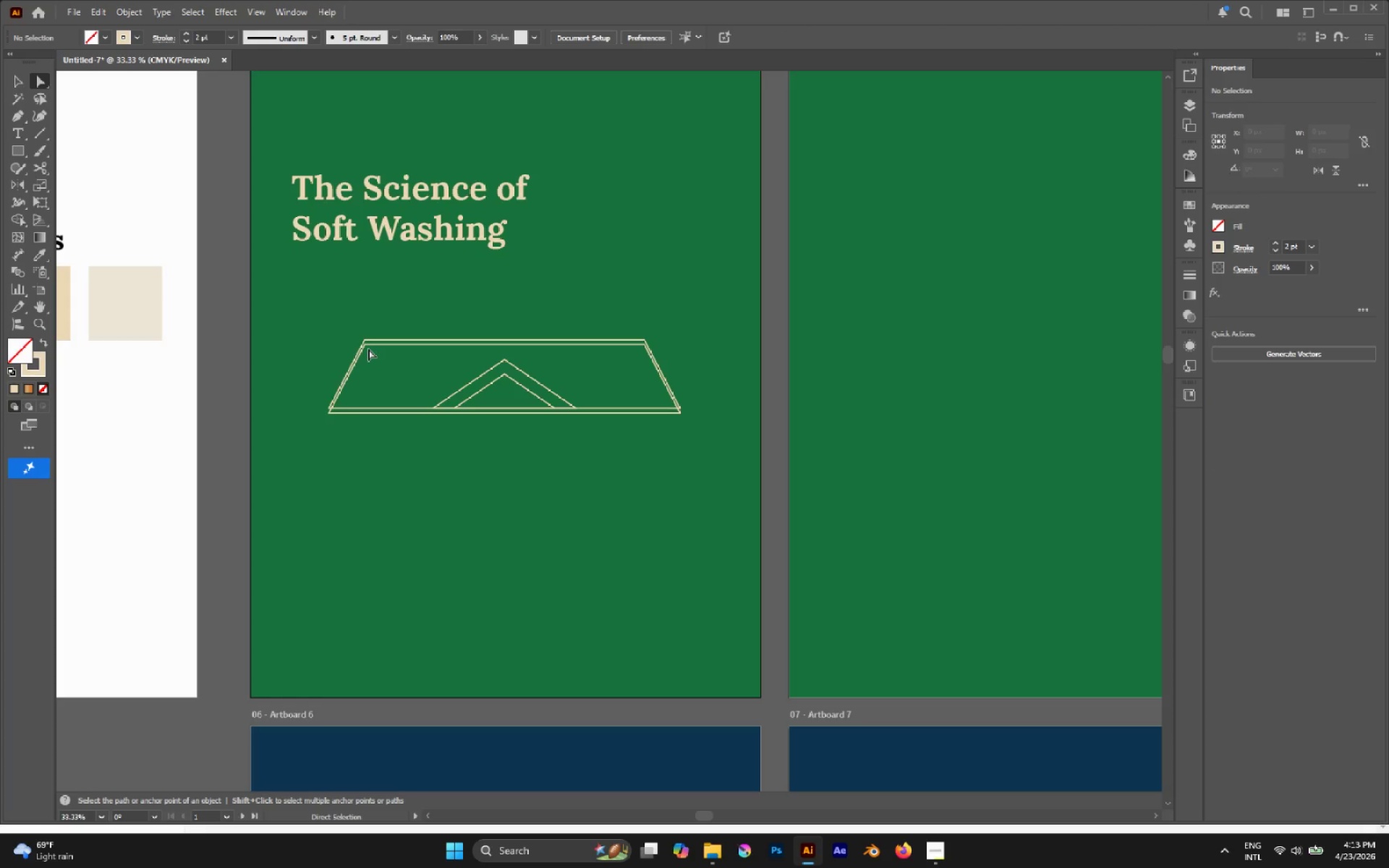 
left_click([368, 346])
 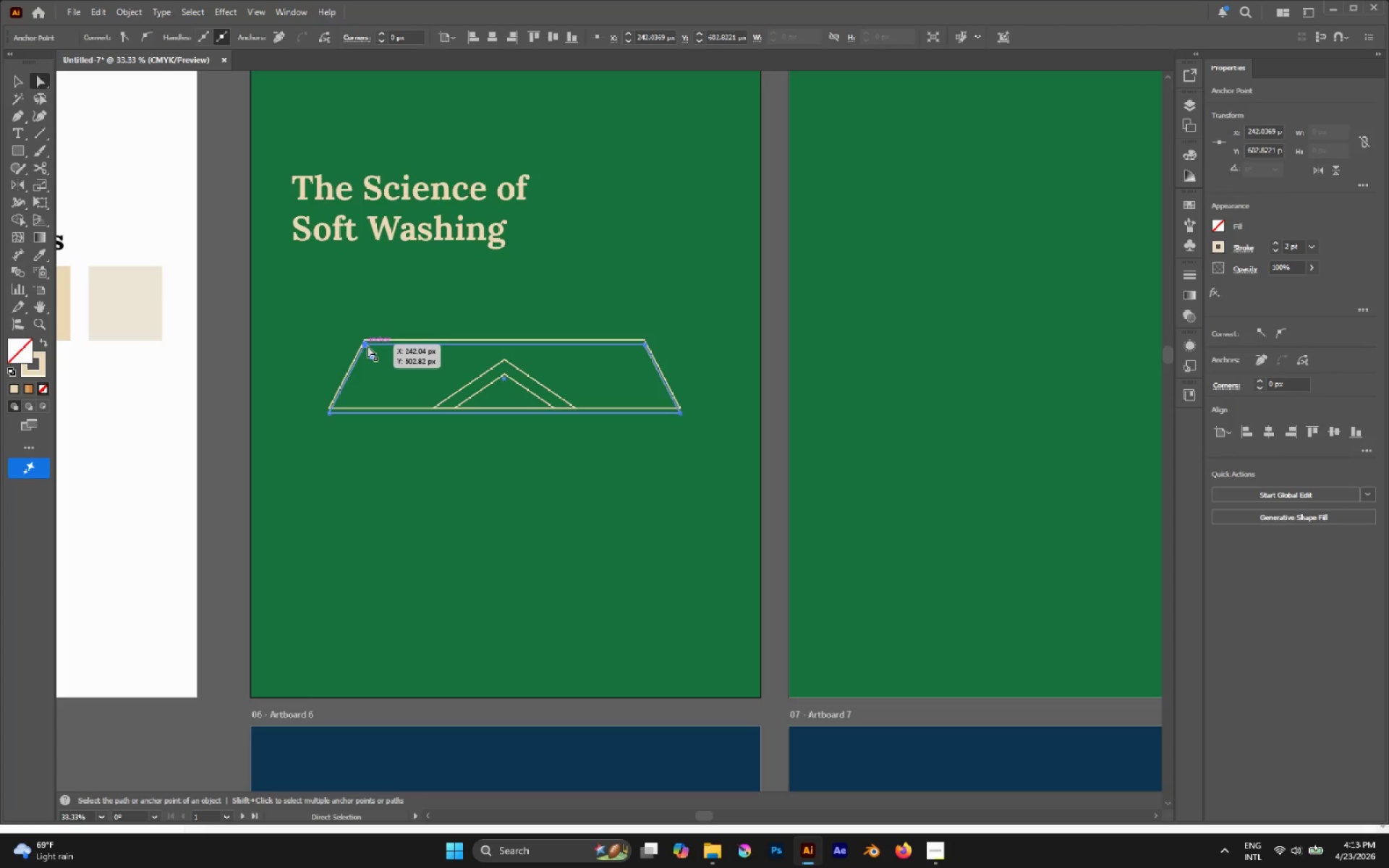 
key(Delete)
 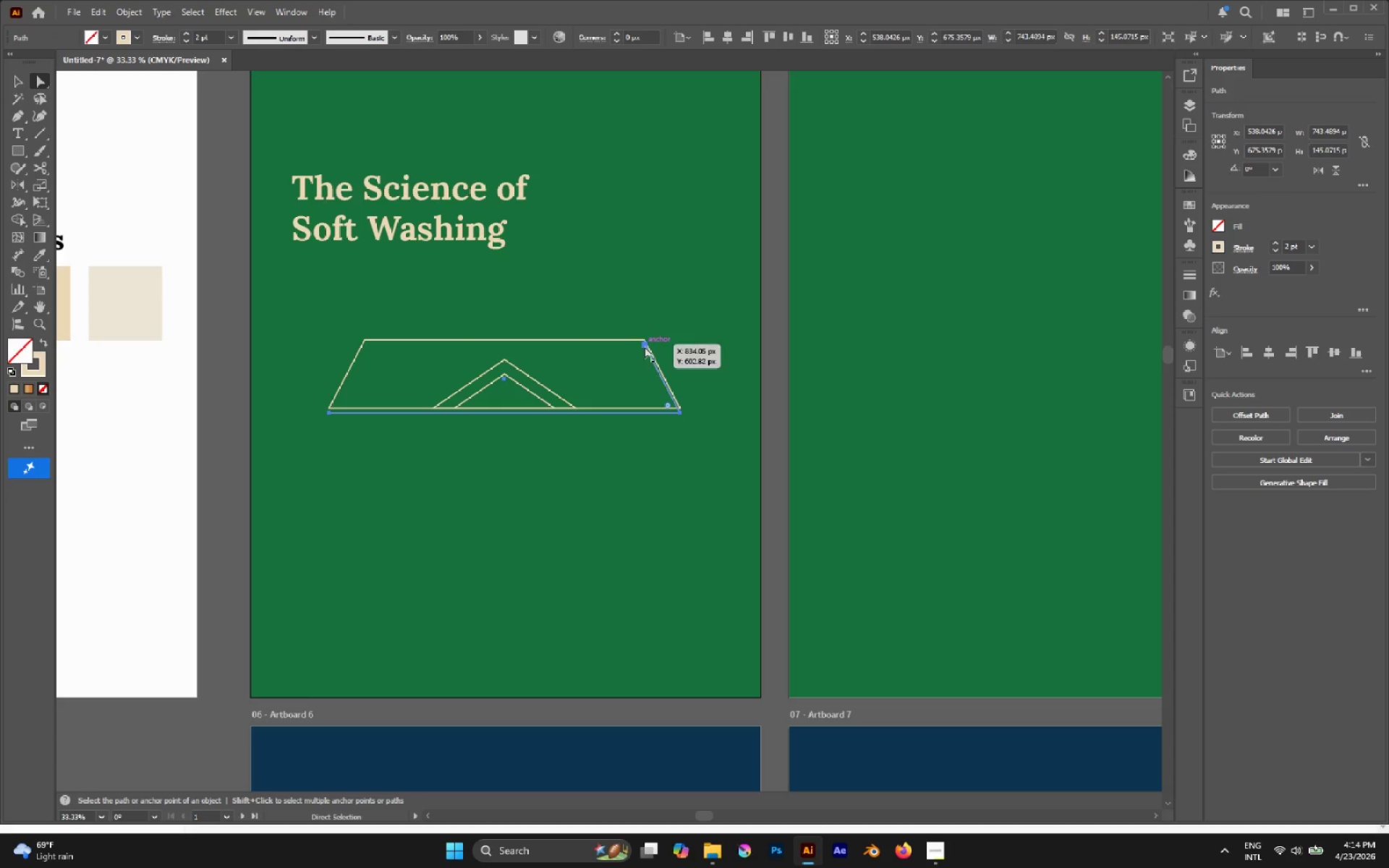 
left_click([645, 345])
 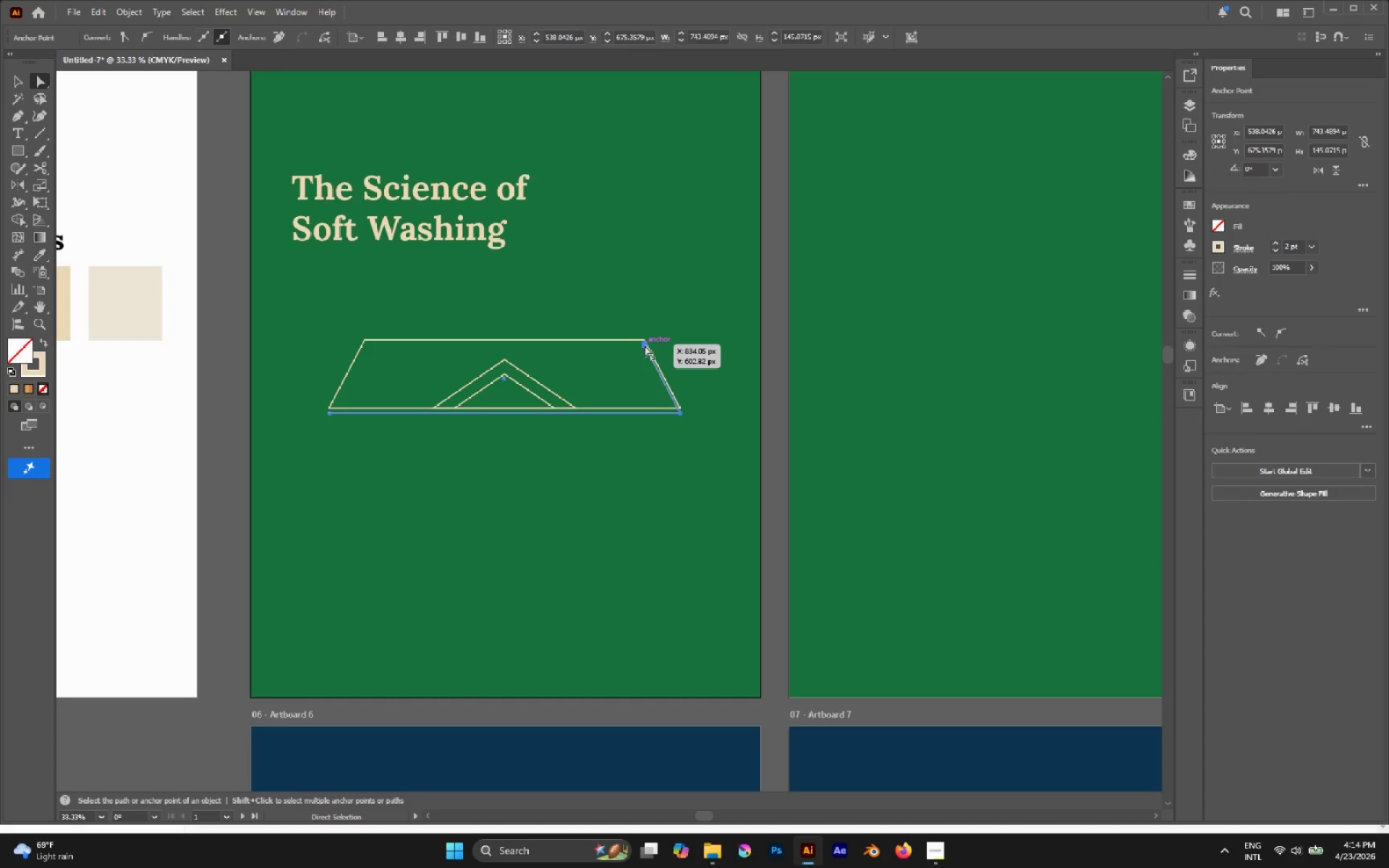 
key(Delete)
 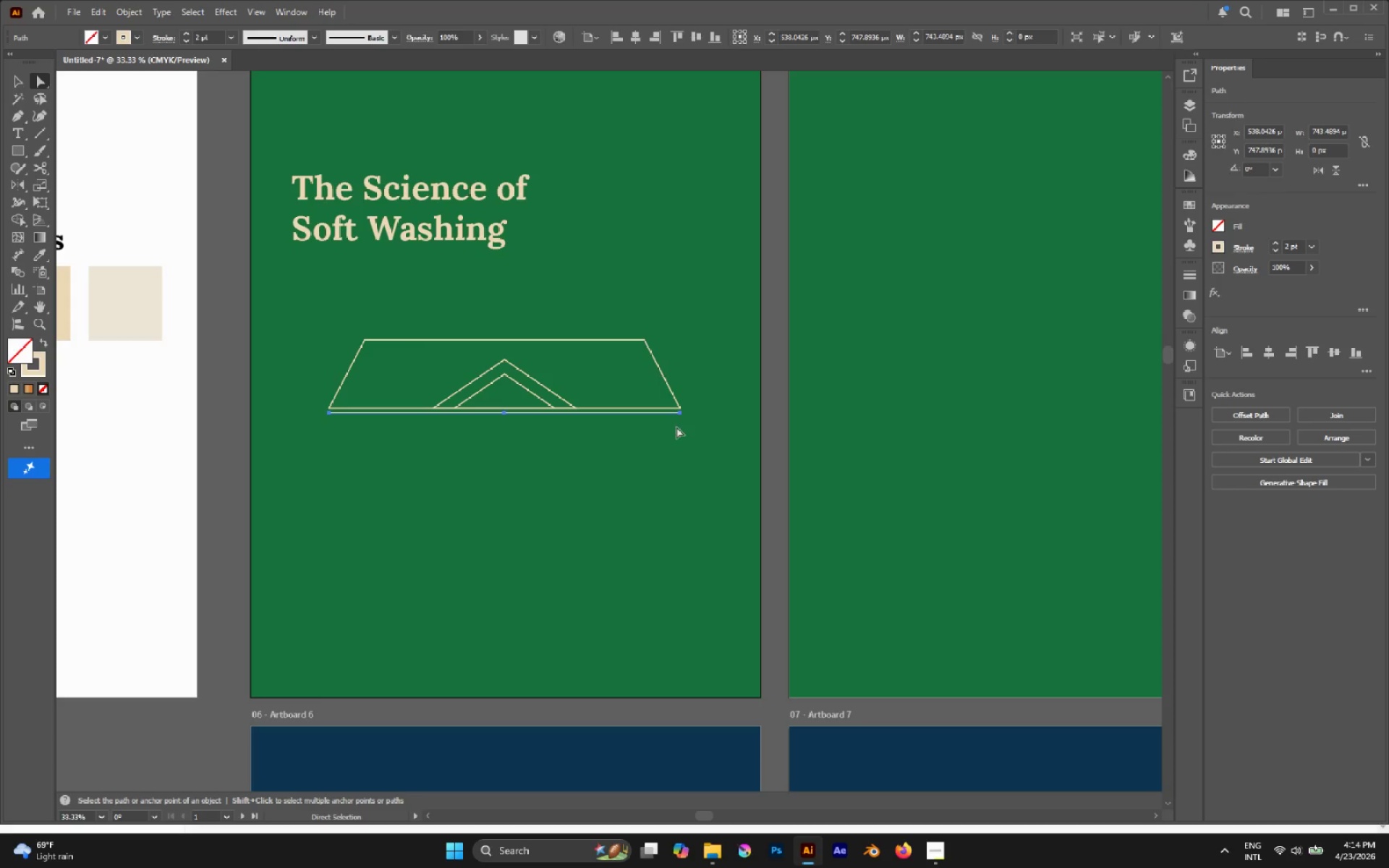 
left_click([687, 446])
 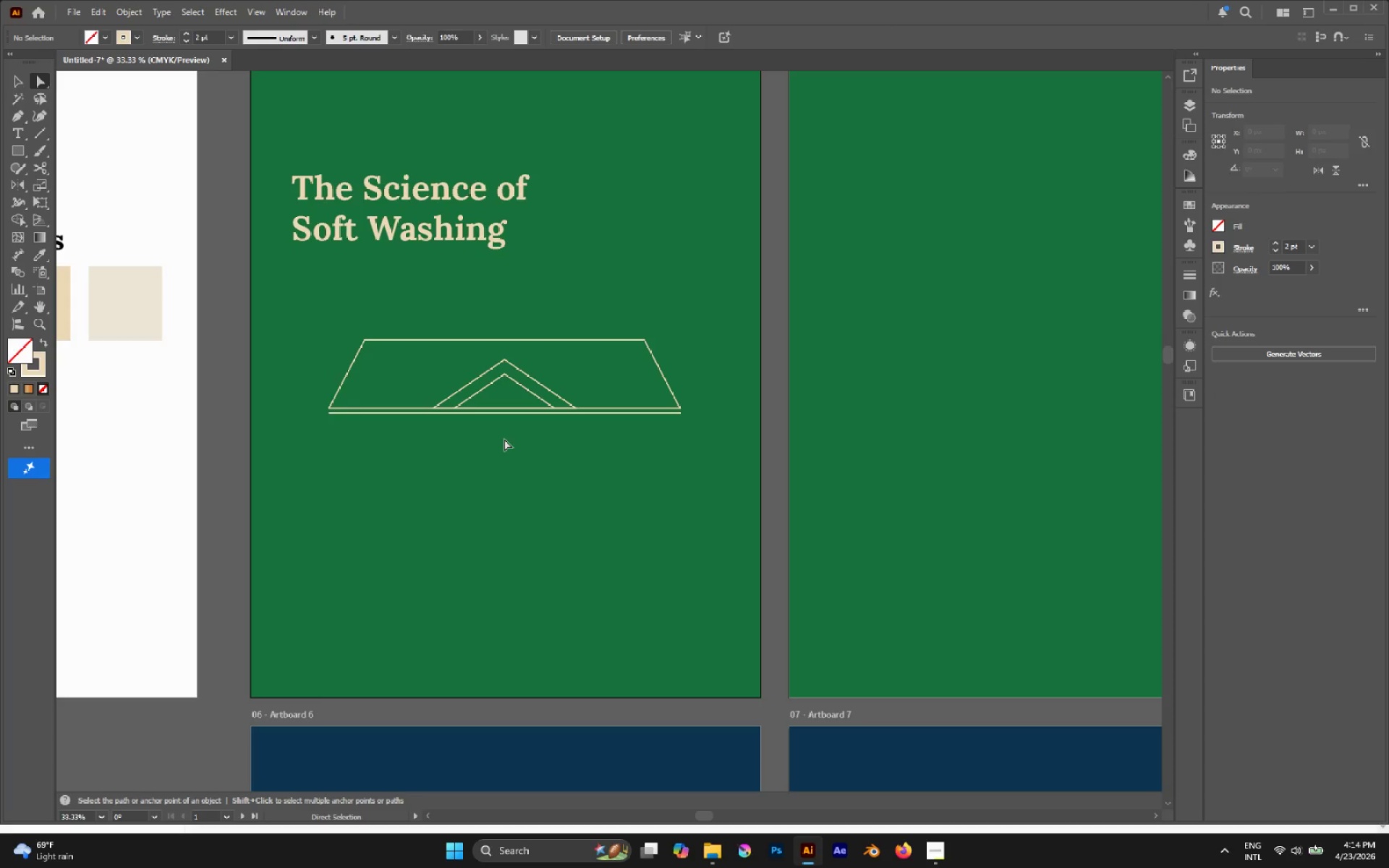 
hold_key(key=AltLeft, duration=0.56)
 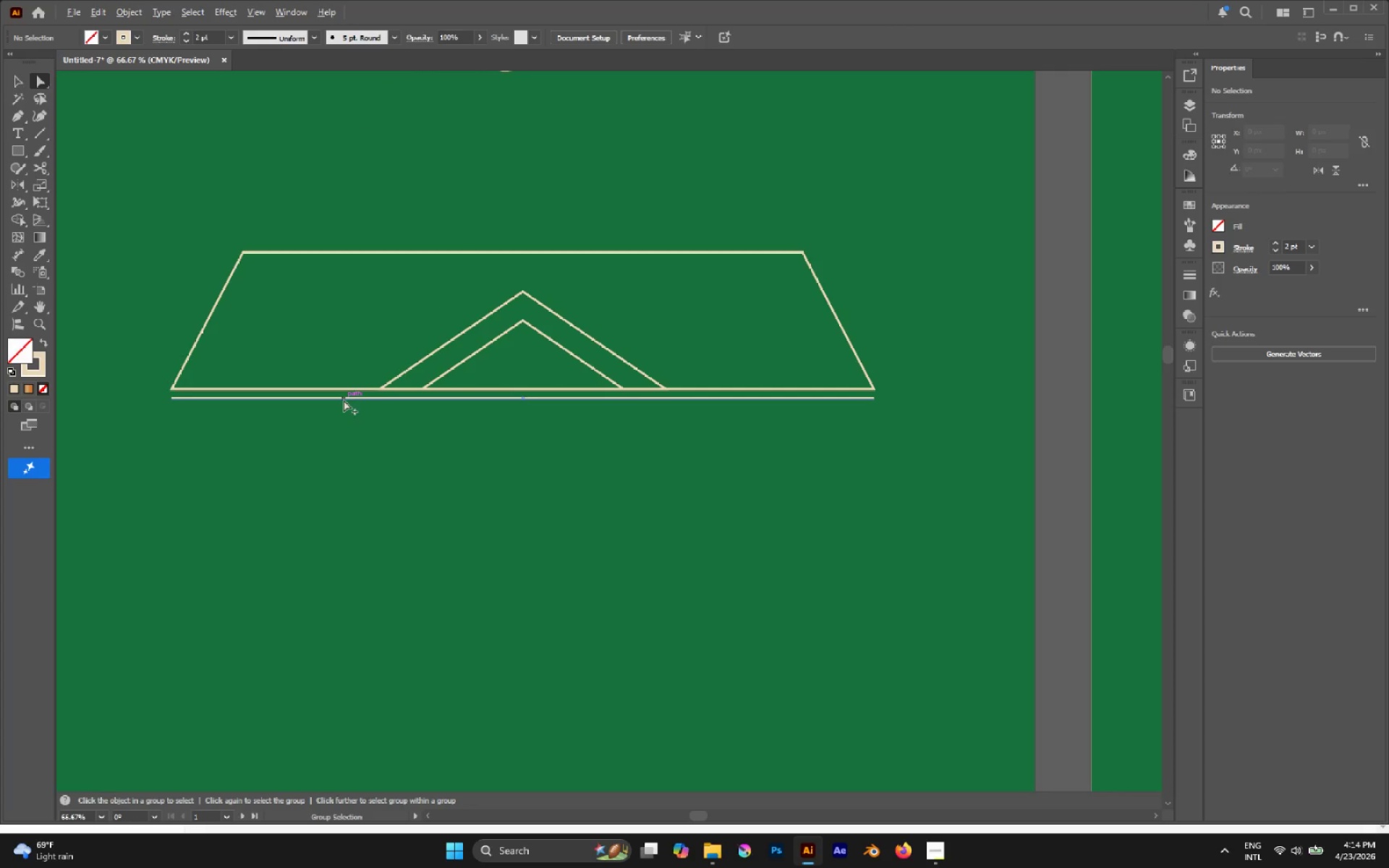 
hold_key(key=AltLeft, duration=2.28)
 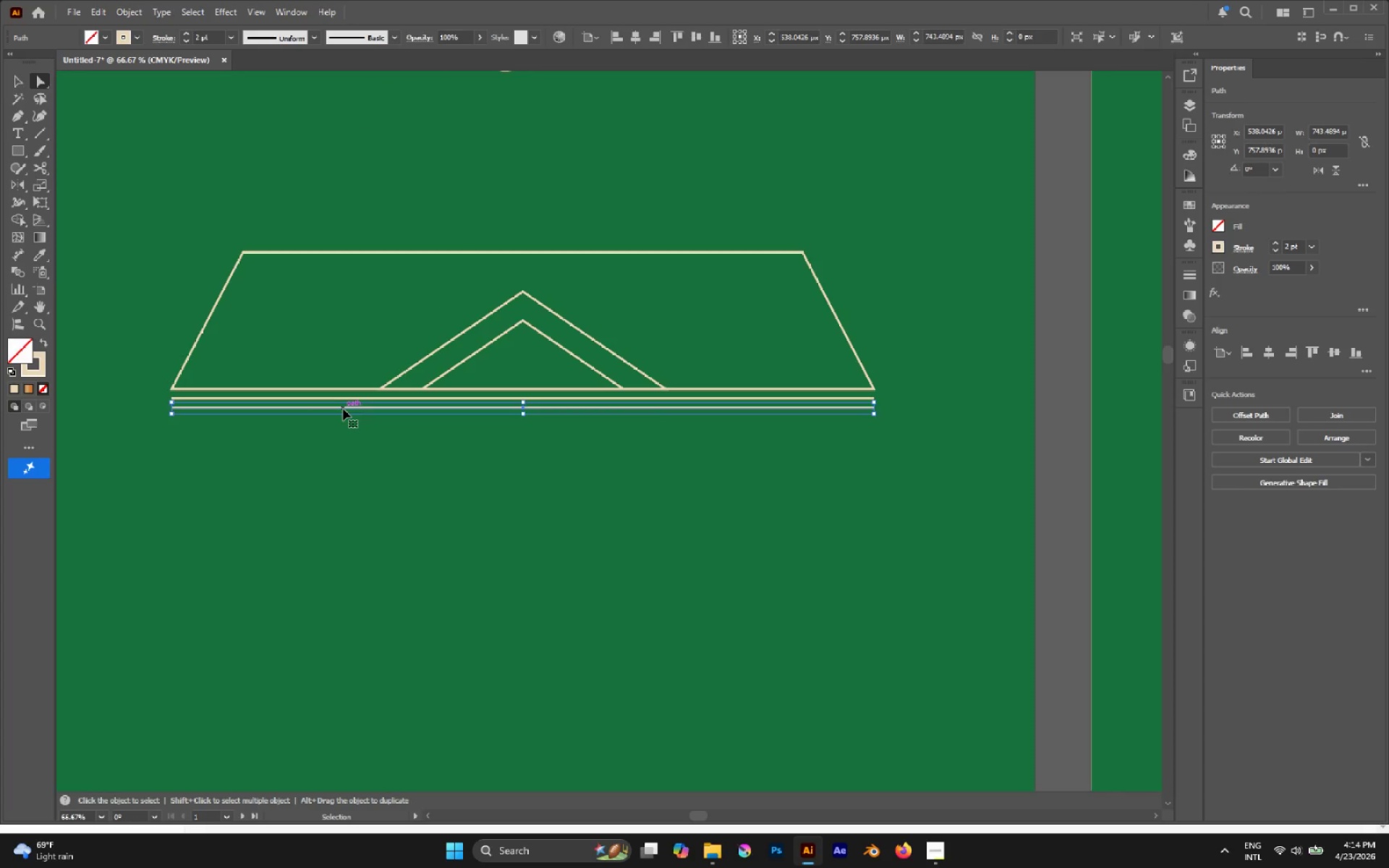 
scroll: coordinate [485, 428], scroll_direction: up, amount: 2.0
 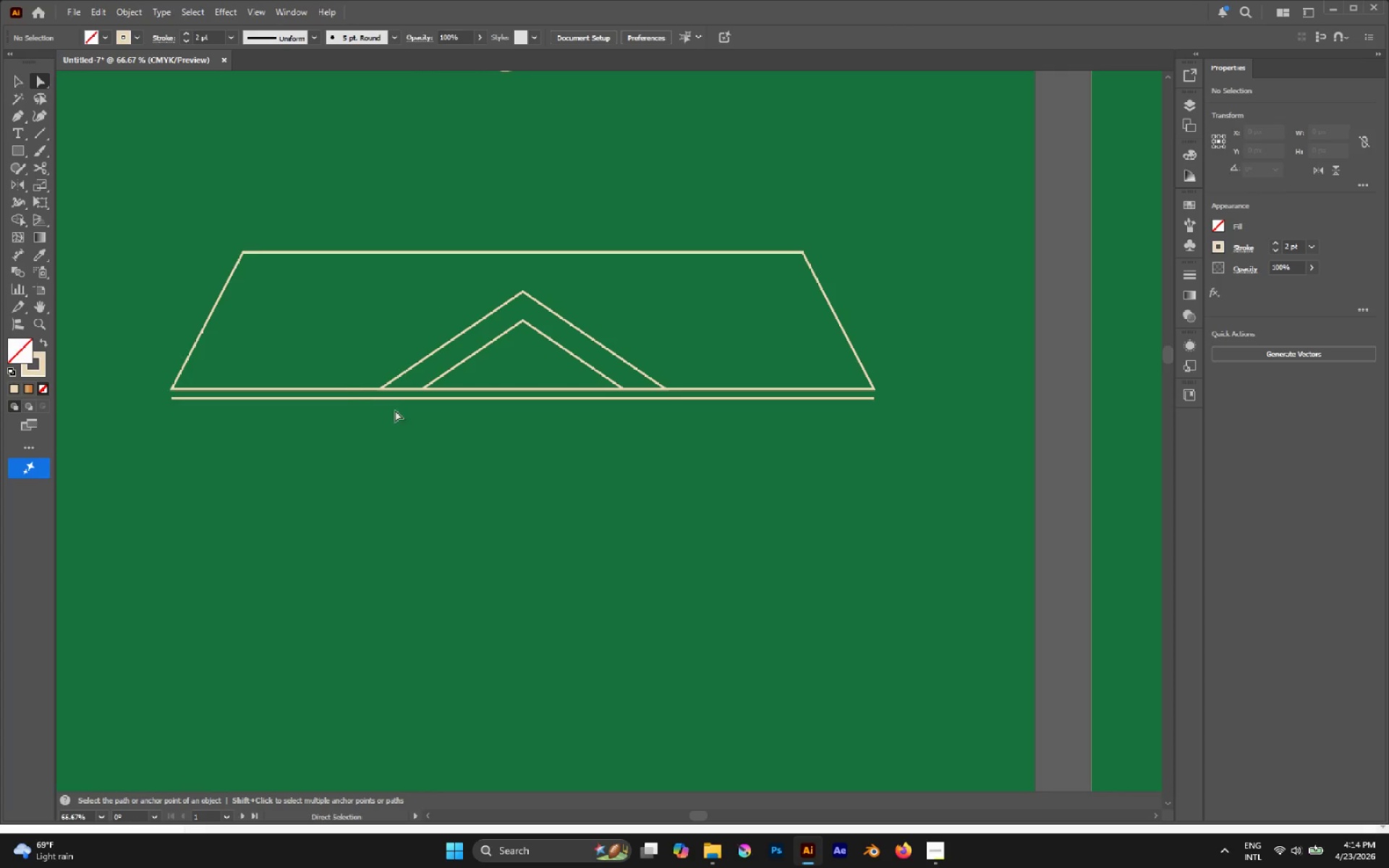 
left_click_drag(start_coordinate=[344, 400], to_coordinate=[343, 409])
 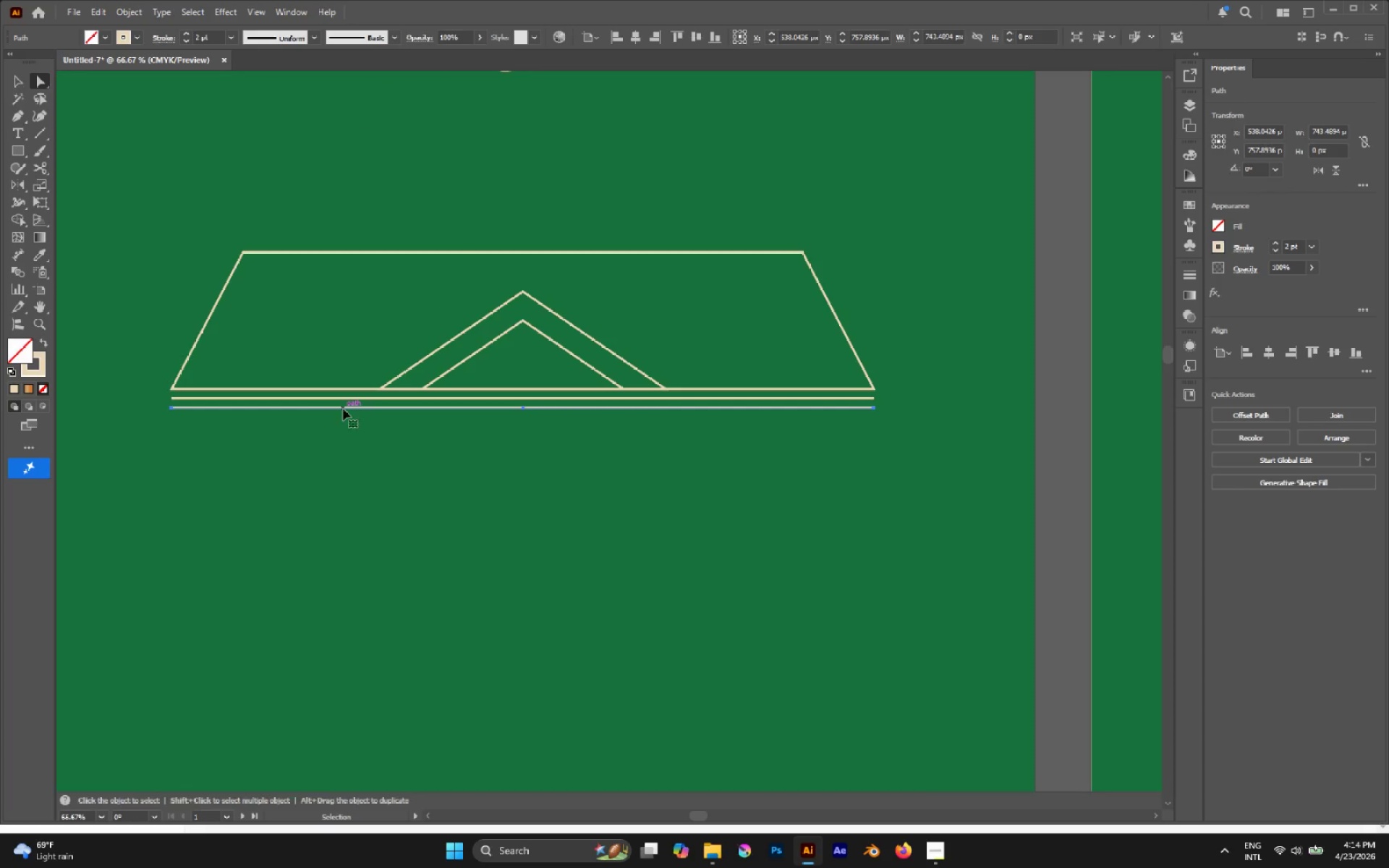 
hold_key(key=ShiftLeft, duration=1.67)
 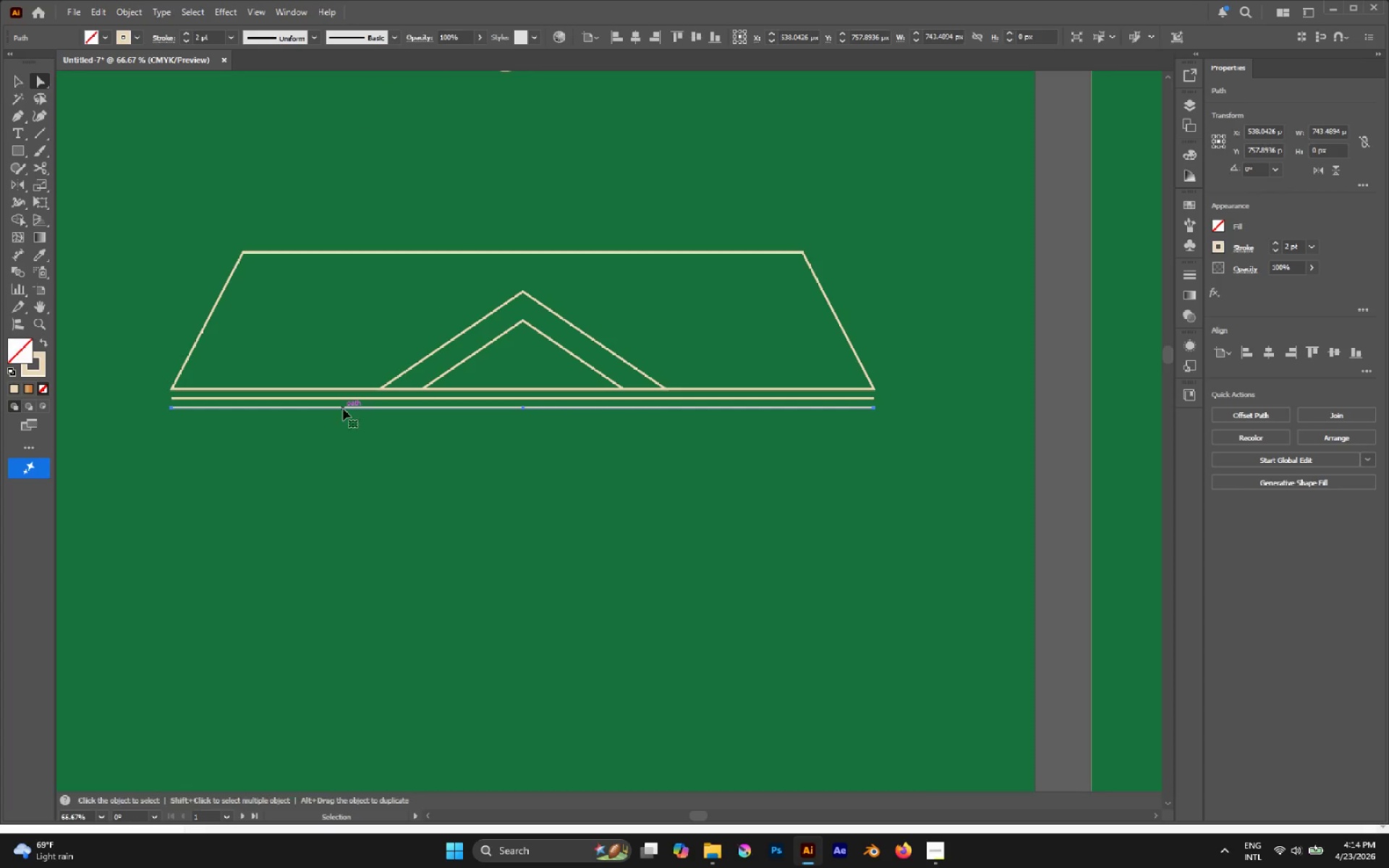 
key(Control+D)
 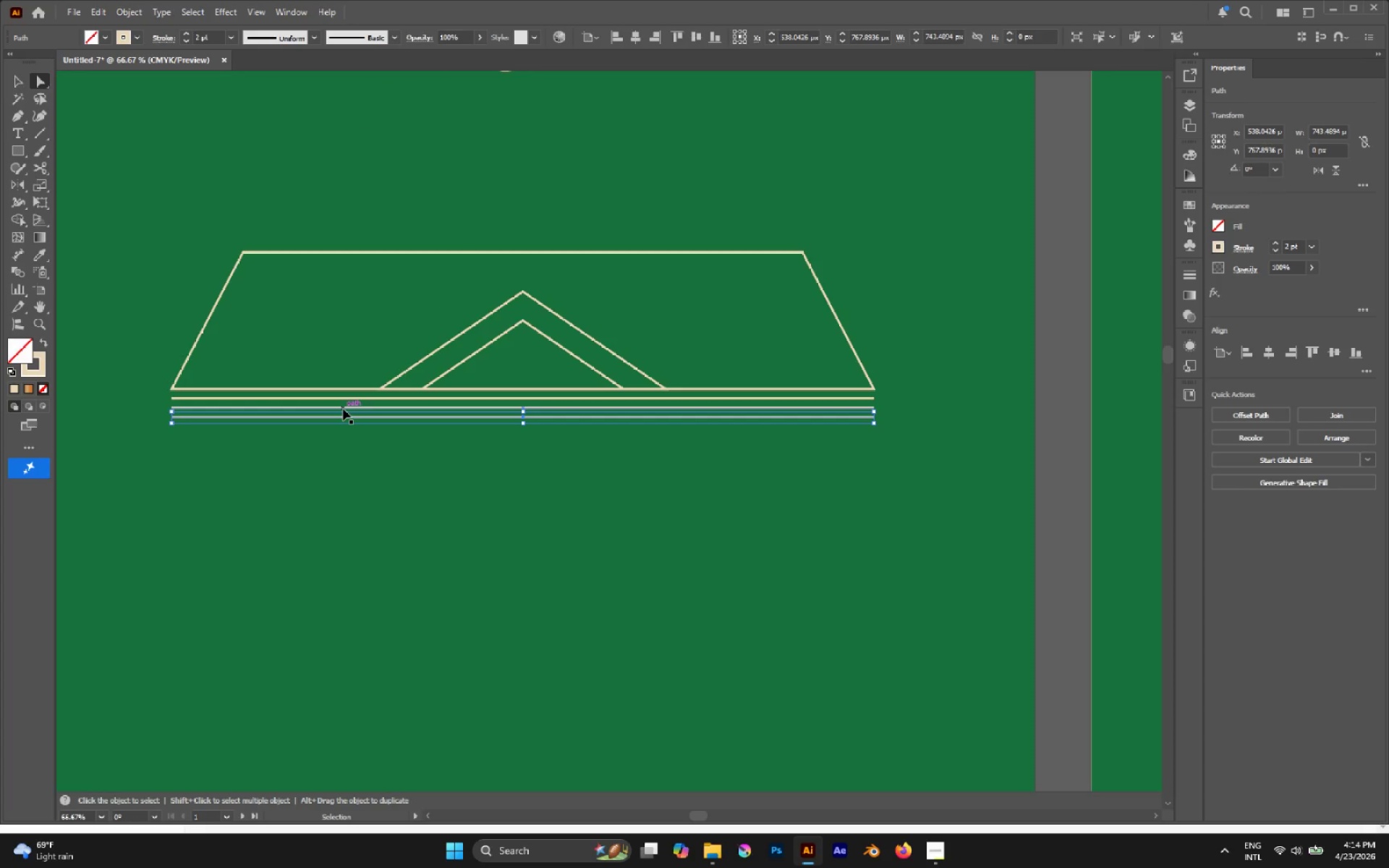 
key(Control+D)
 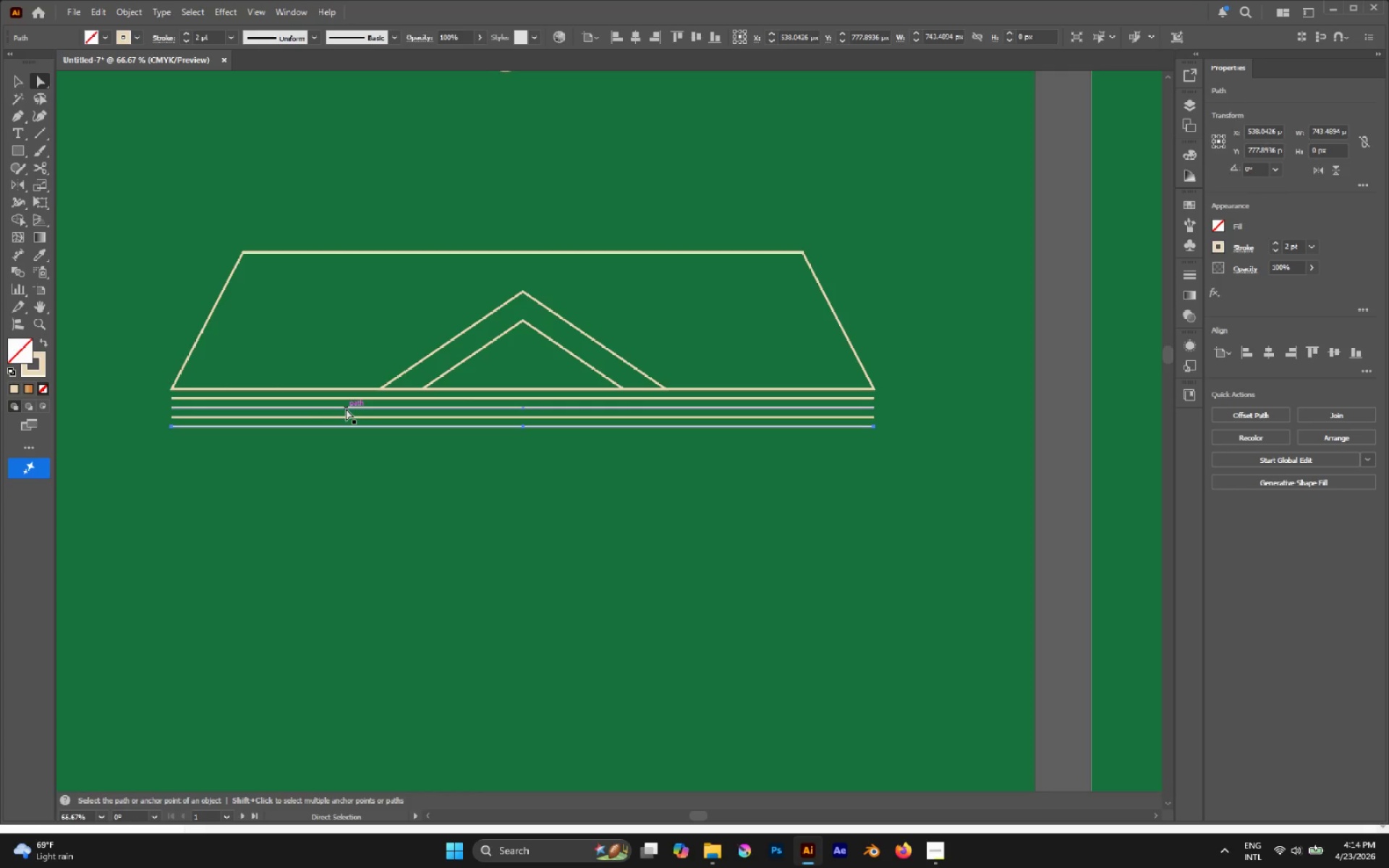 
scroll: coordinate [346, 409], scroll_direction: down, amount: 6.0
 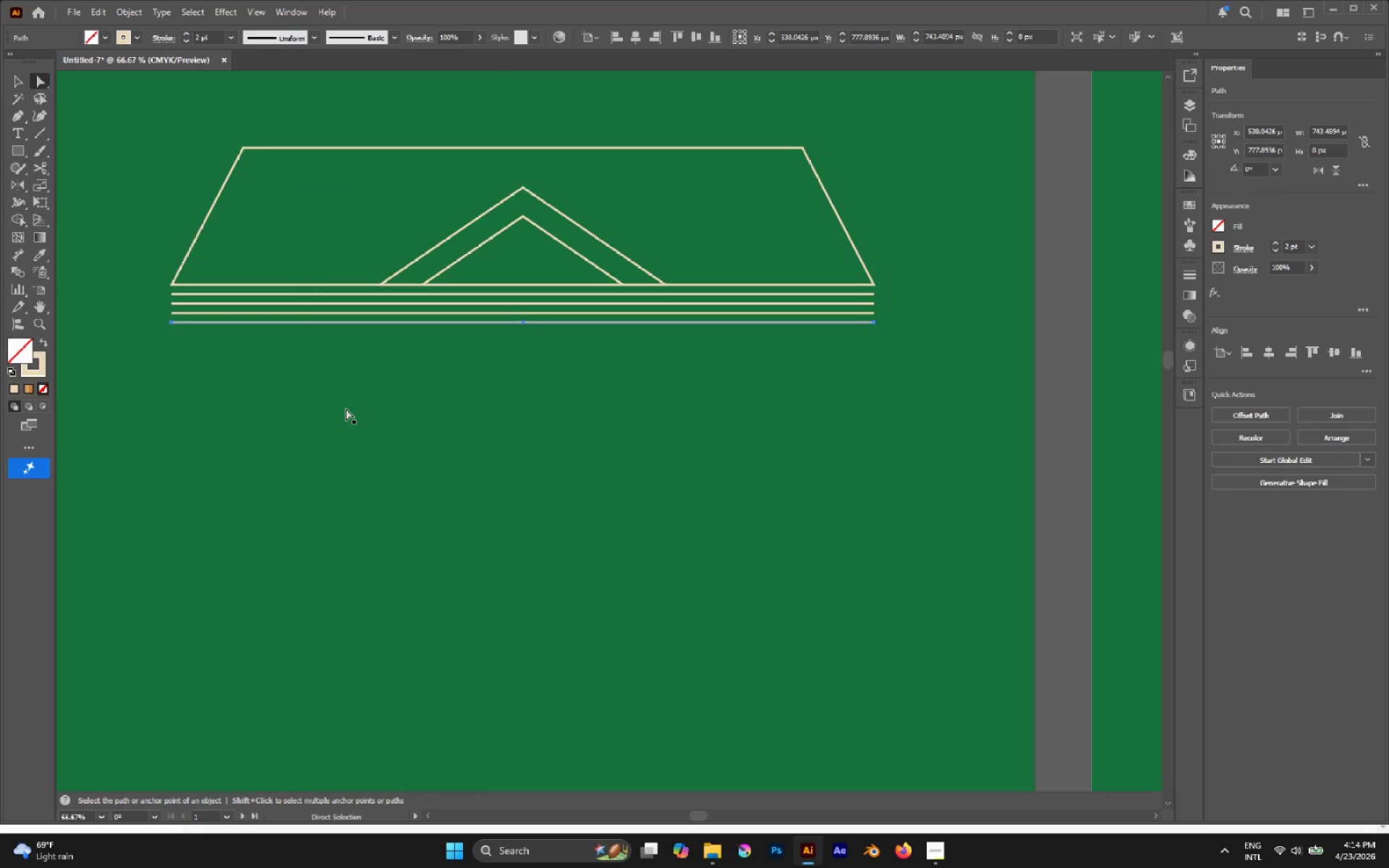 
key(P)
 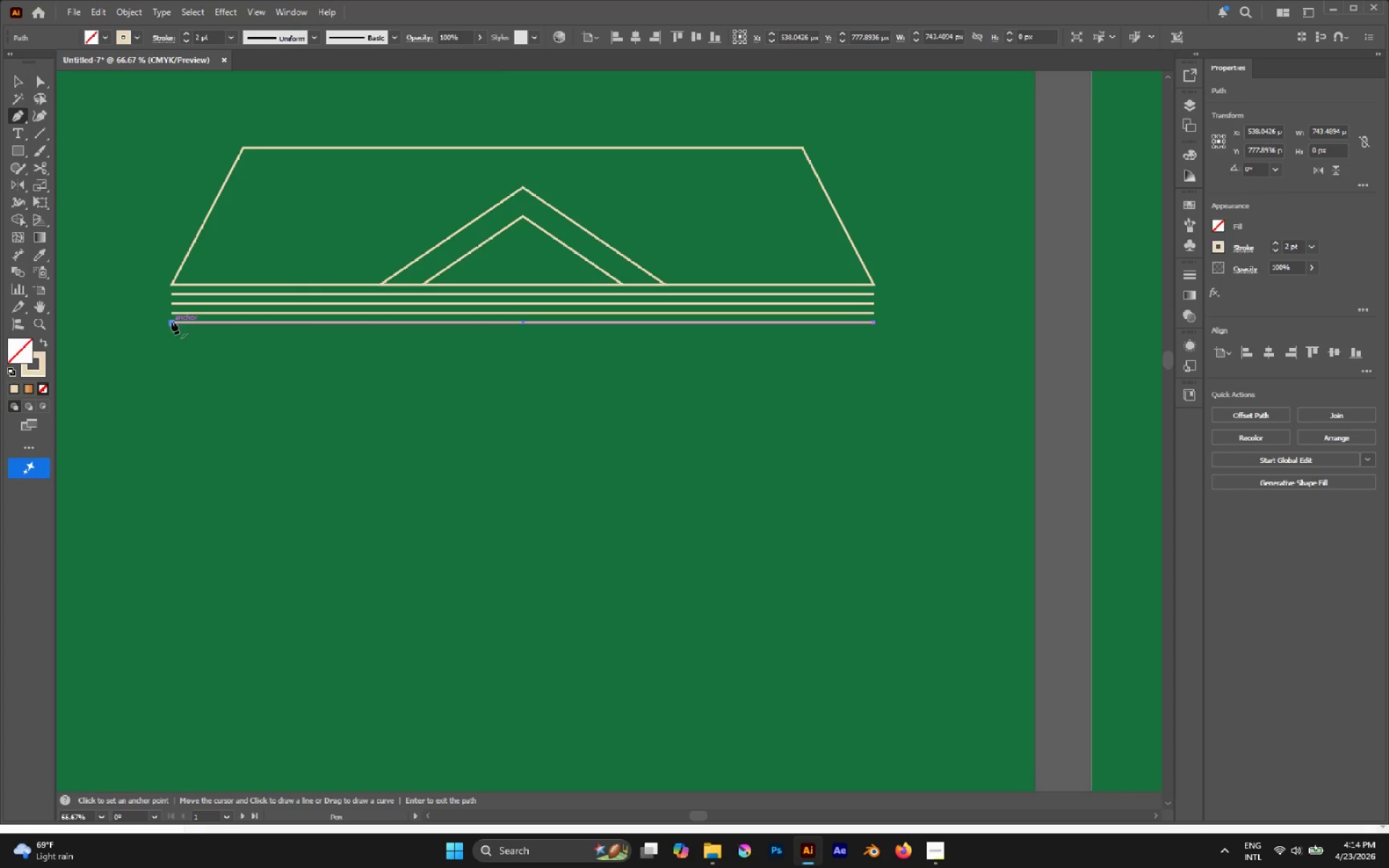 
left_click([172, 322])
 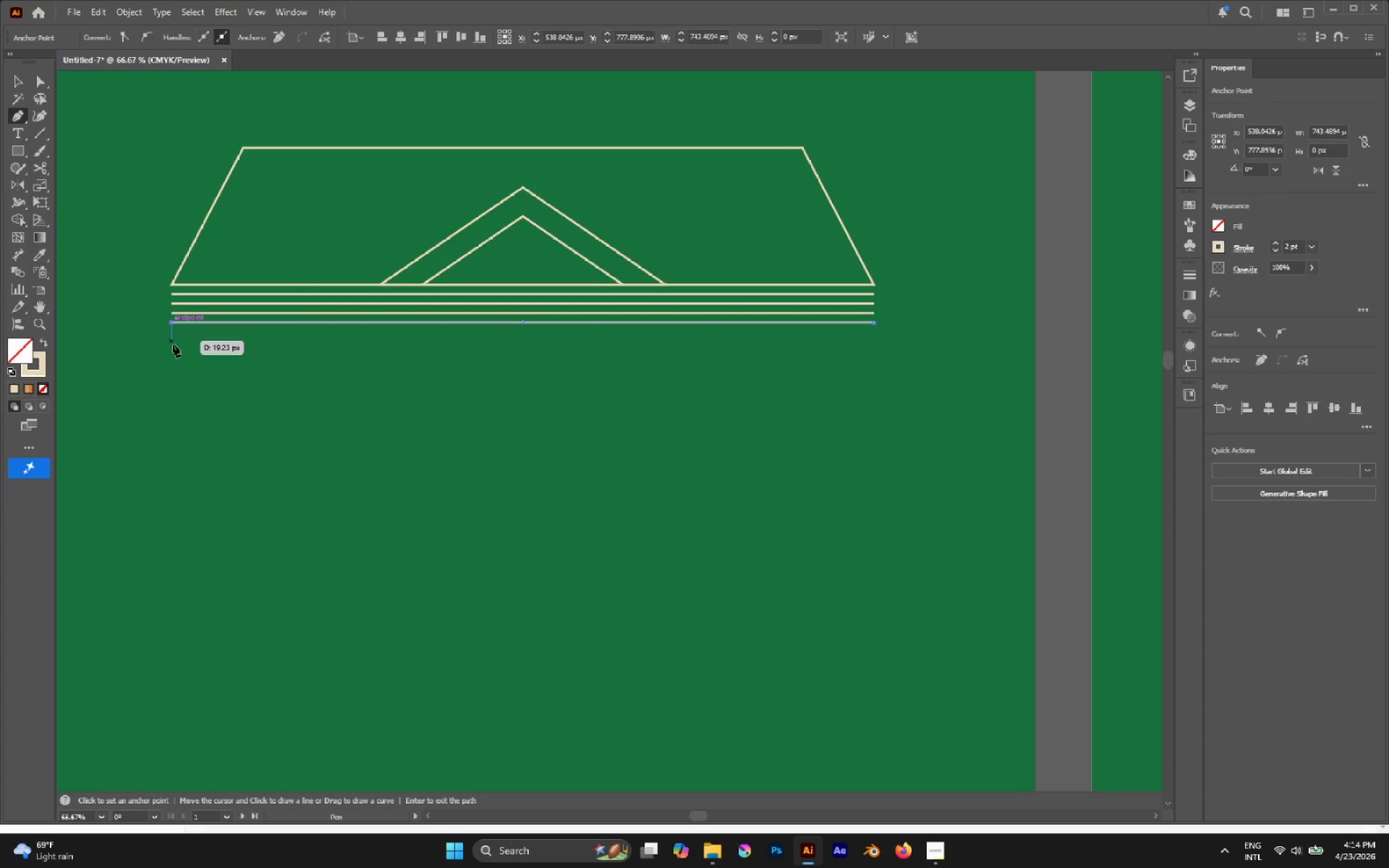 
hold_key(key=ShiftLeft, duration=3.92)
left_click([875, 501])
 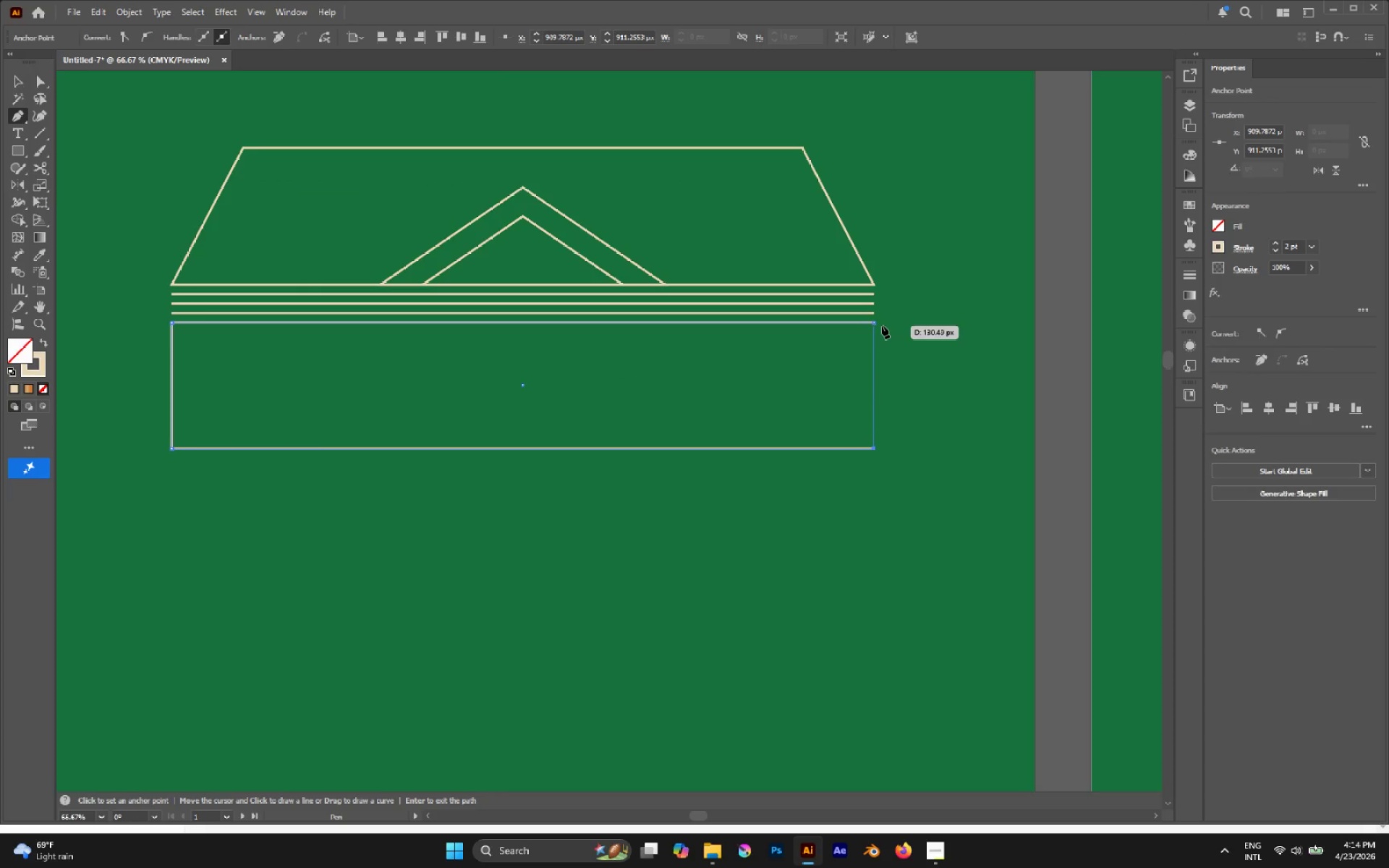 
left_click([882, 325])
 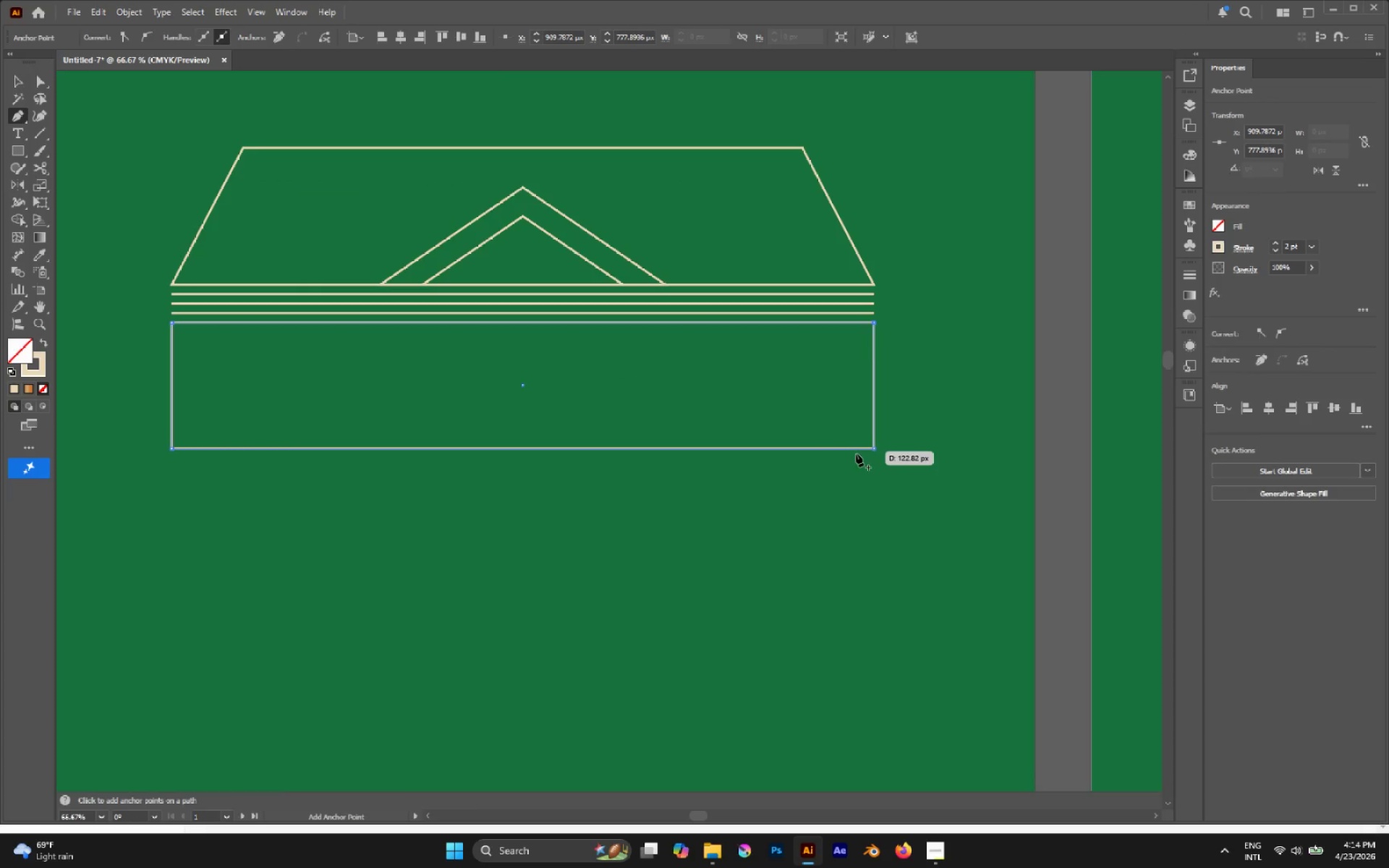 
key(A)
 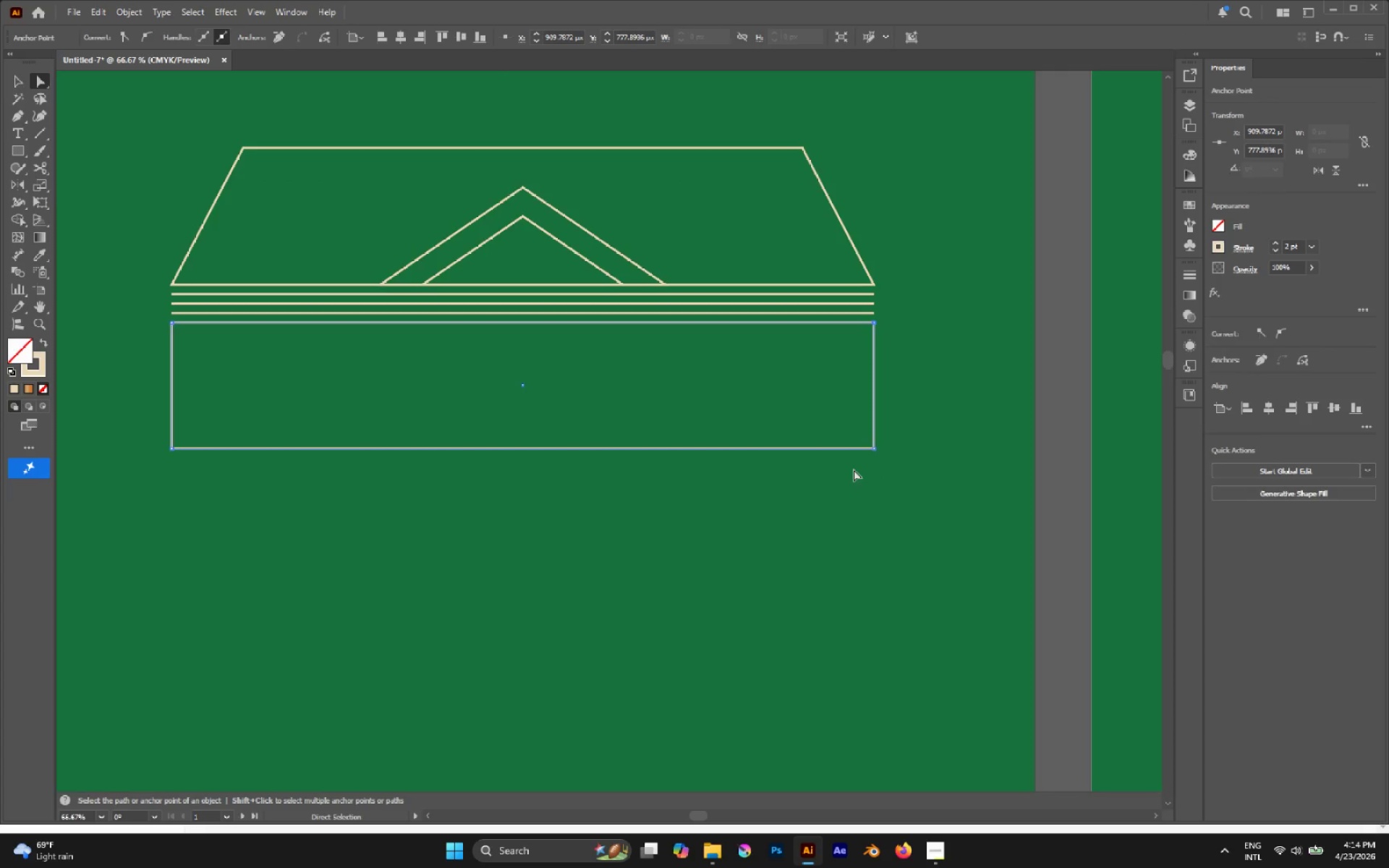 
hold_key(key=AltLeft, duration=0.36)
scroll: coordinate [852, 470], scroll_direction: down, amount: 2.0
 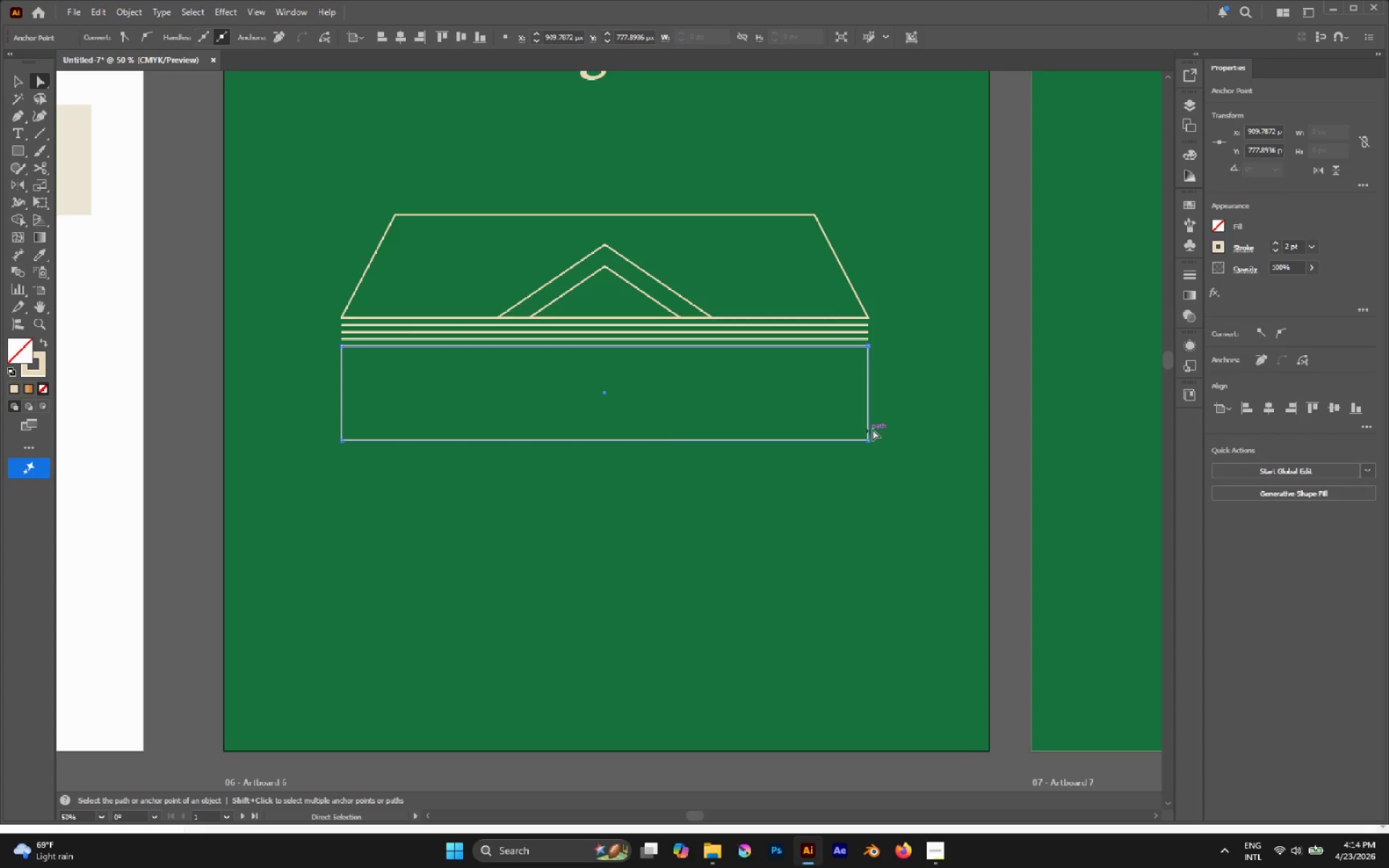 
left_click_drag(start_coordinate=[888, 427], to_coordinate=[317, 477])
 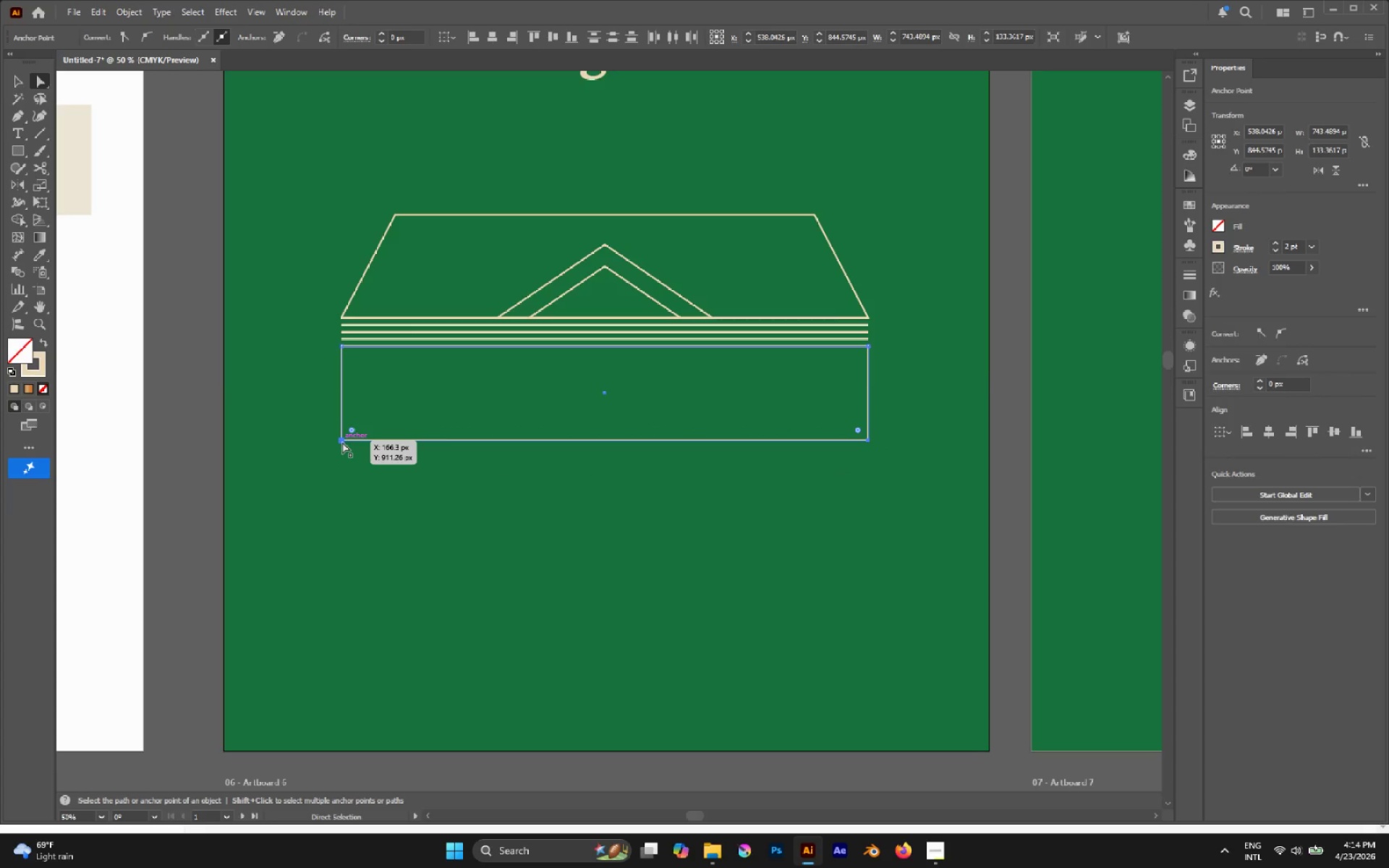 
left_click_drag(start_coordinate=[342, 442], to_coordinate=[392, 703])
 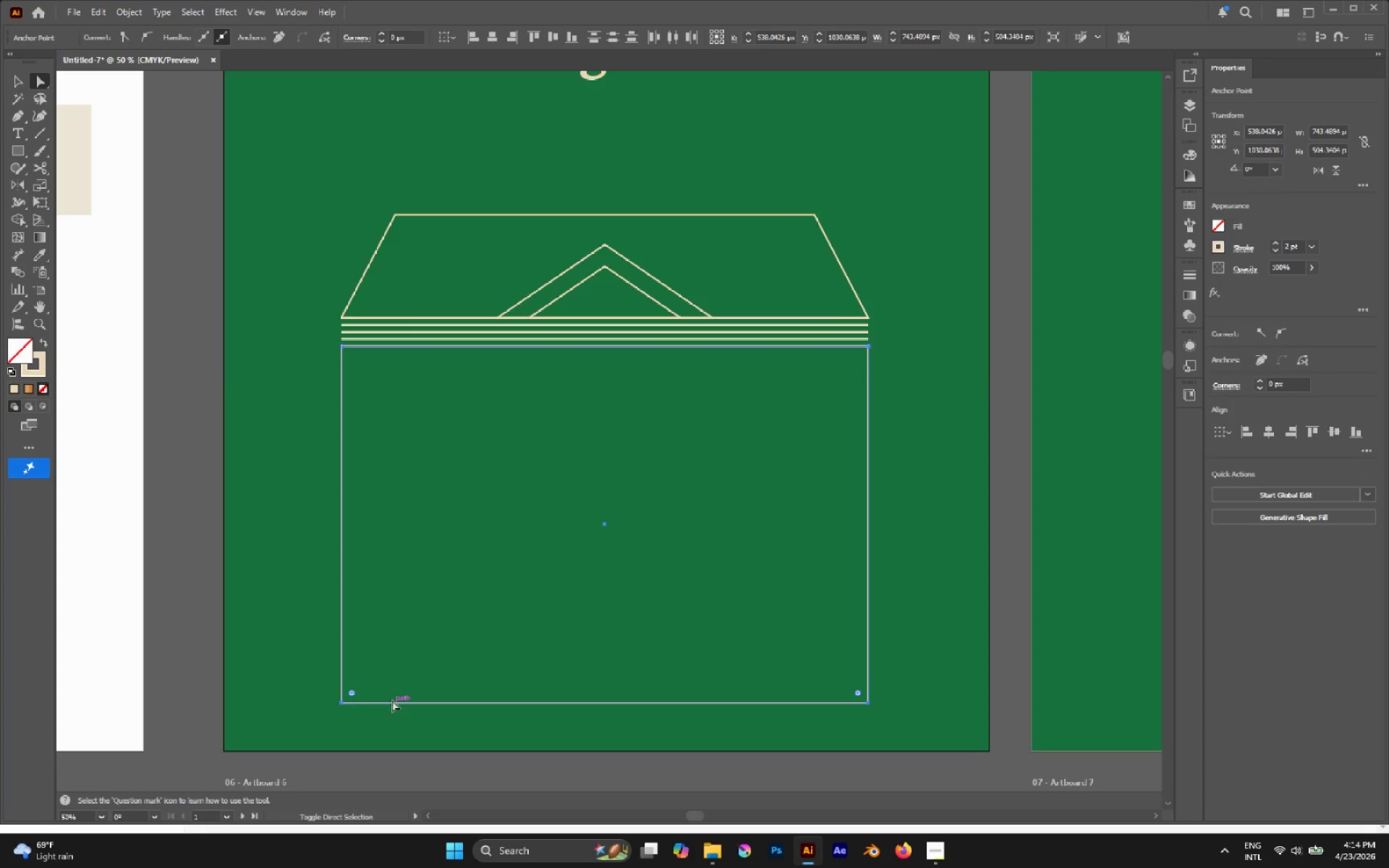 
hold_key(key=ShiftLeft, duration=5.09)
 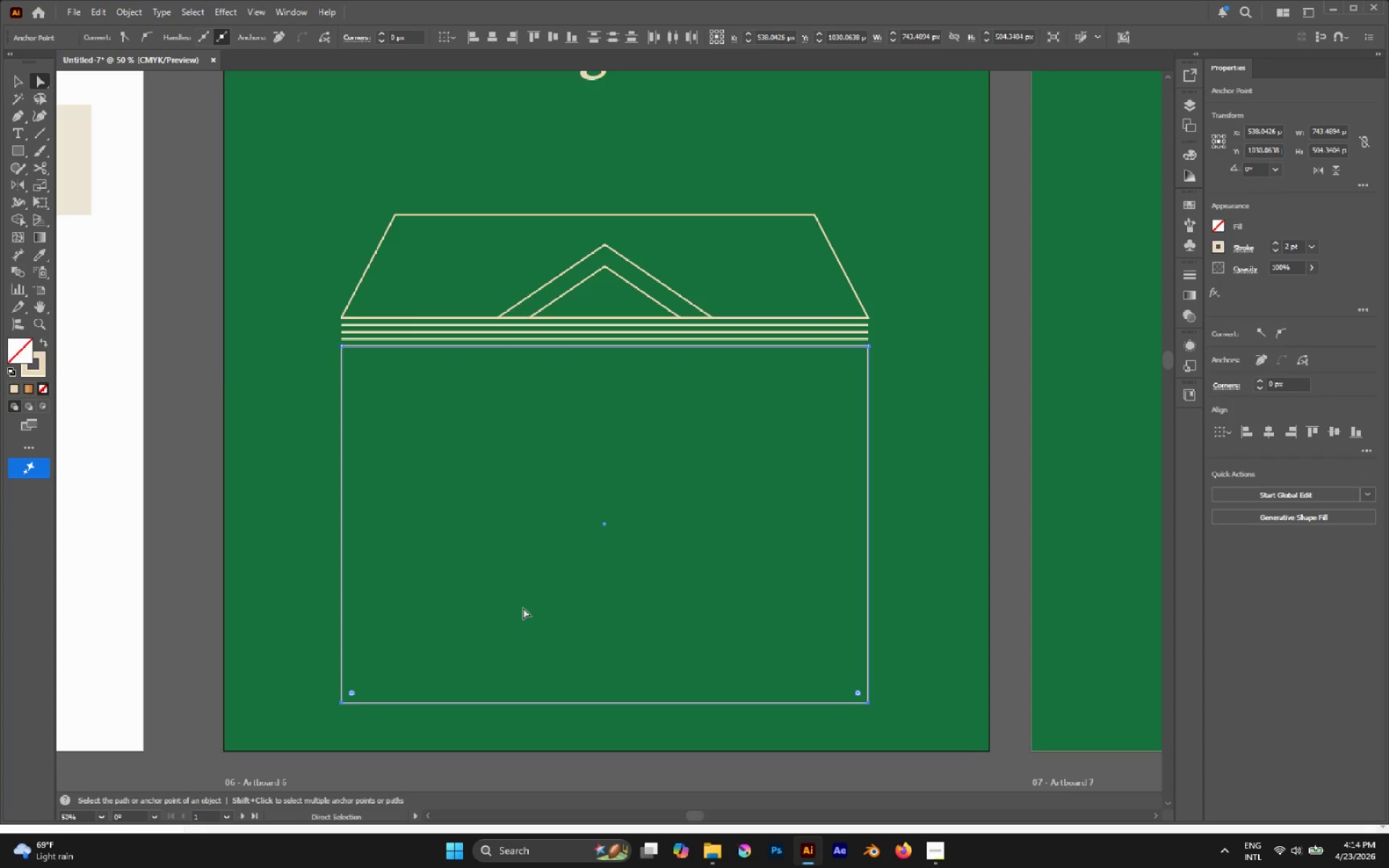 
left_click([523, 608])
 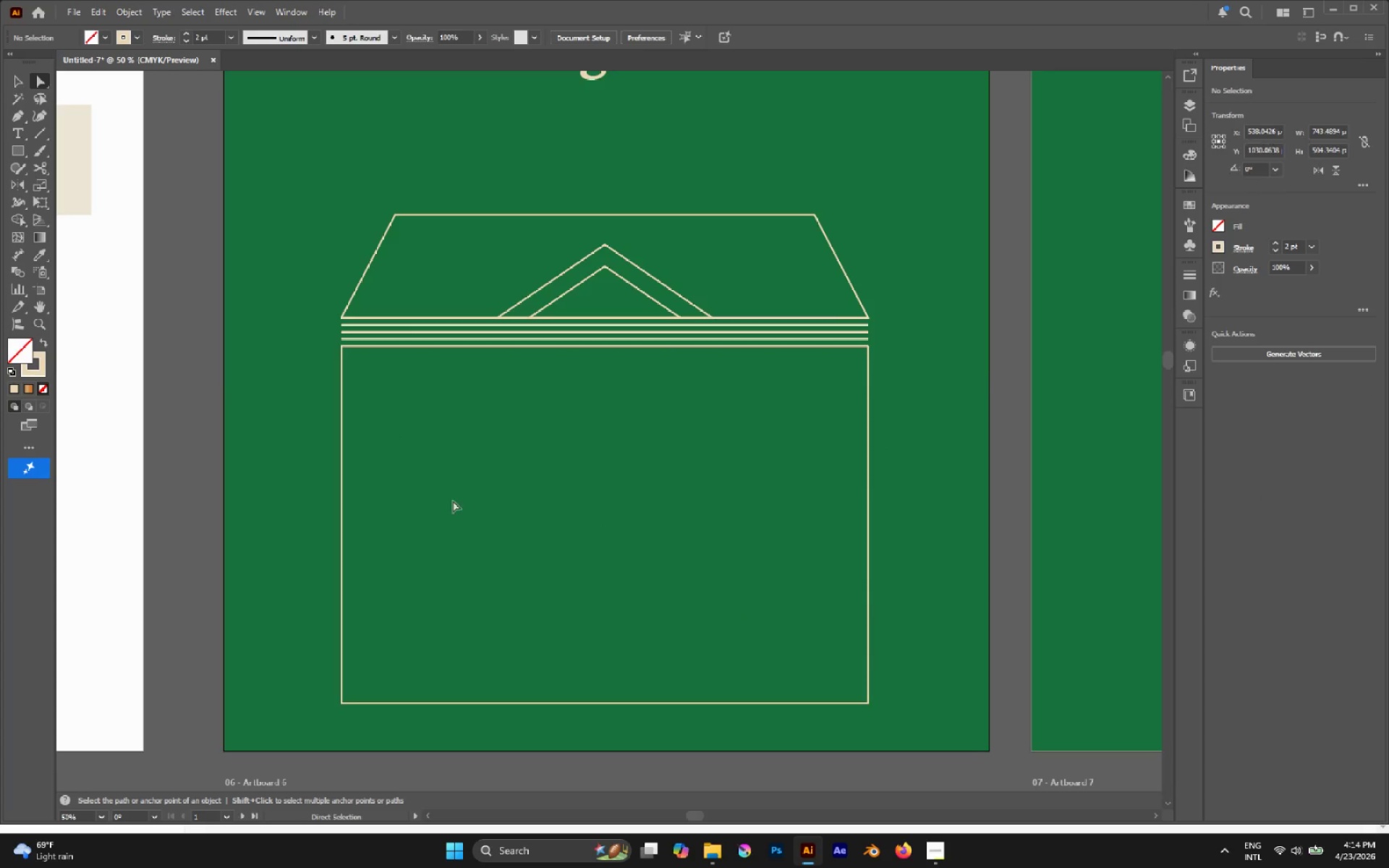 
hold_key(key=AltLeft, duration=0.7)
scroll: coordinate [361, 403], scroll_direction: up, amount: 1.0
 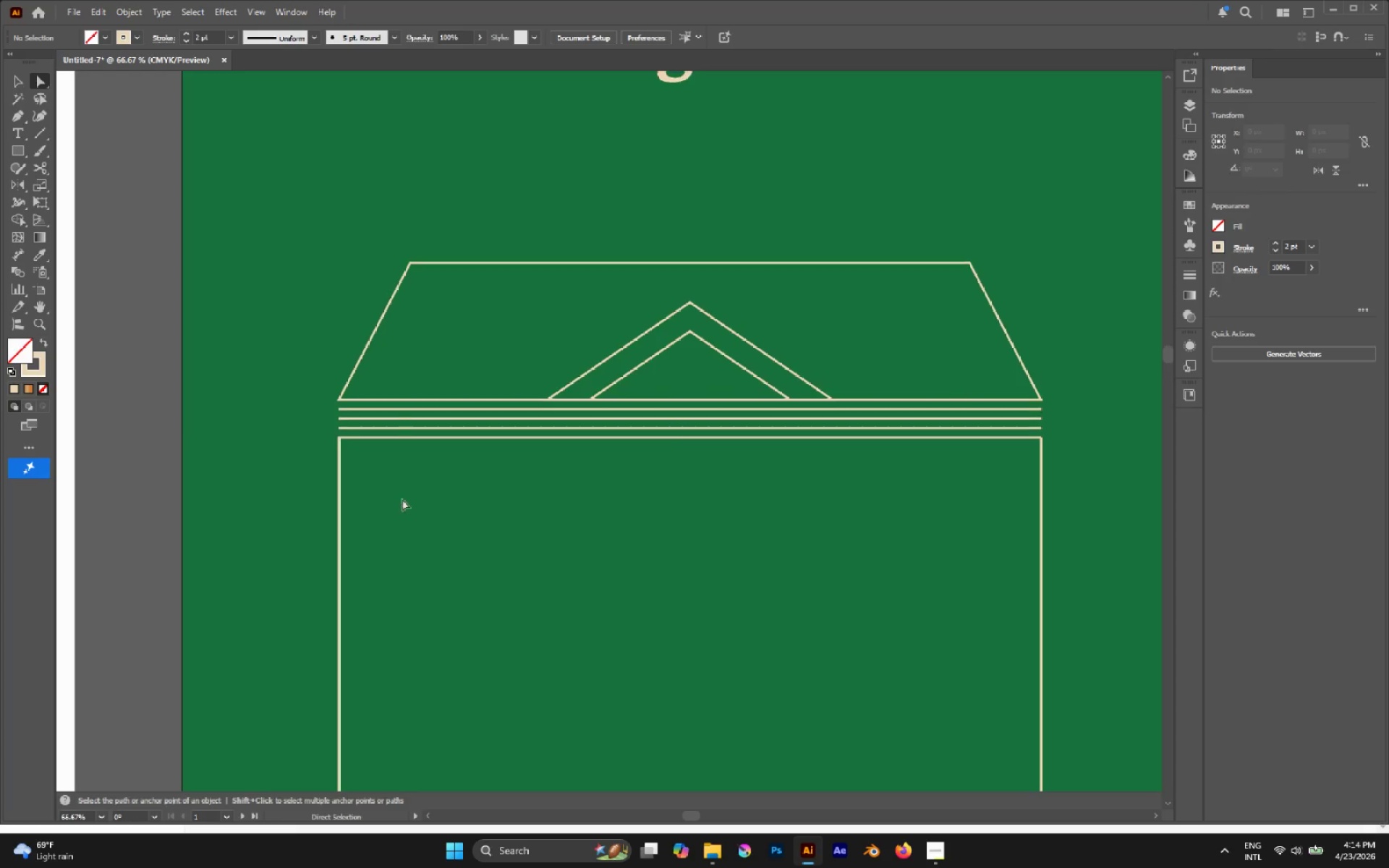 
hold_key(key=AltLeft, duration=0.8)
scroll: coordinate [360, 323], scroll_direction: down, amount: 1.0
 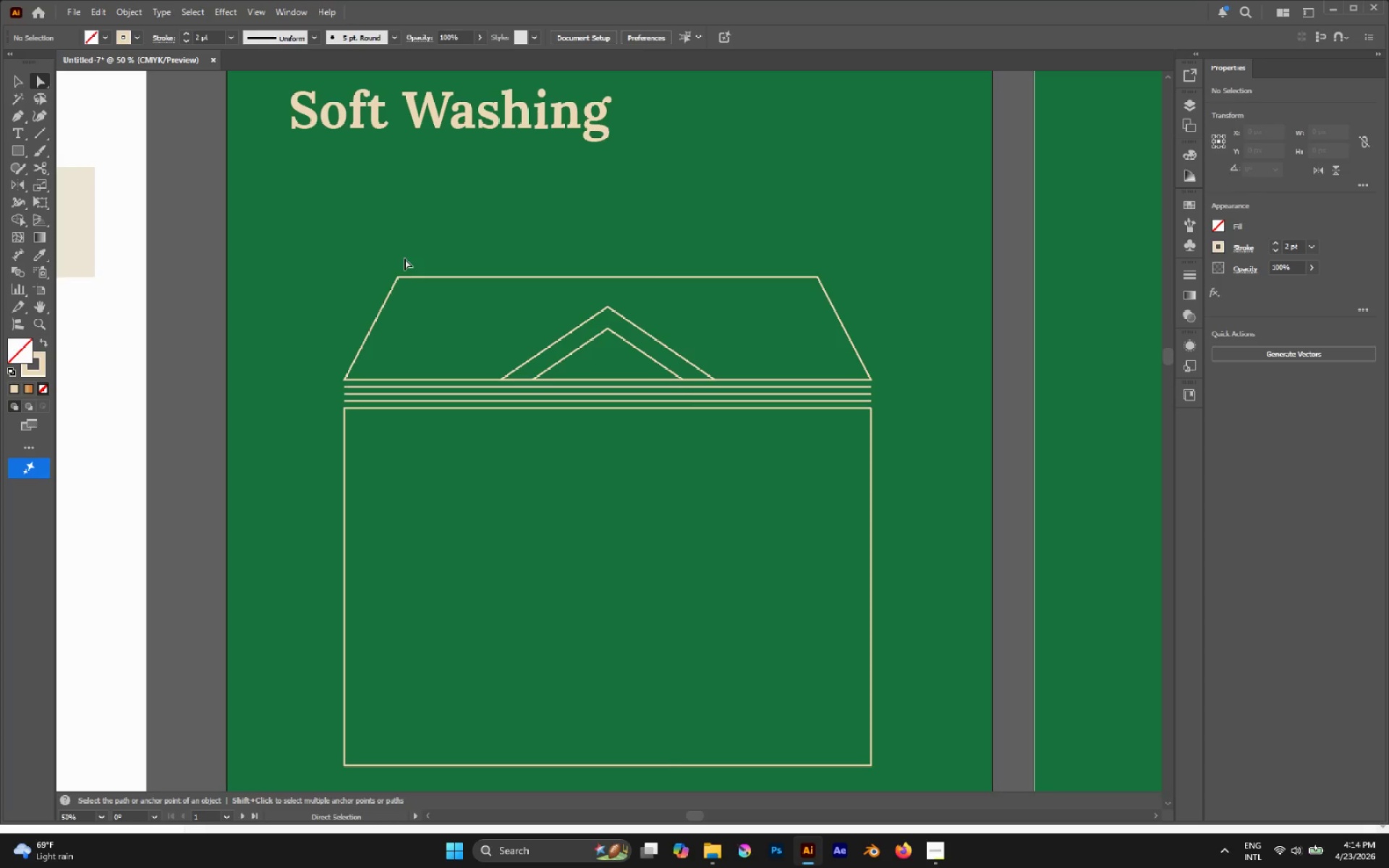 
left_click_drag(start_coordinate=[373, 253], to_coordinate=[865, 301])
 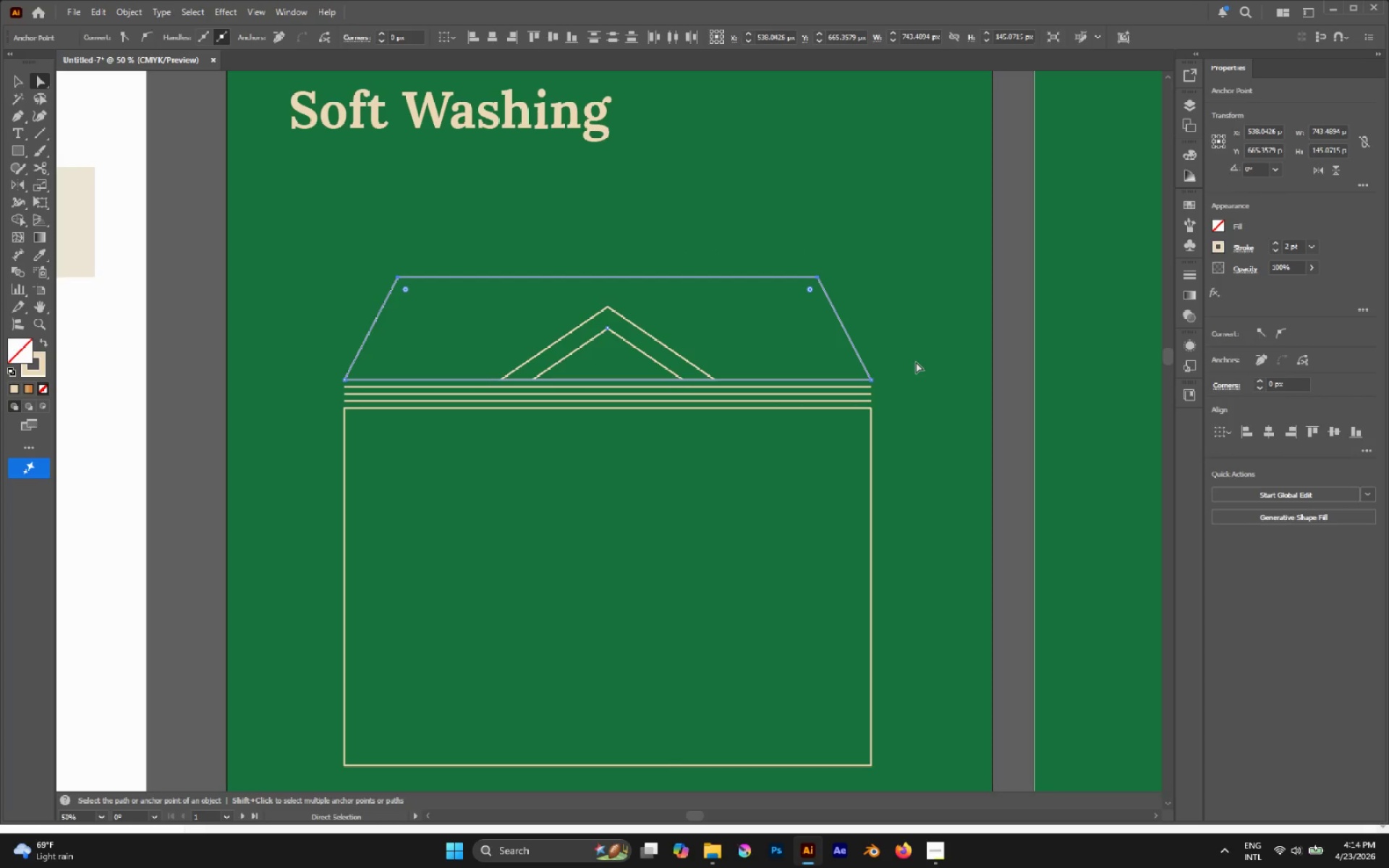 
key(S)
 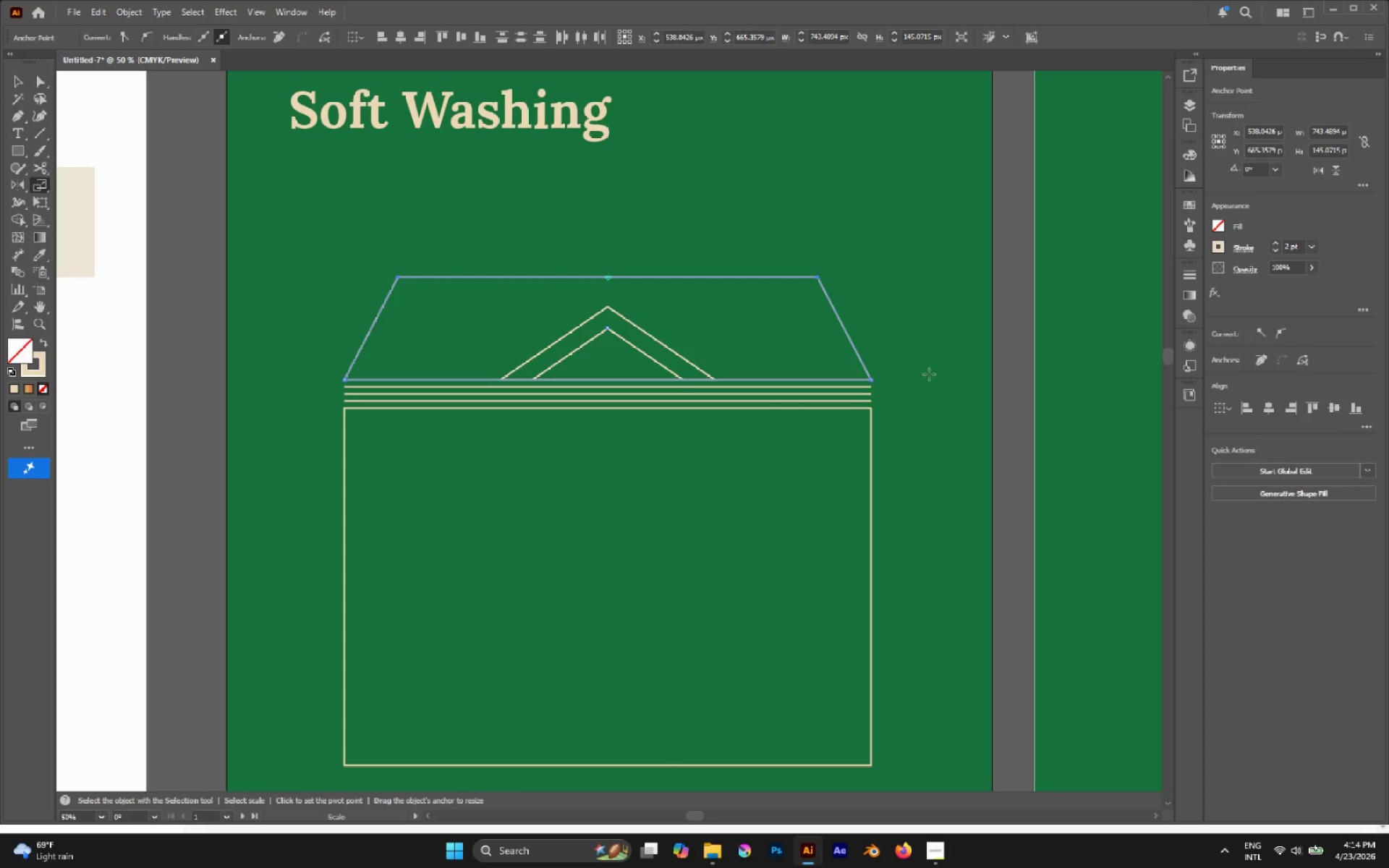 
left_click_drag(start_coordinate=[929, 374], to_coordinate=[854, 357])
 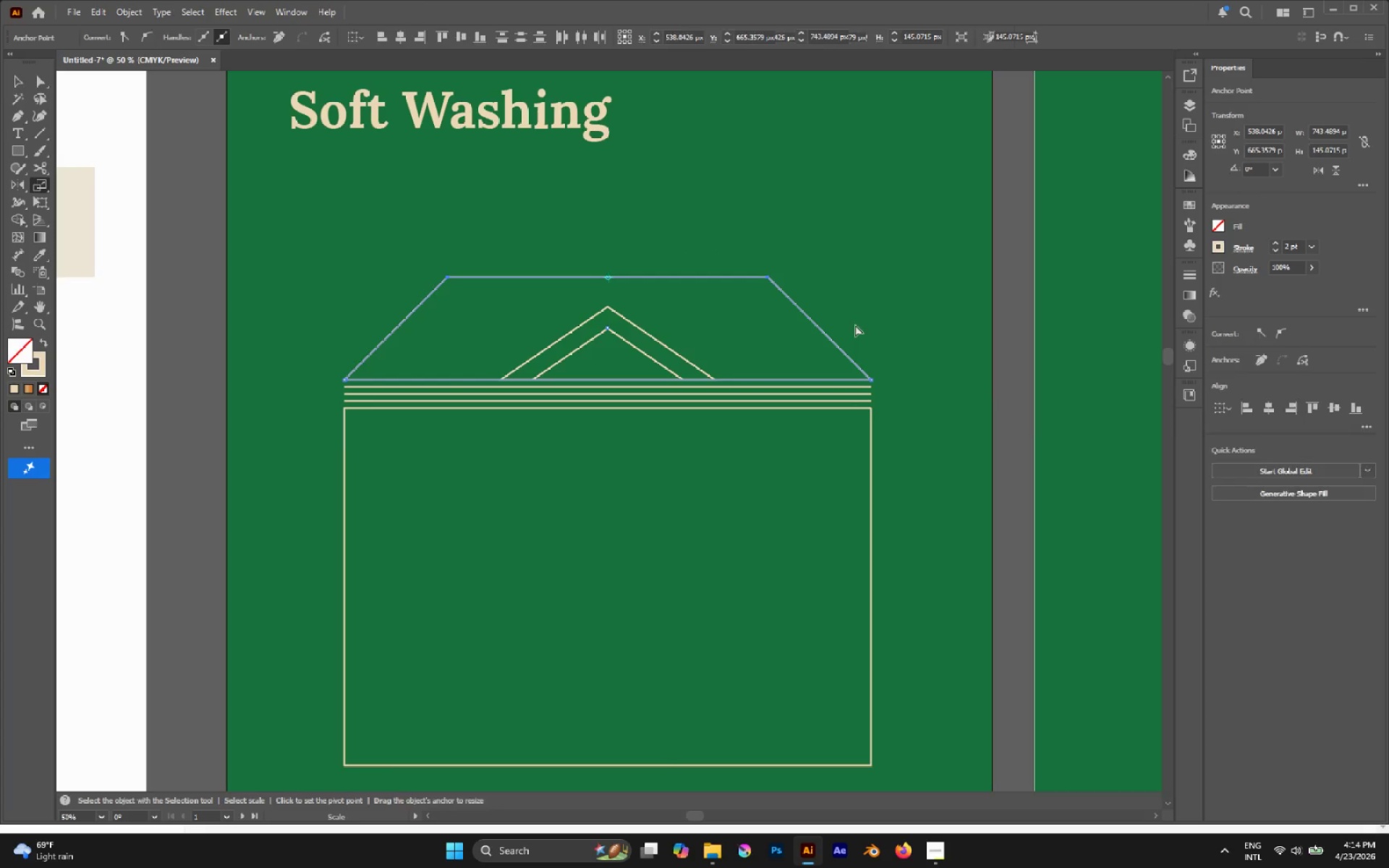 
hold_key(key=ShiftLeft, duration=3.75)
 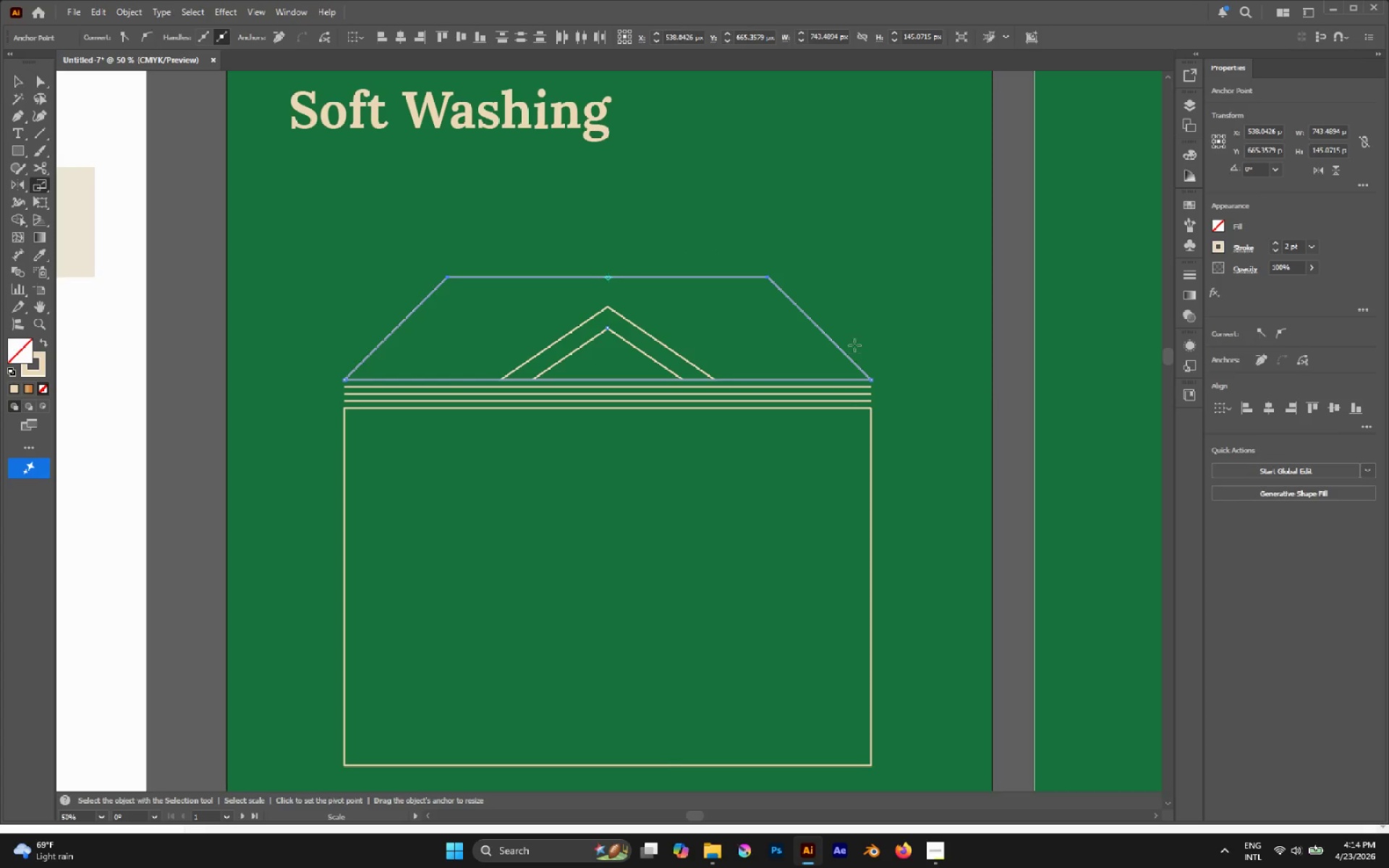 
key(A)
 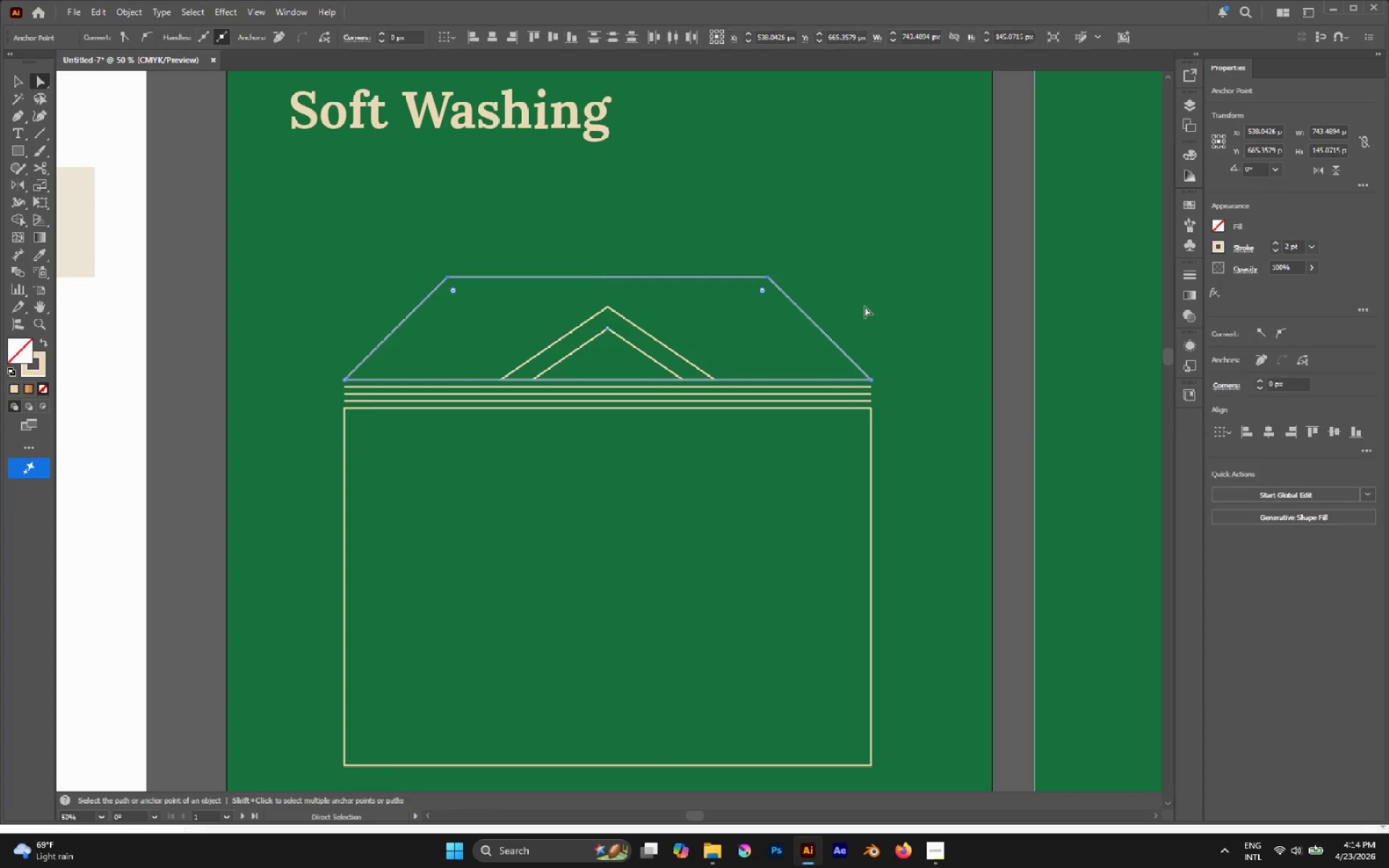 
left_click([865, 305])
 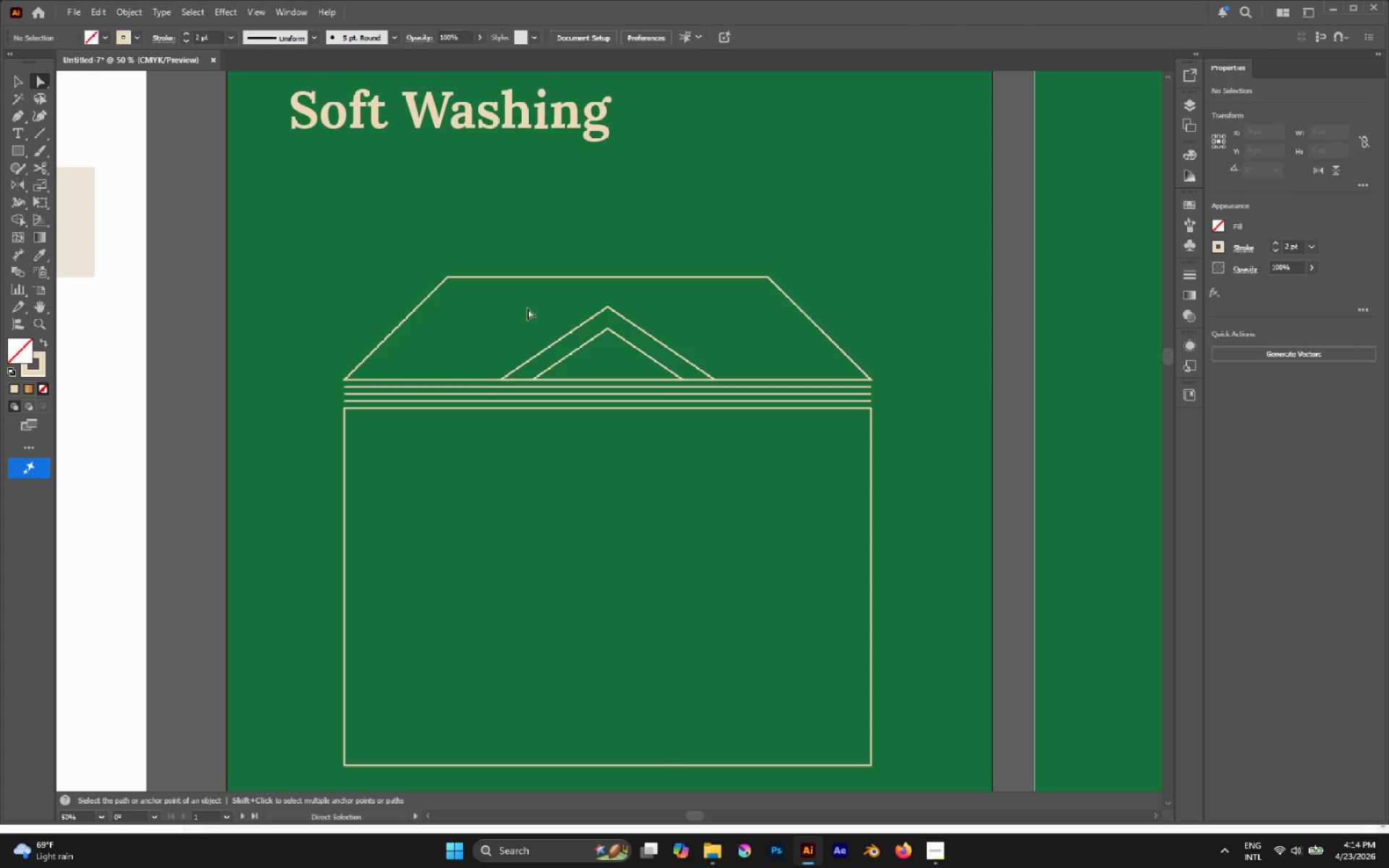 
hold_key(key=AltLeft, duration=0.56)
scroll: coordinate [404, 283], scroll_direction: up, amount: 3.0
 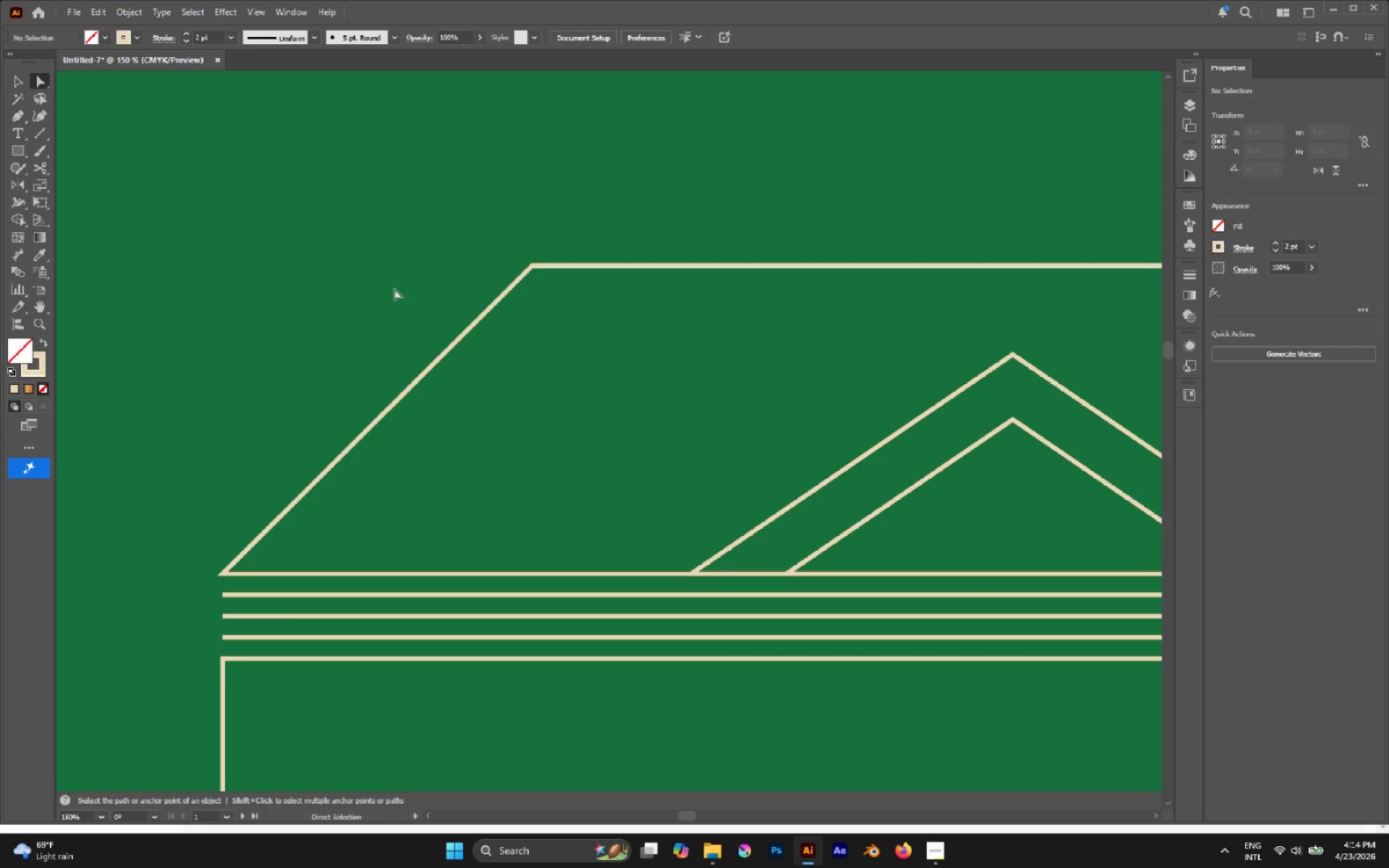 
key(M)
 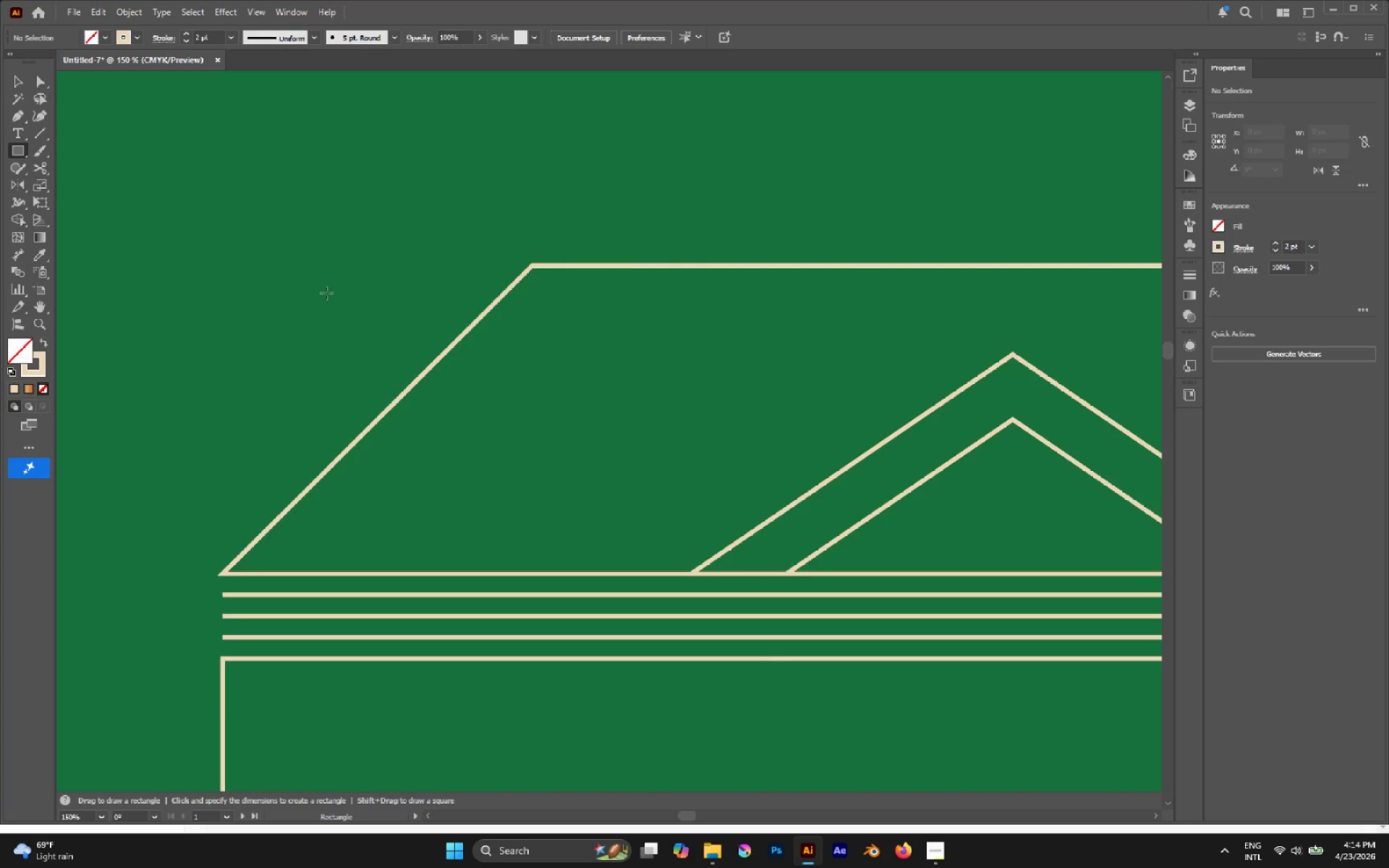 
left_click_drag(start_coordinate=[326, 292], to_coordinate=[382, 472])
 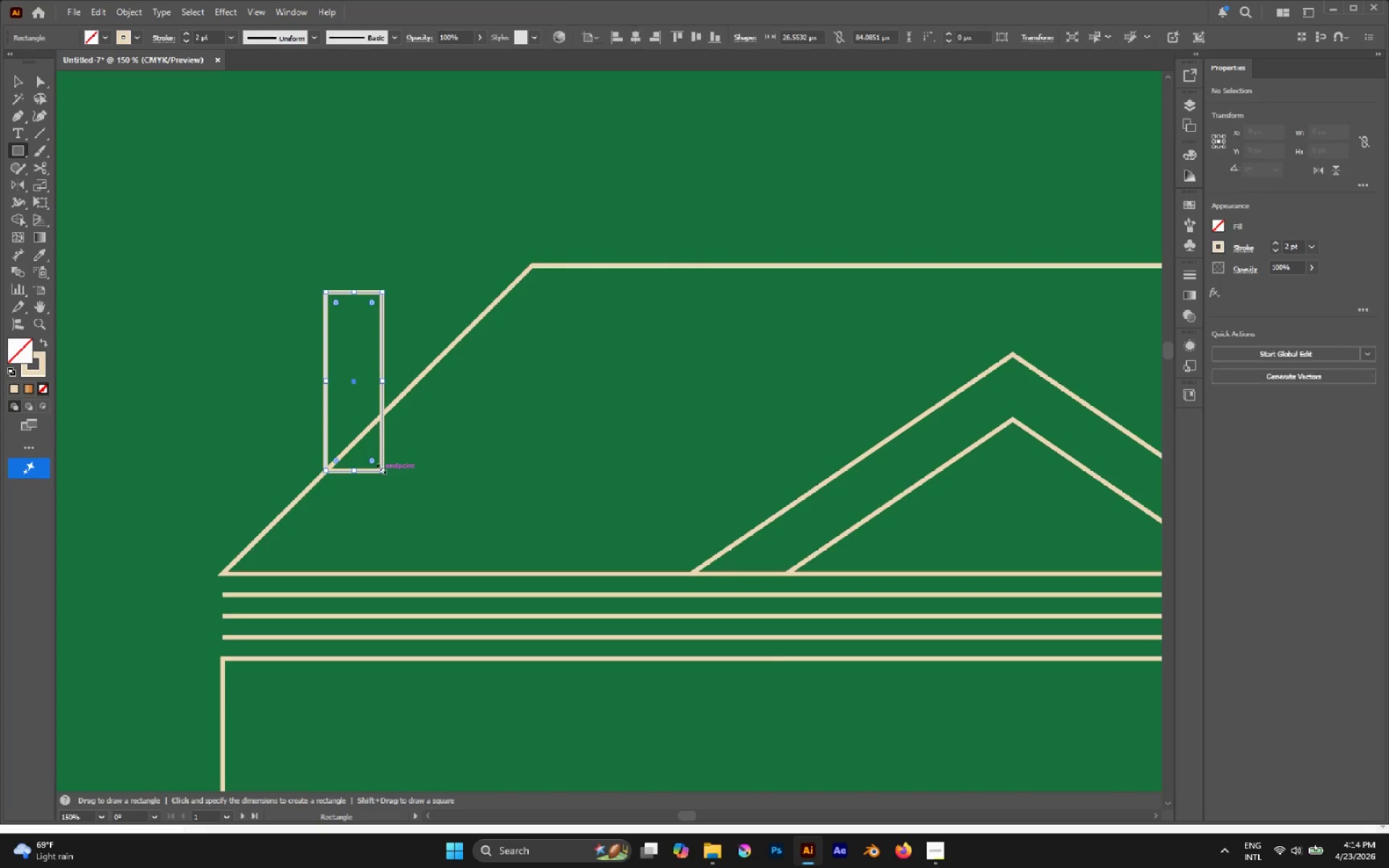 
key(A)
 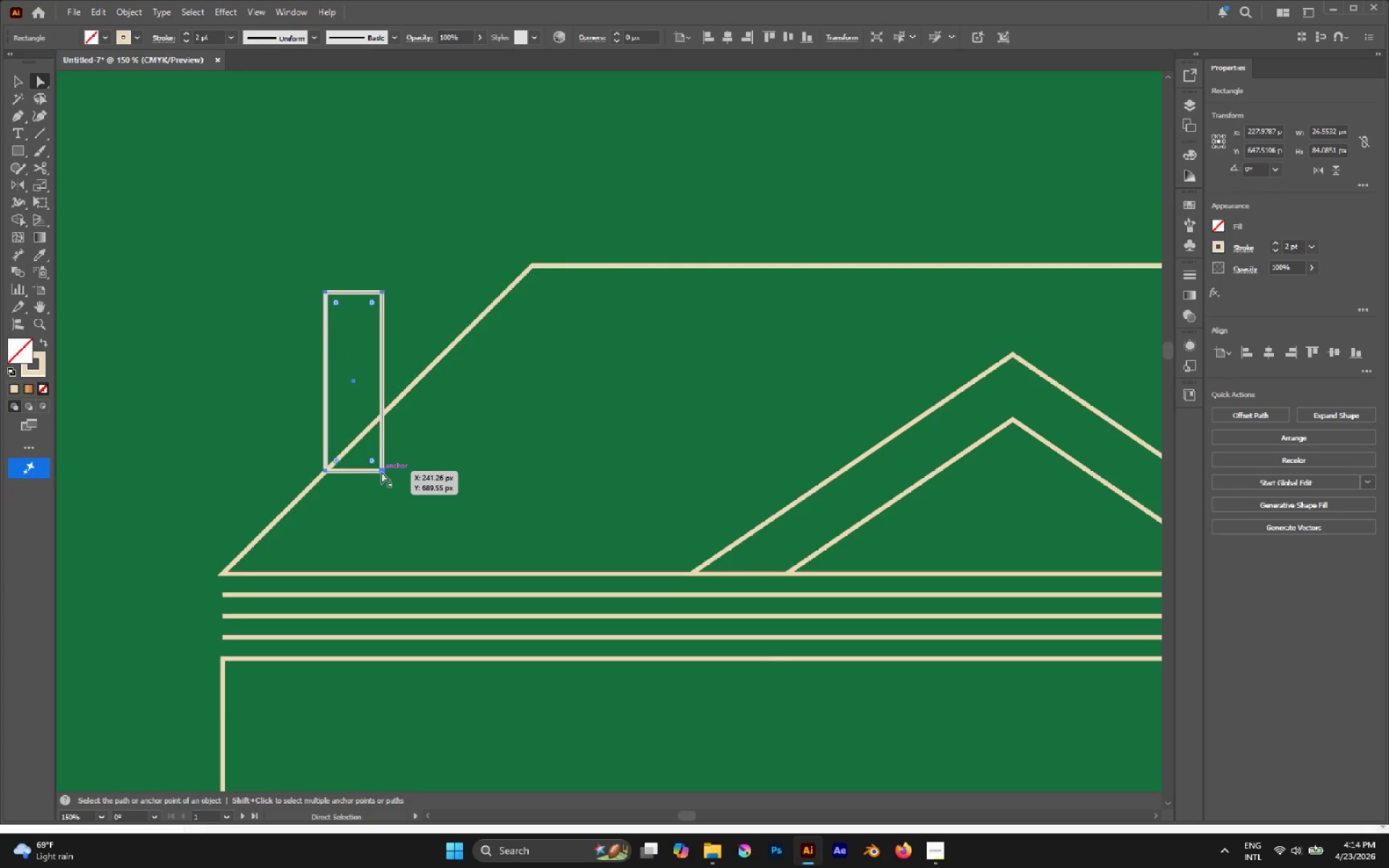 
left_click([381, 471])
 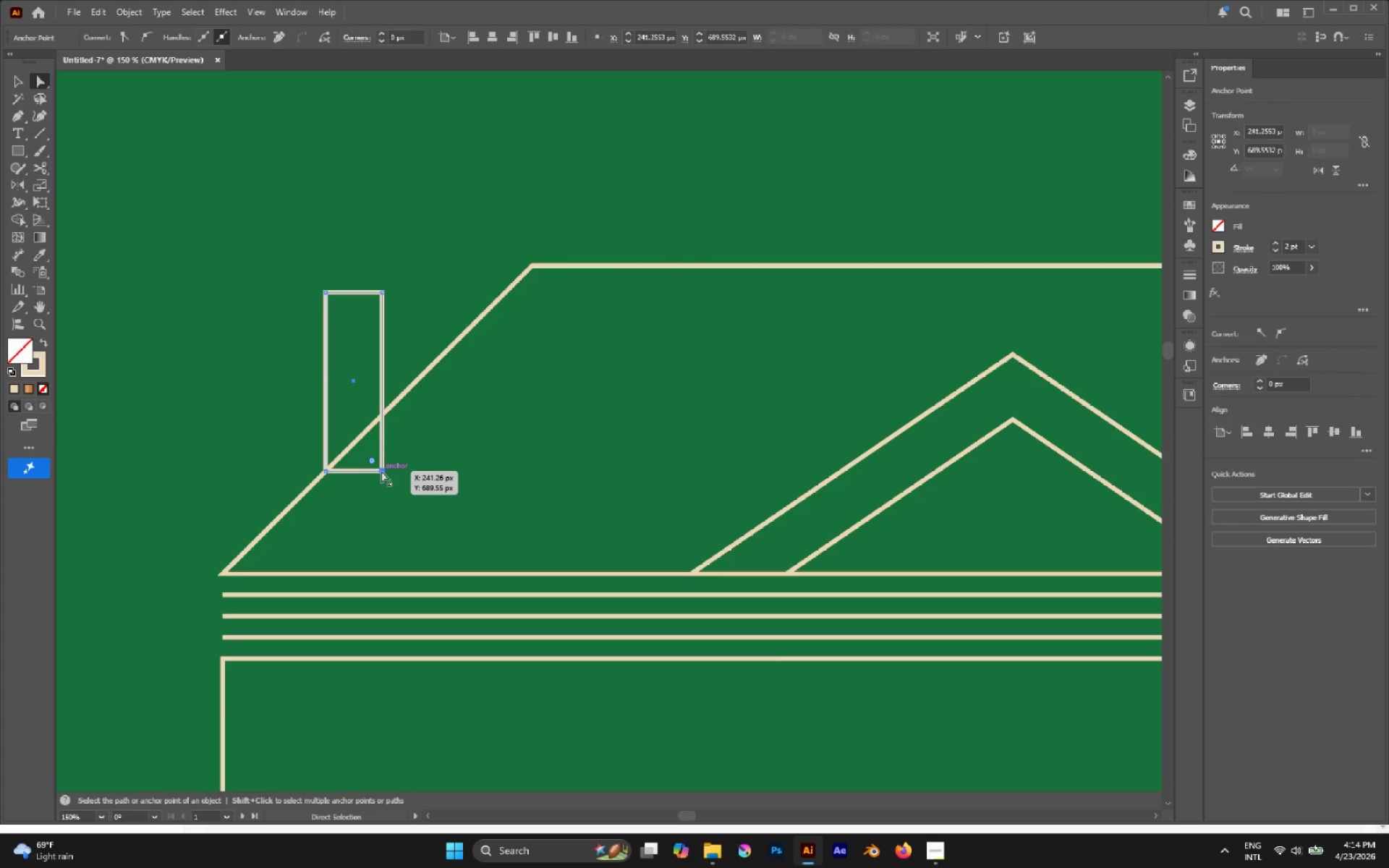 
left_click_drag(start_coordinate=[381, 471], to_coordinate=[381, 416])
 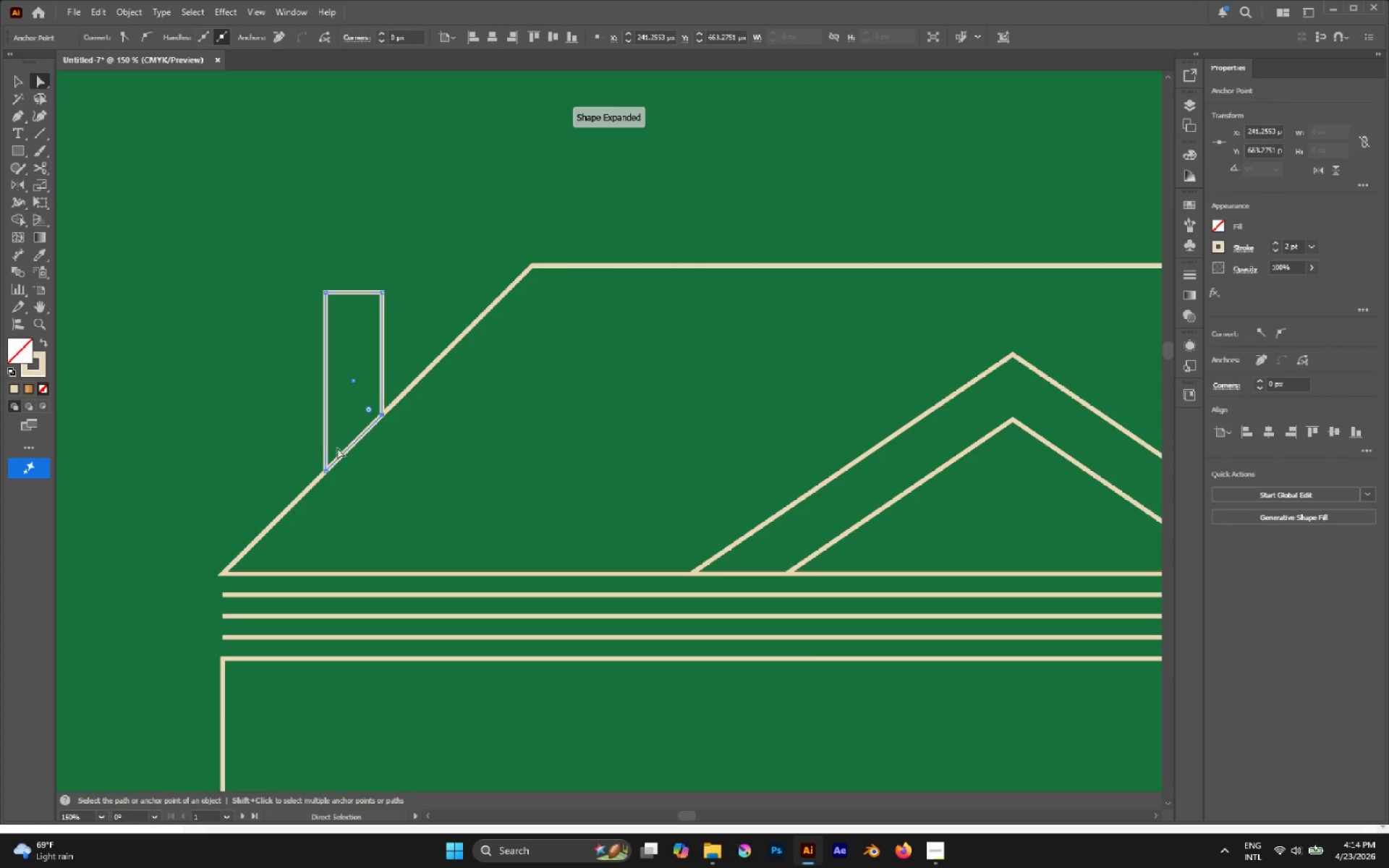 
hold_key(key=MetaLeft, duration=1.27)
scroll: coordinate [323, 503], scroll_direction: up, amount: 6.0
 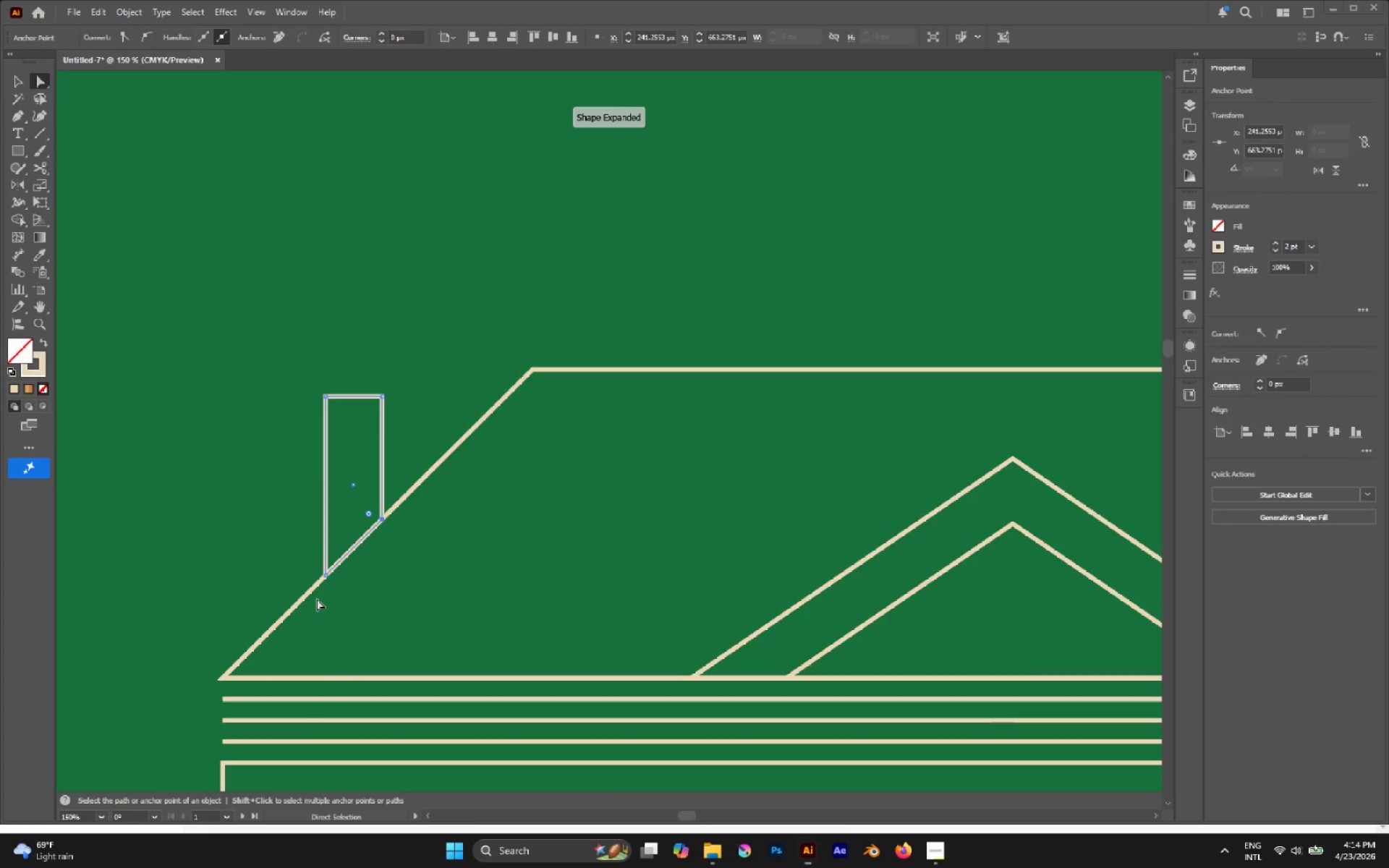 
key(Meta+MetaLeft)
 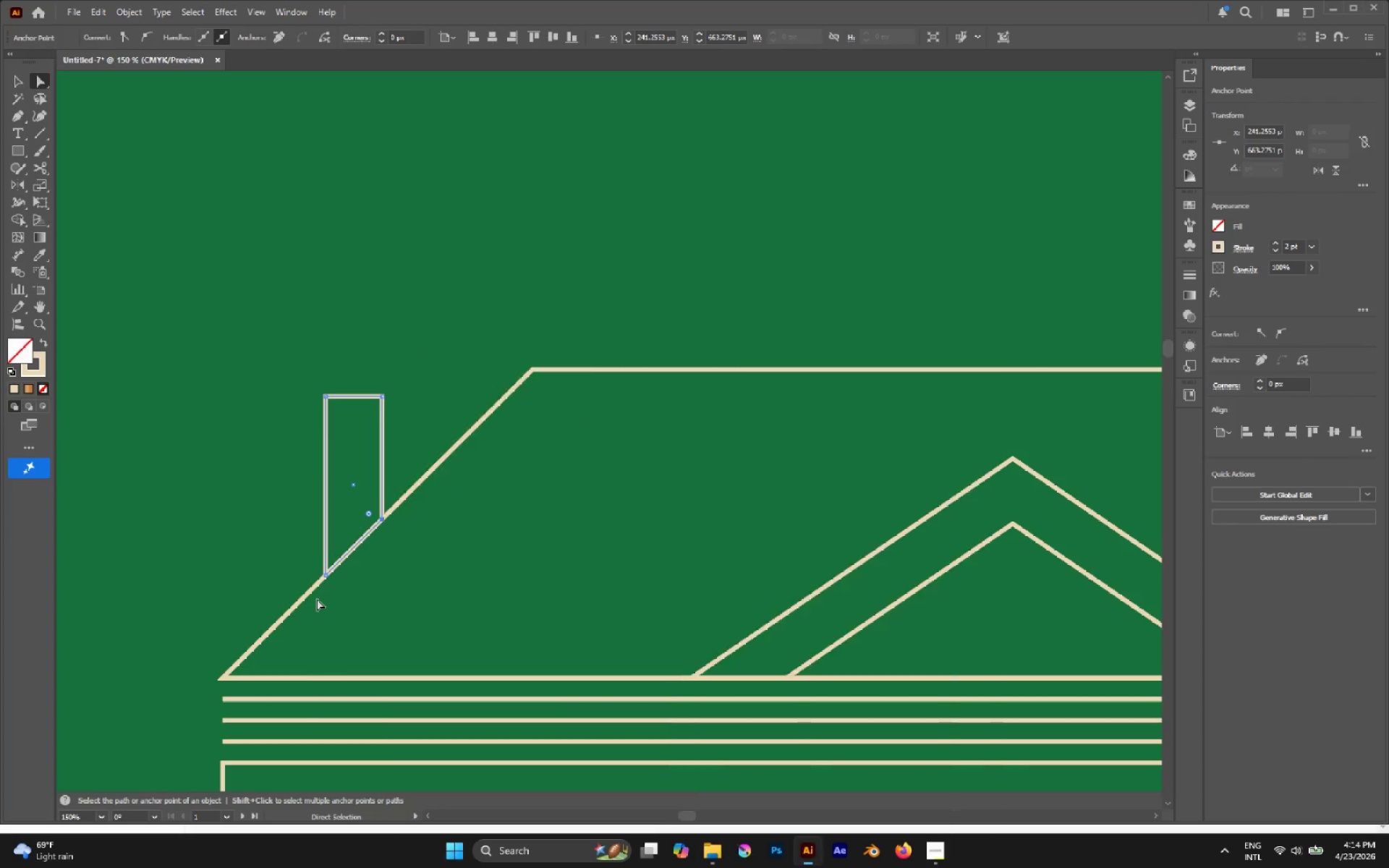 
hold_key(key=AltLeft, duration=1.3)
scroll: coordinate [294, 469], scroll_direction: up, amount: 7.0
 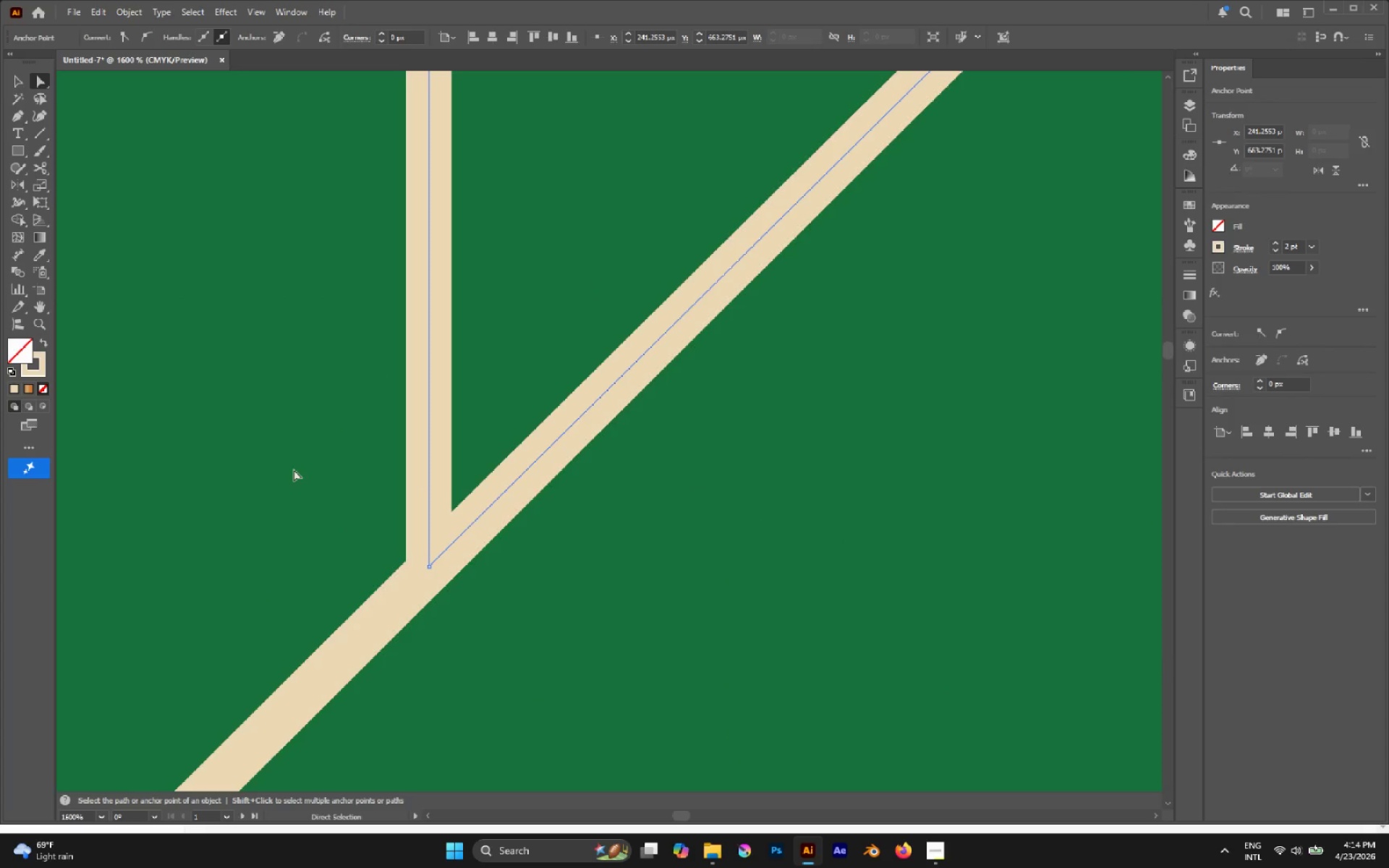 
key(Control+Y)
 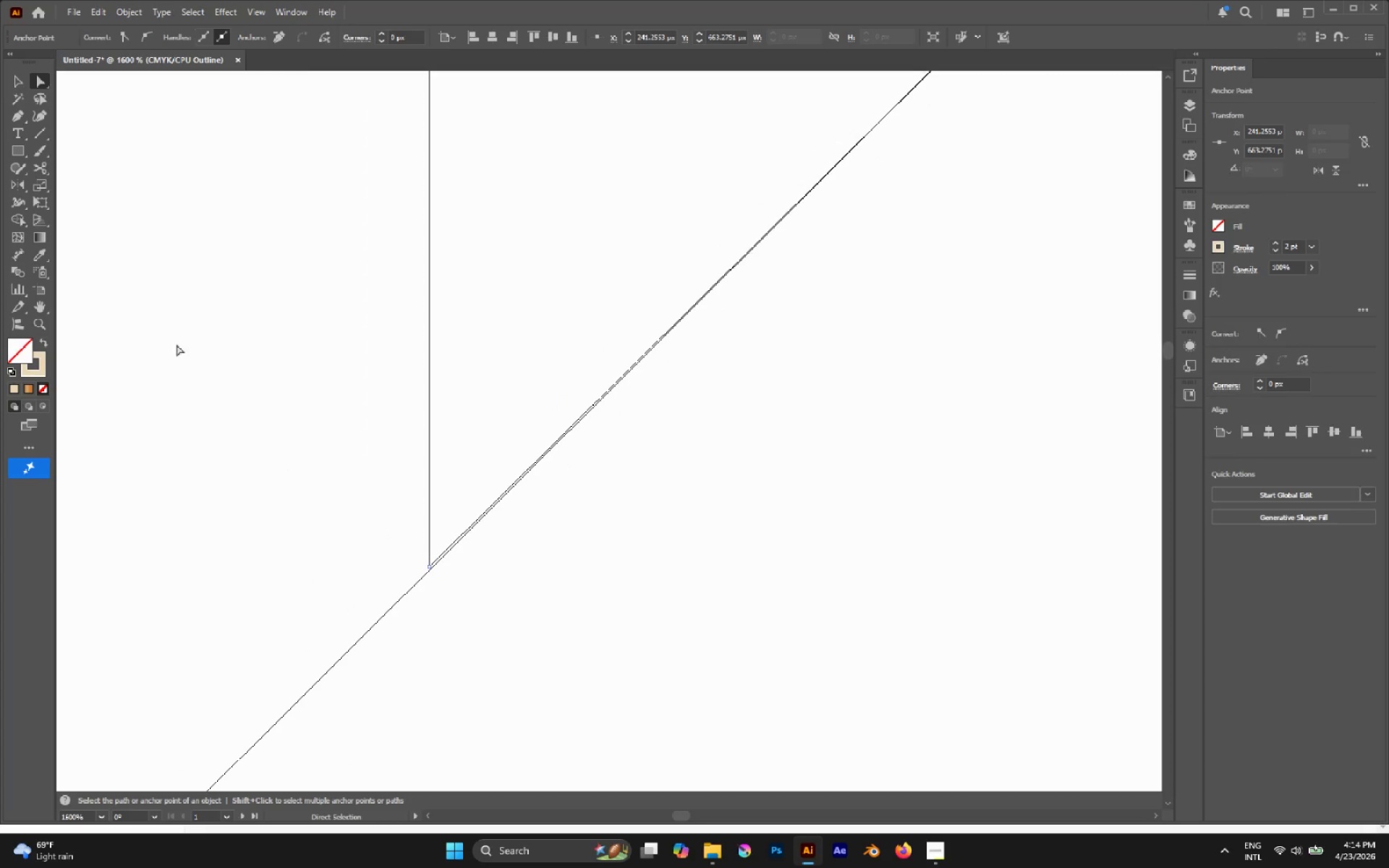 
left_click([409, 437])
 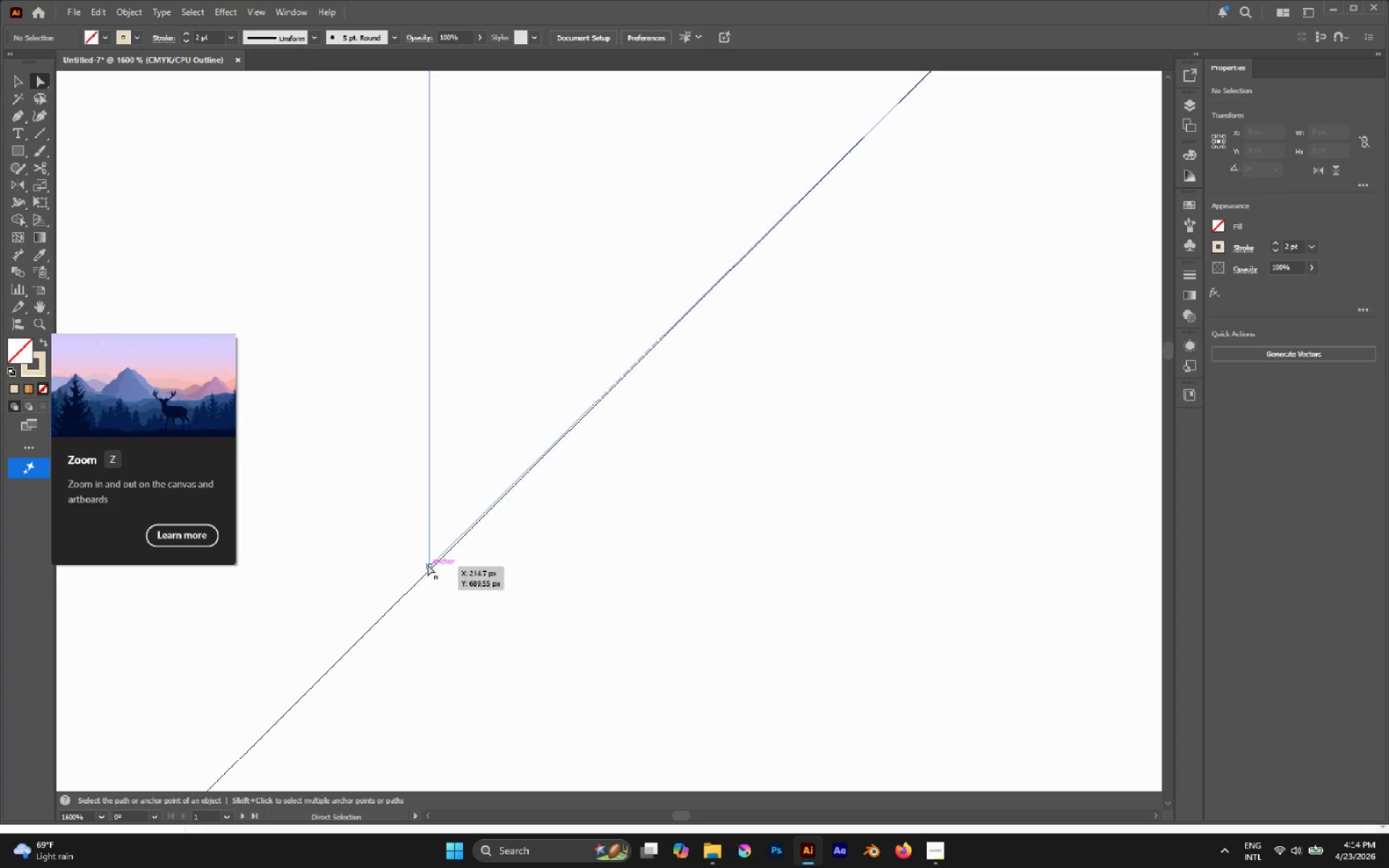 
left_click([428, 564])
 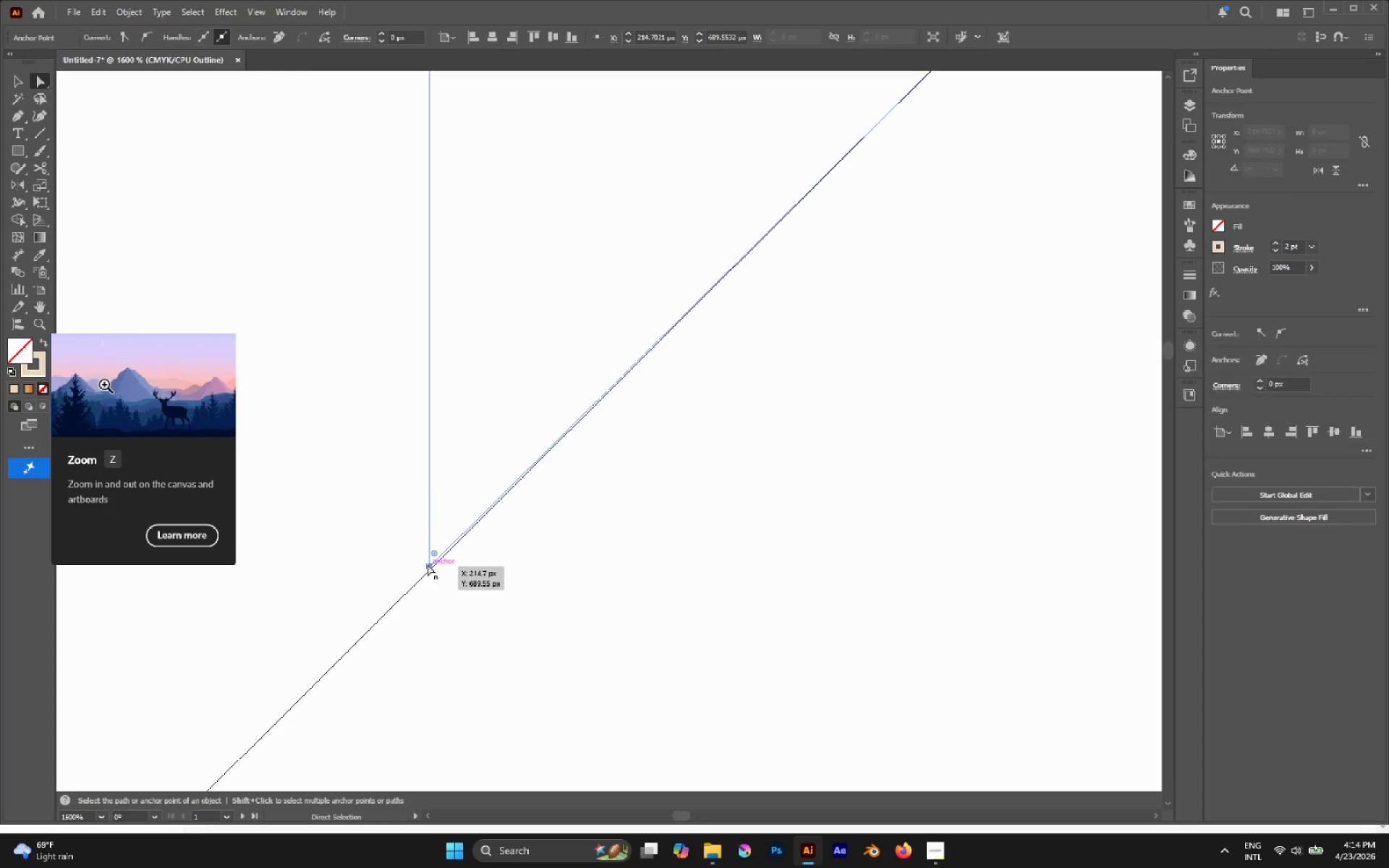 
left_click_drag(start_coordinate=[428, 564], to_coordinate=[428, 571])
 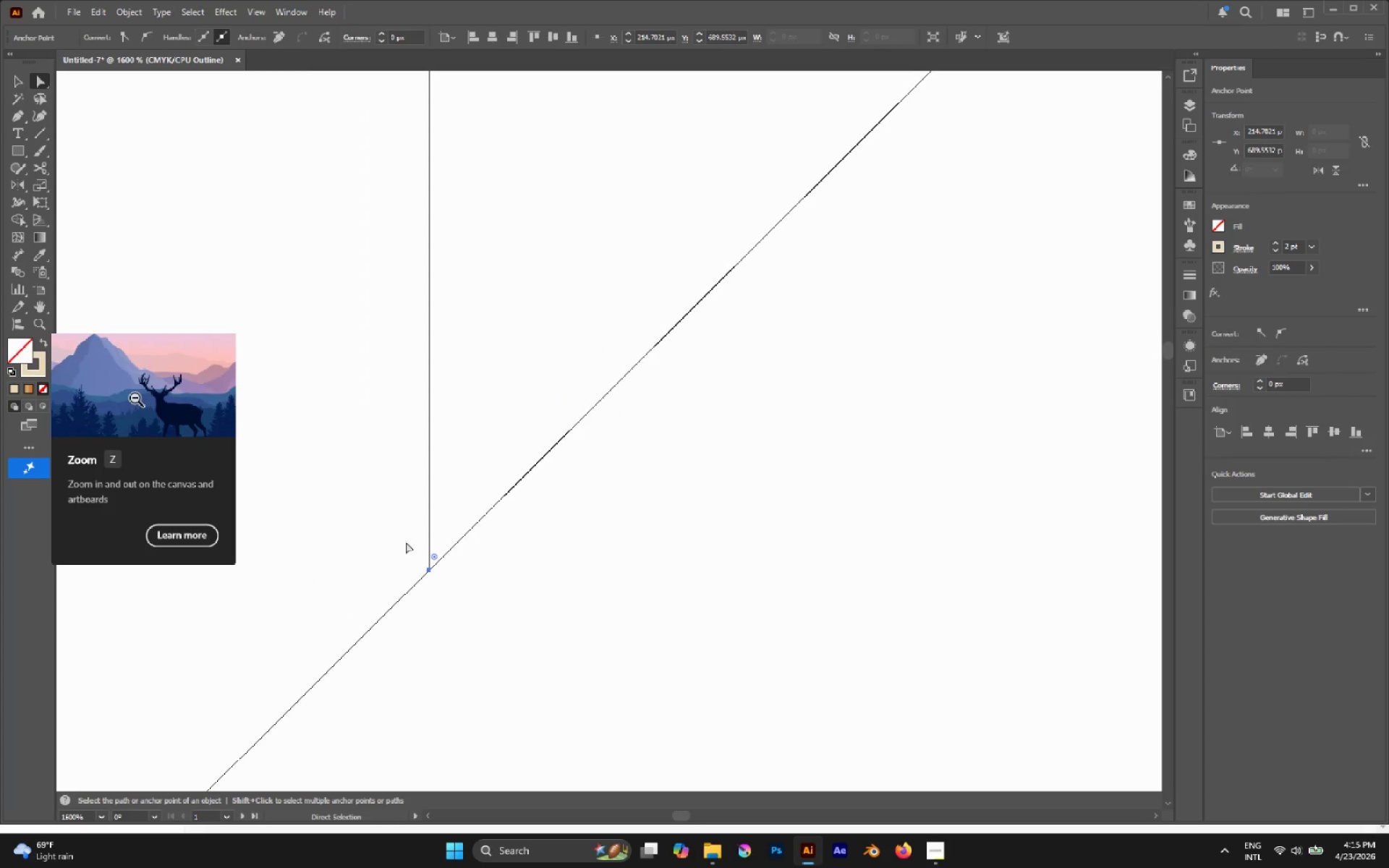 
left_click([344, 472])
 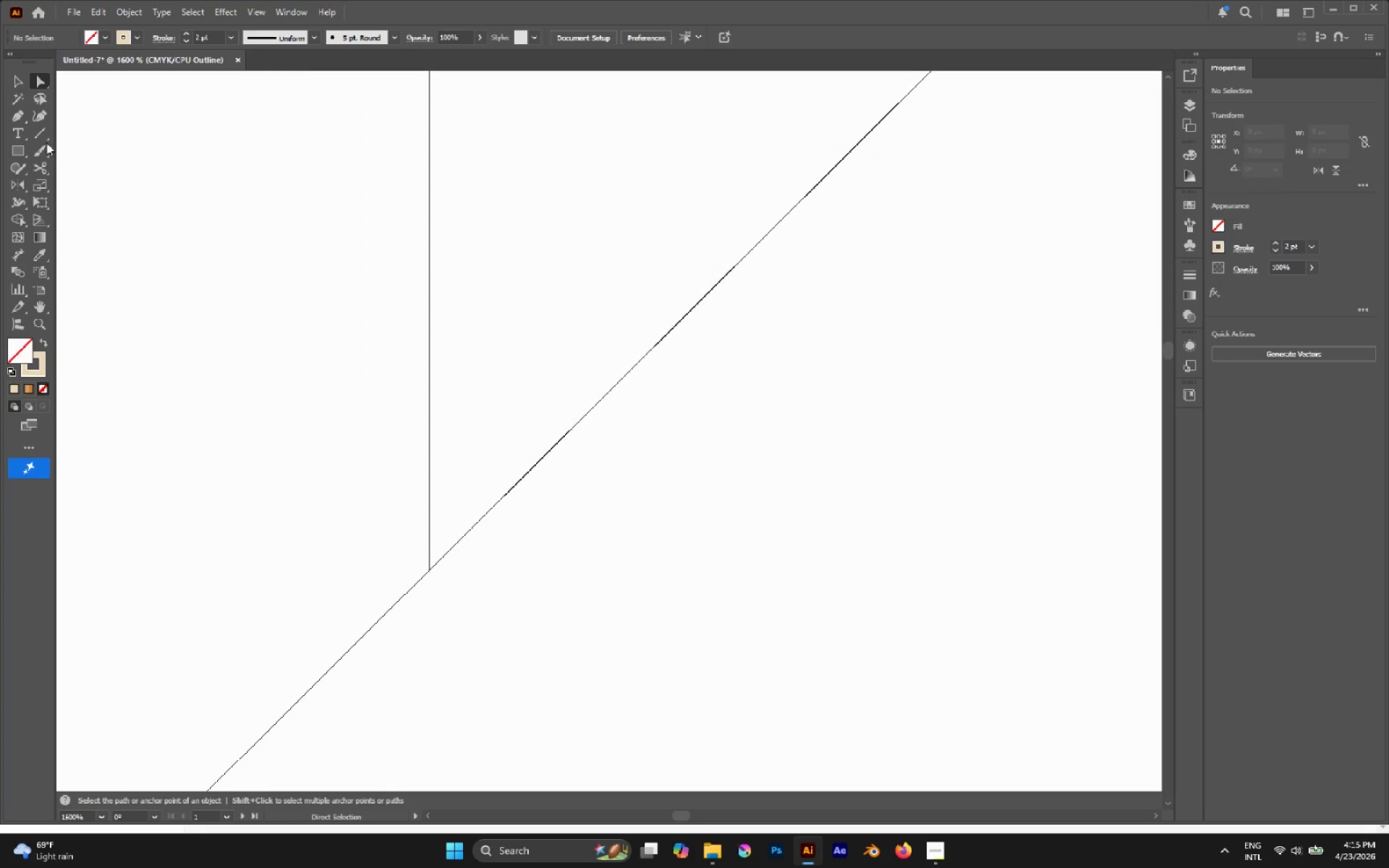 
left_click([42, 124])
 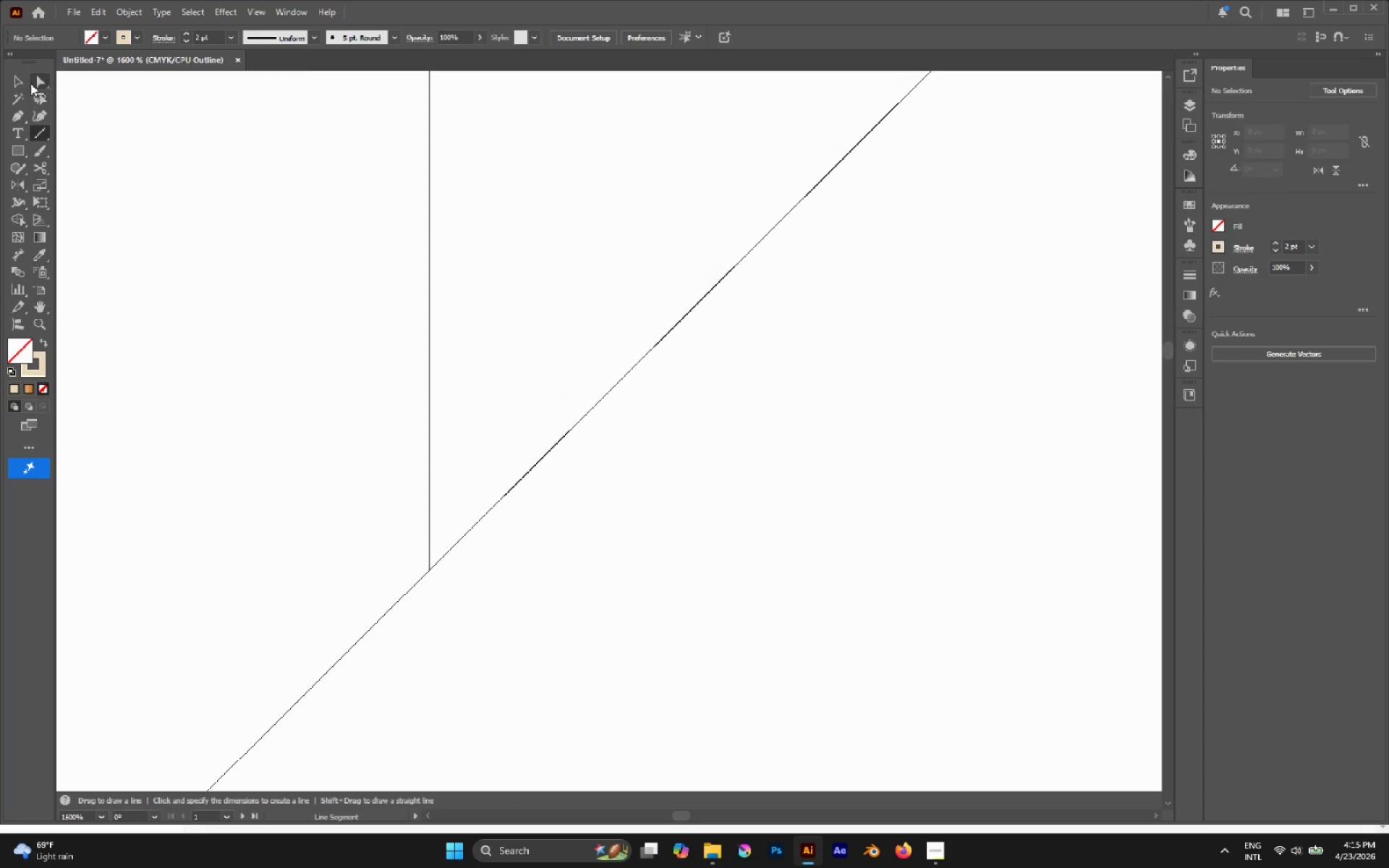 
left_click([30, 83])
 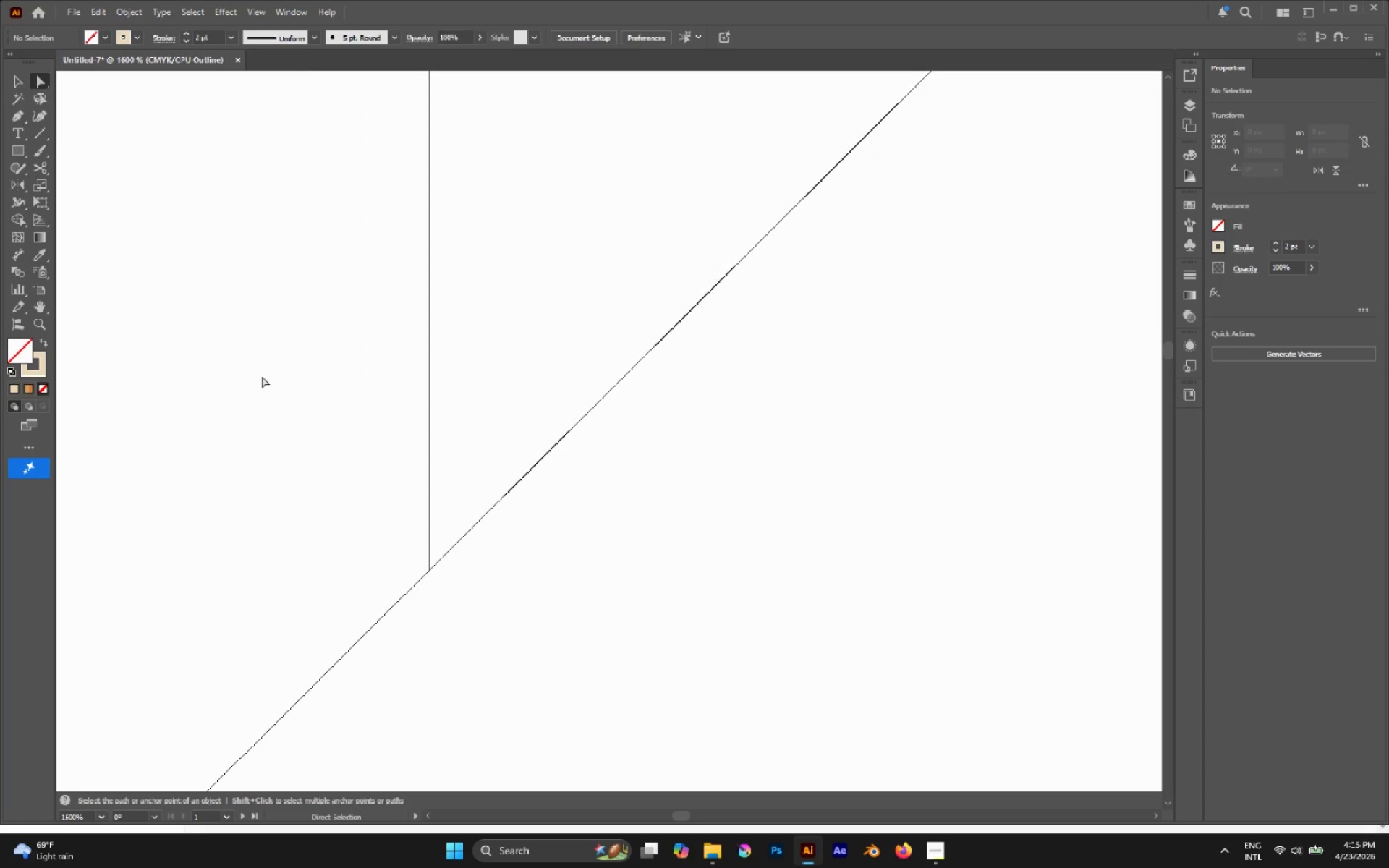 
left_click_drag(start_coordinate=[262, 376], to_coordinate=[263, 381])
 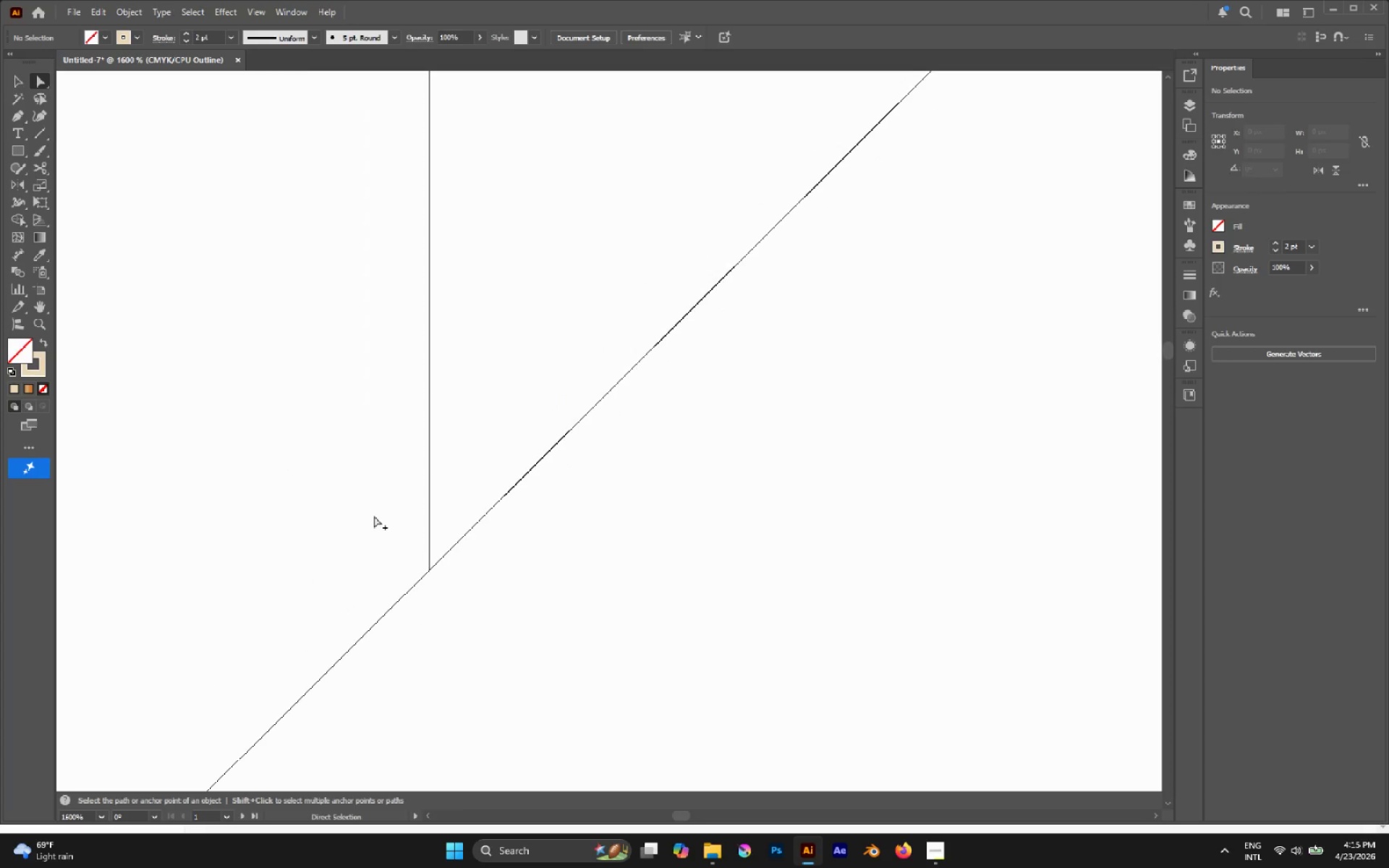 
hold_key(key=AltLeft, duration=0.38)
scroll: coordinate [375, 527], scroll_direction: down, amount: 6.0
 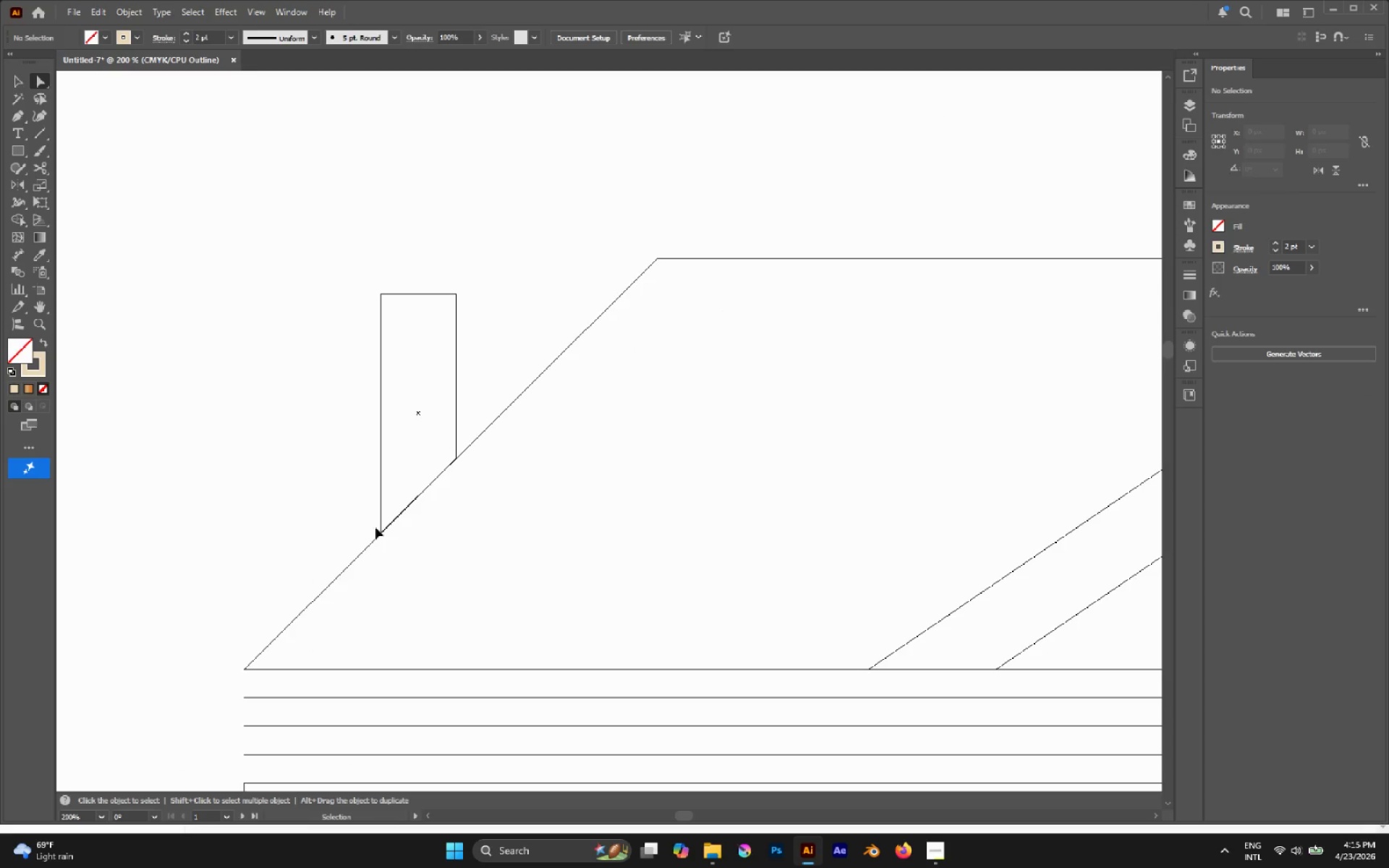 
key(Control+Y)
 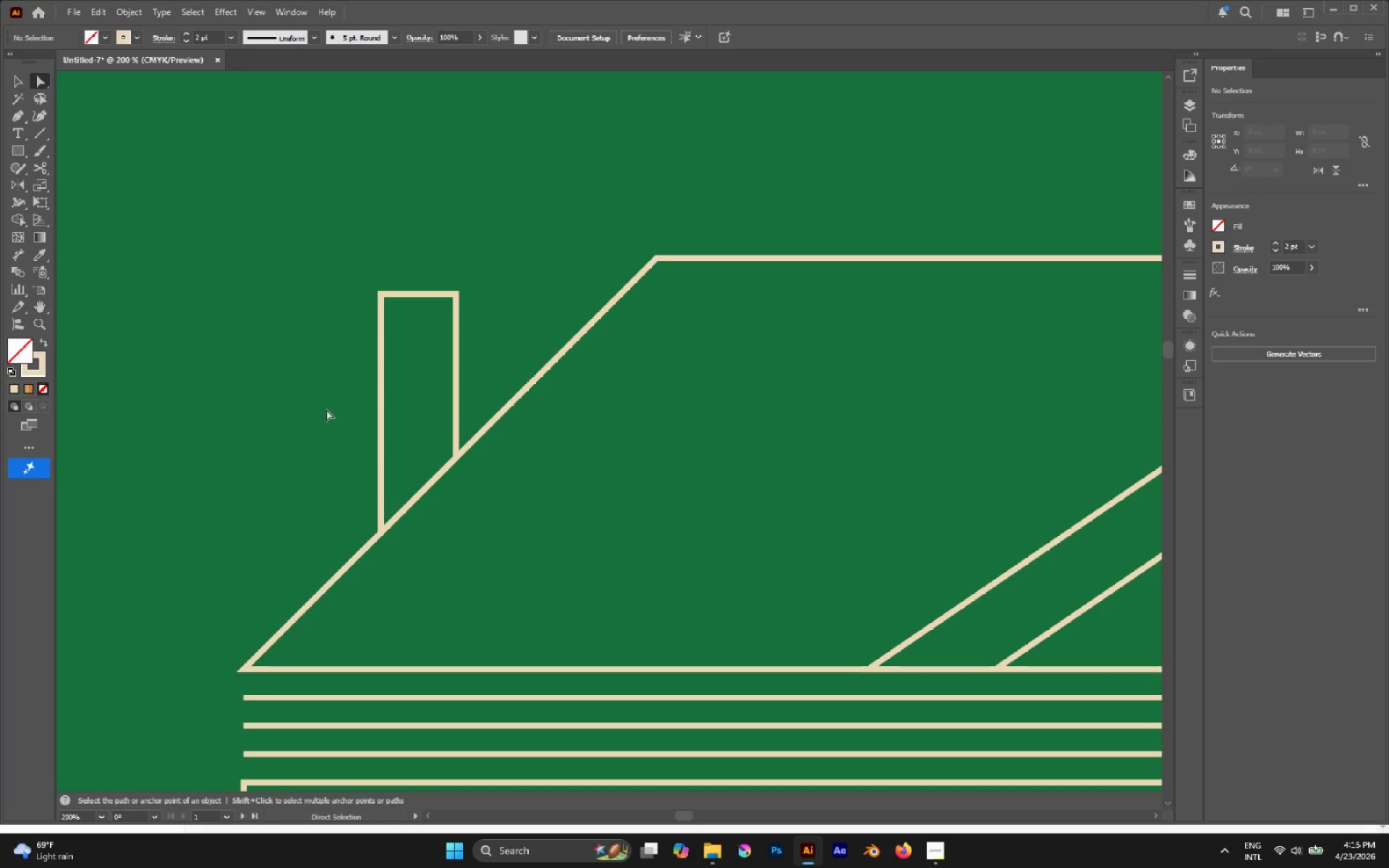 
hold_key(key=AltLeft, duration=0.58)
scroll: coordinate [357, 356], scroll_direction: up, amount: 3.0
 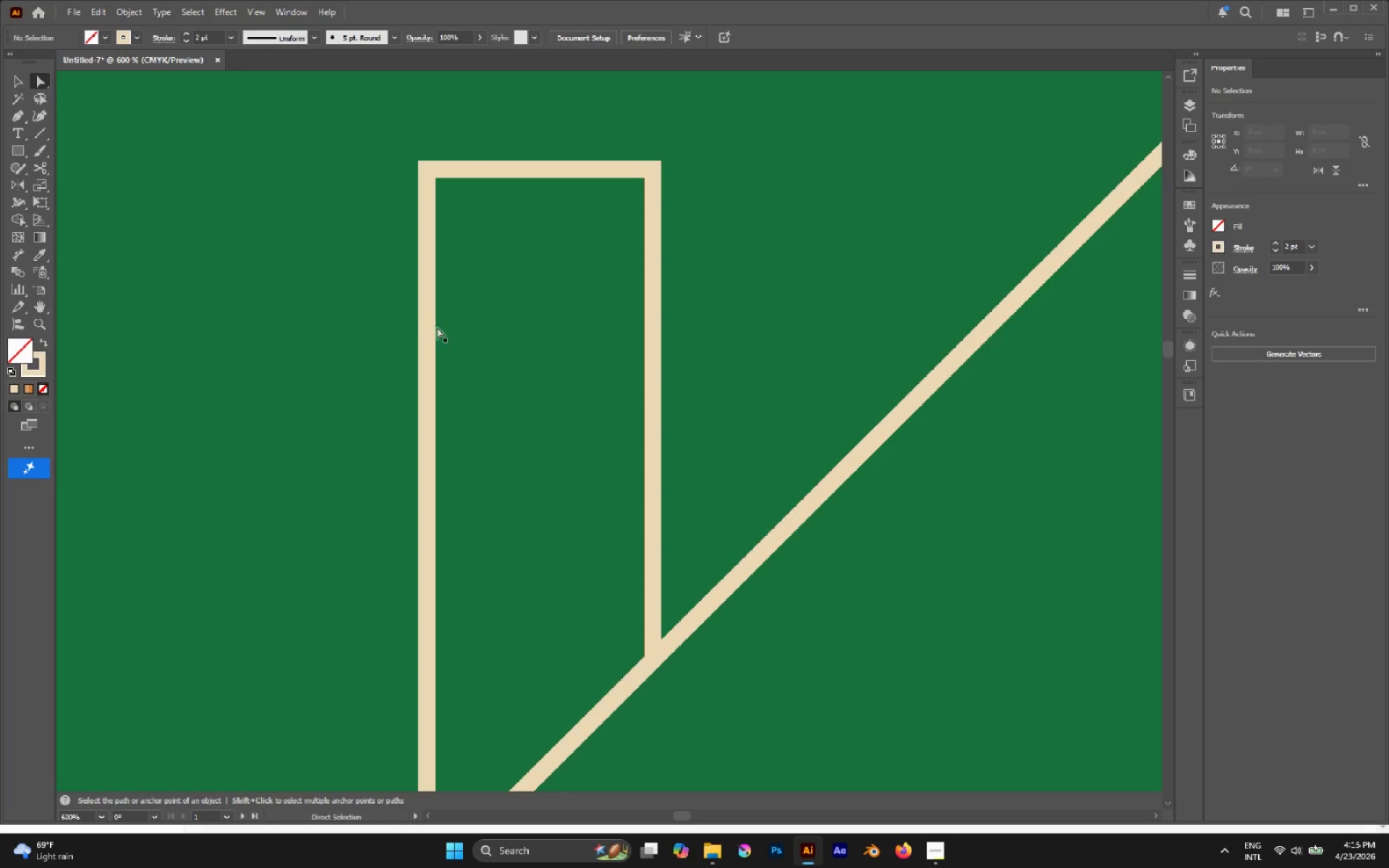 
hold_key(key=AltLeft, duration=0.41)
scroll: coordinate [480, 328], scroll_direction: down, amount: 3.0
 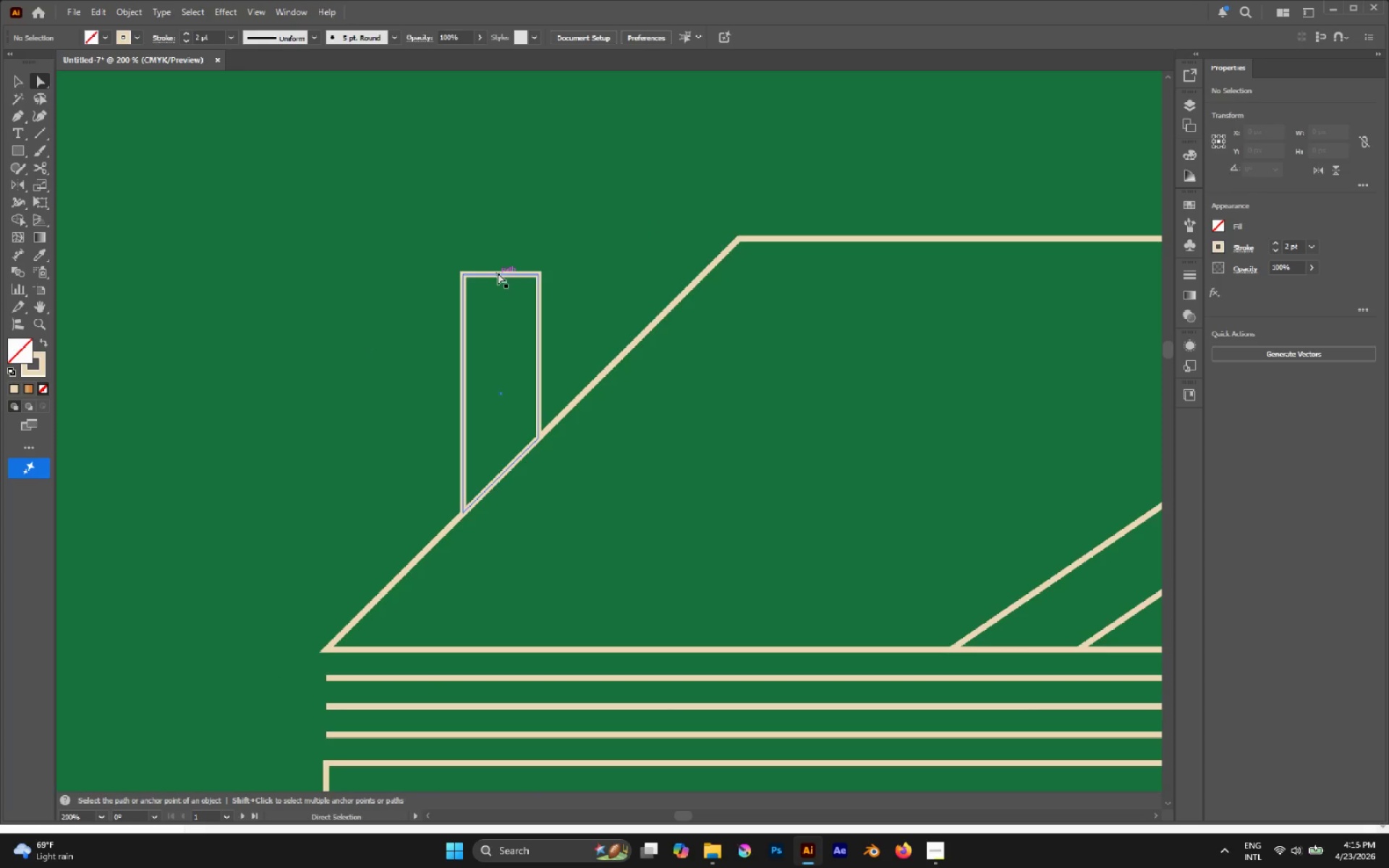 
key(Control+C)
 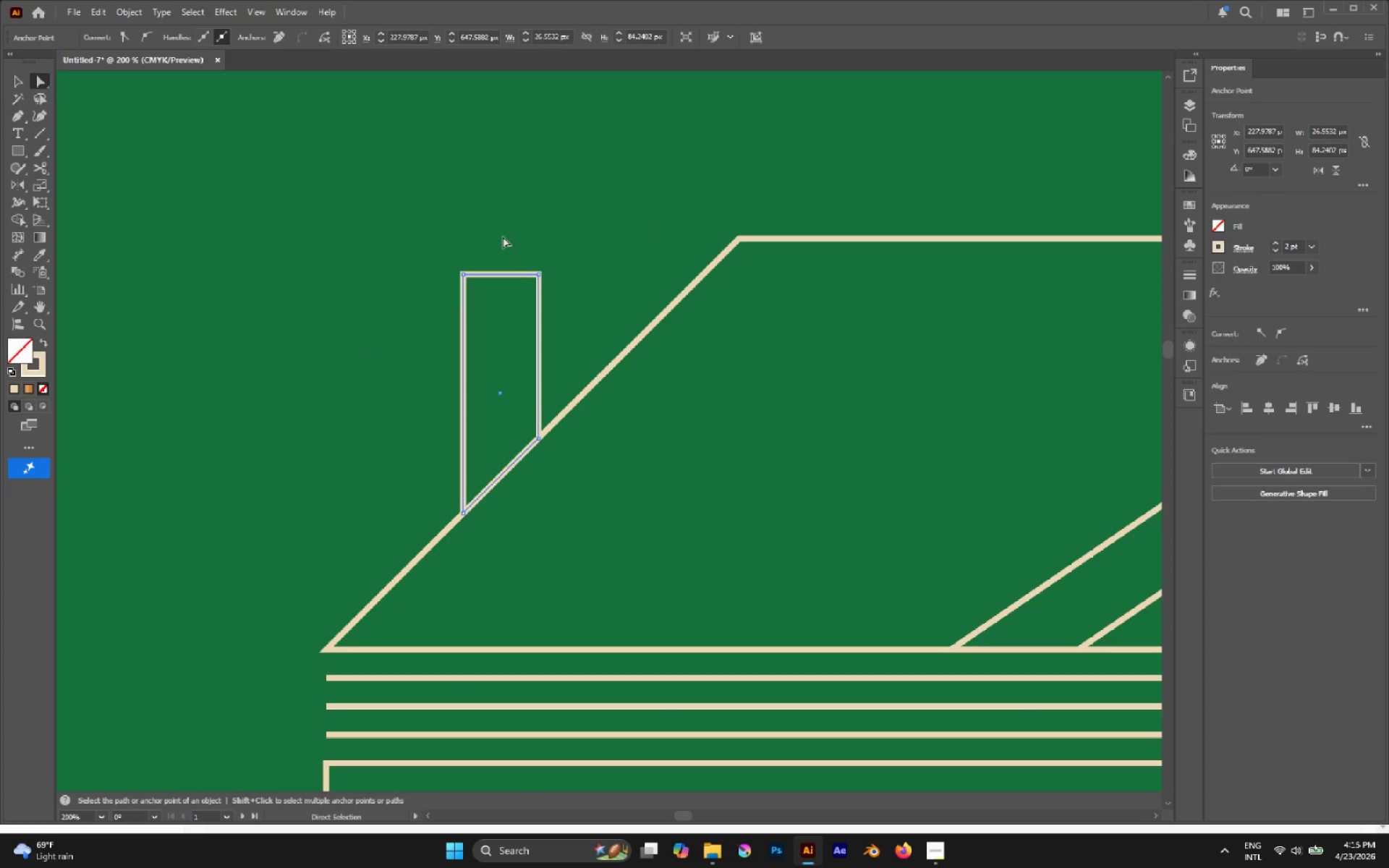 
left_click([508, 225])
 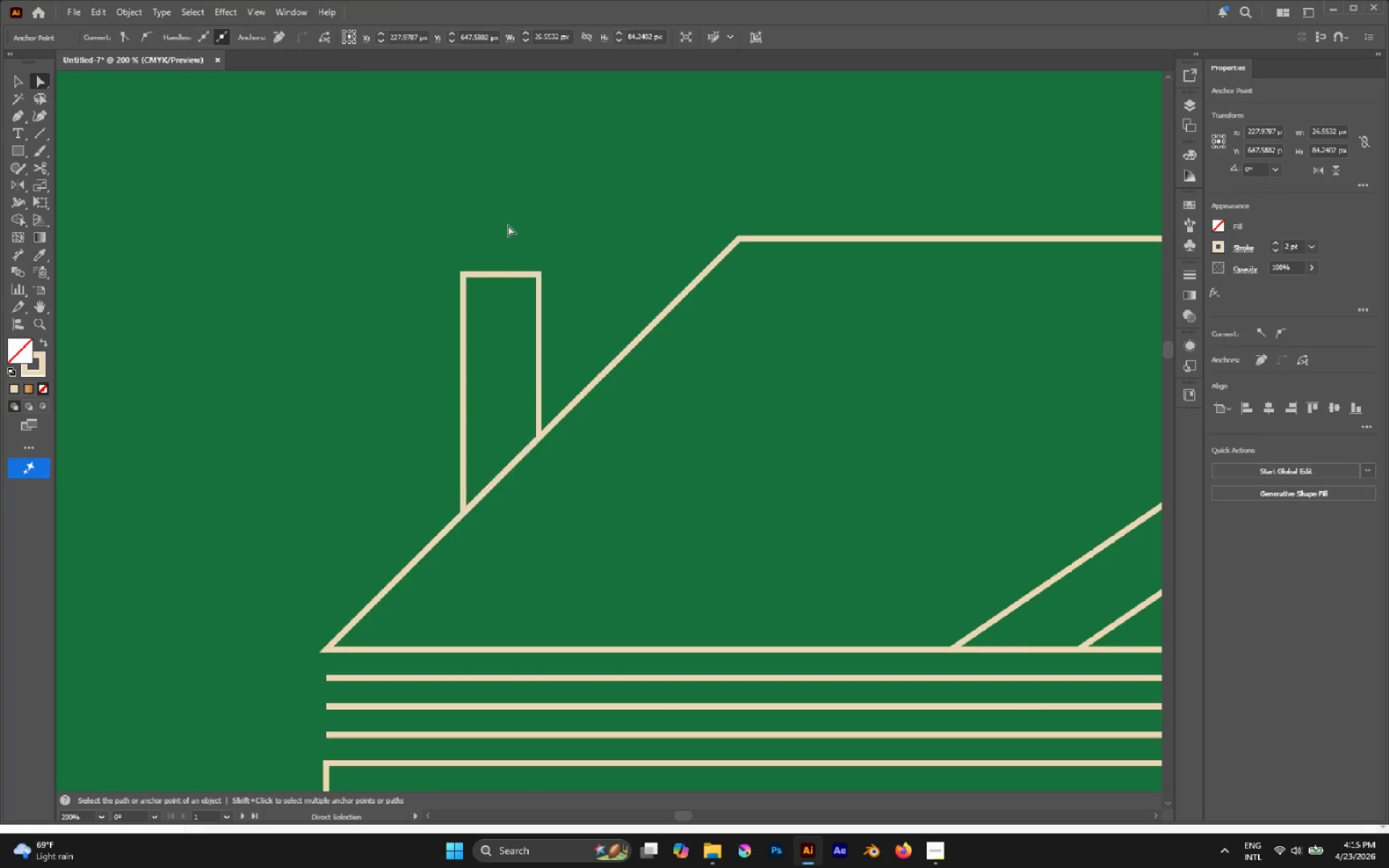 
key(Control+Shift+V)
 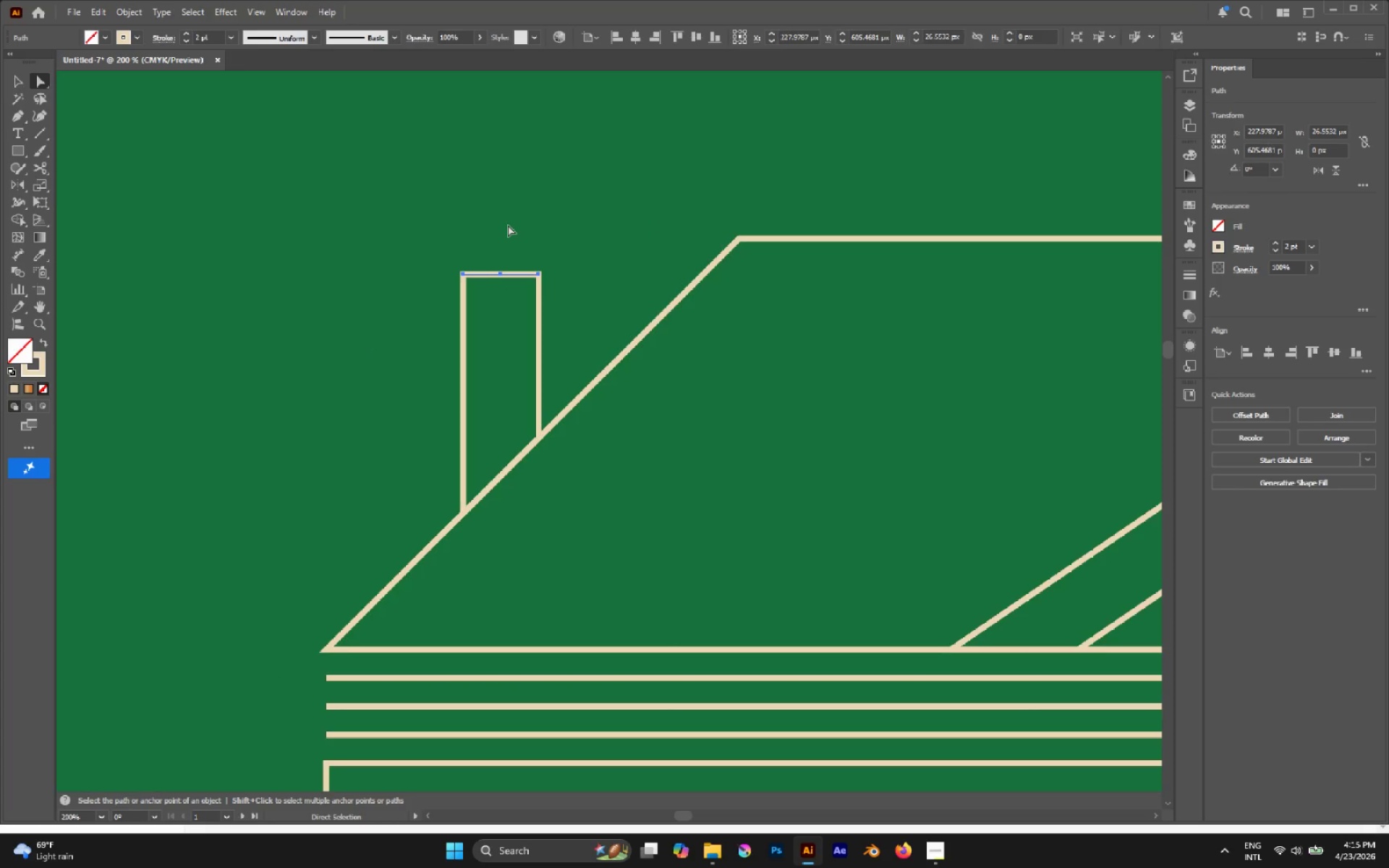 
key(V)
 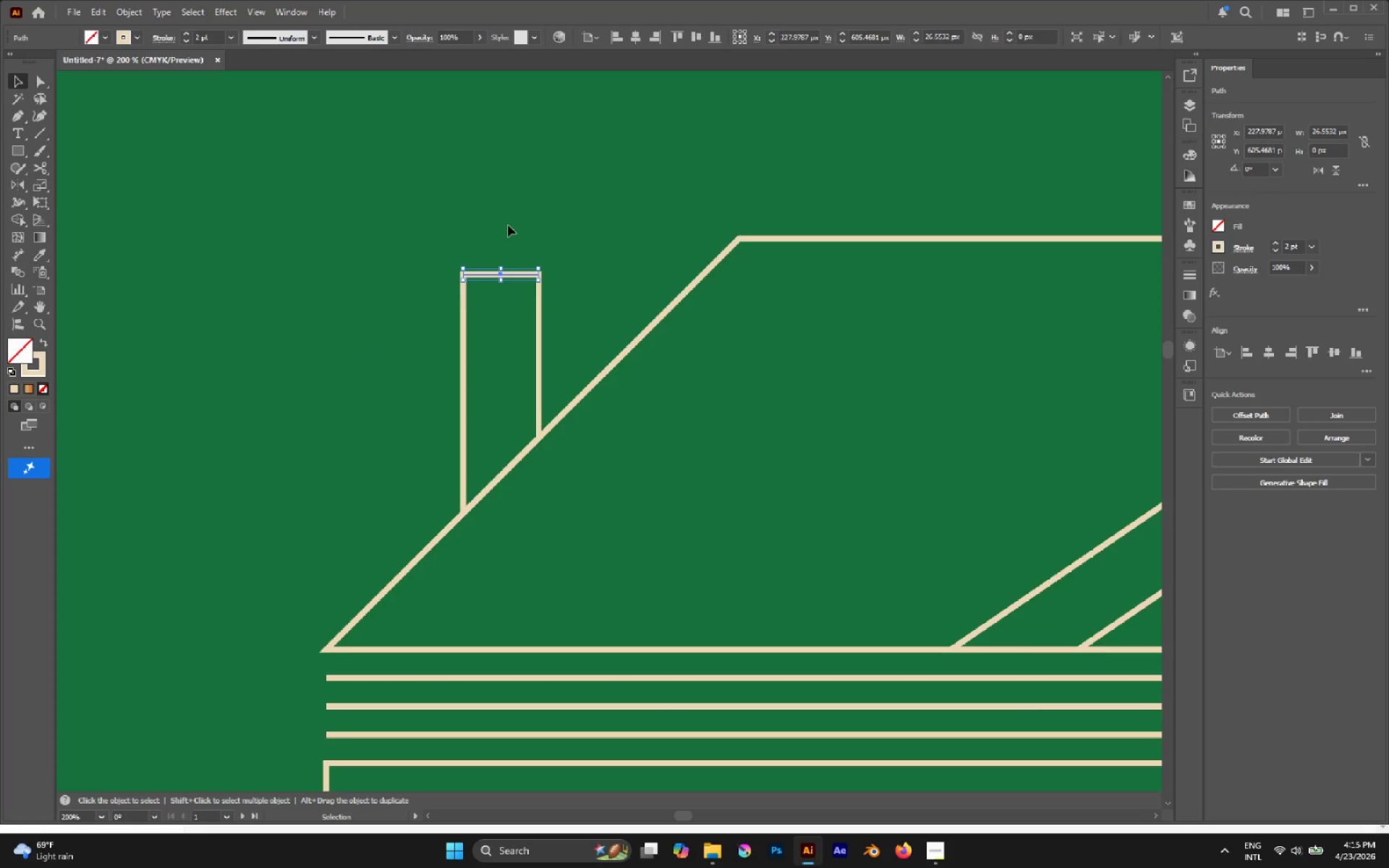 
key(Shift+ArrowDown)
 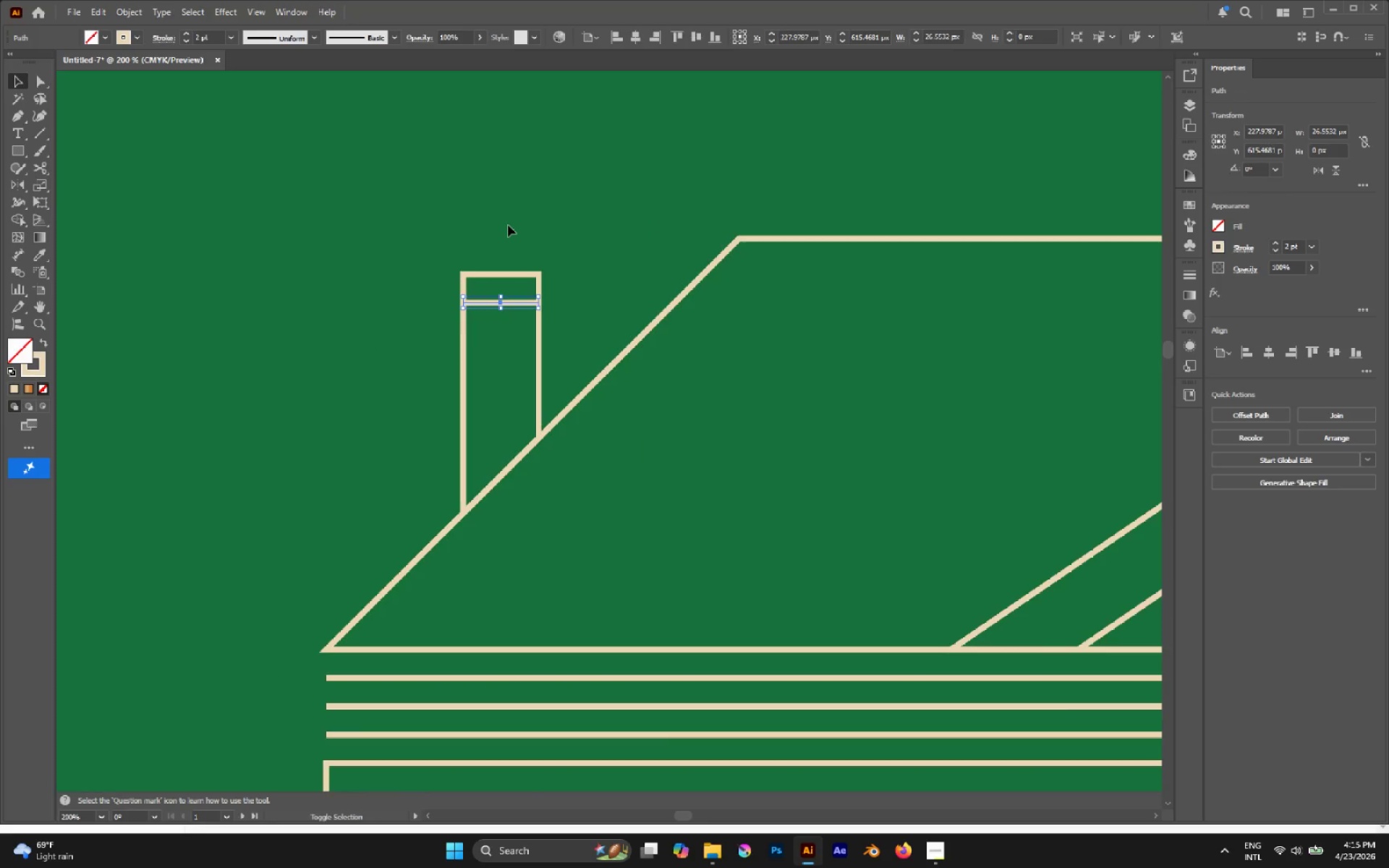 
key(ArrowDown)
 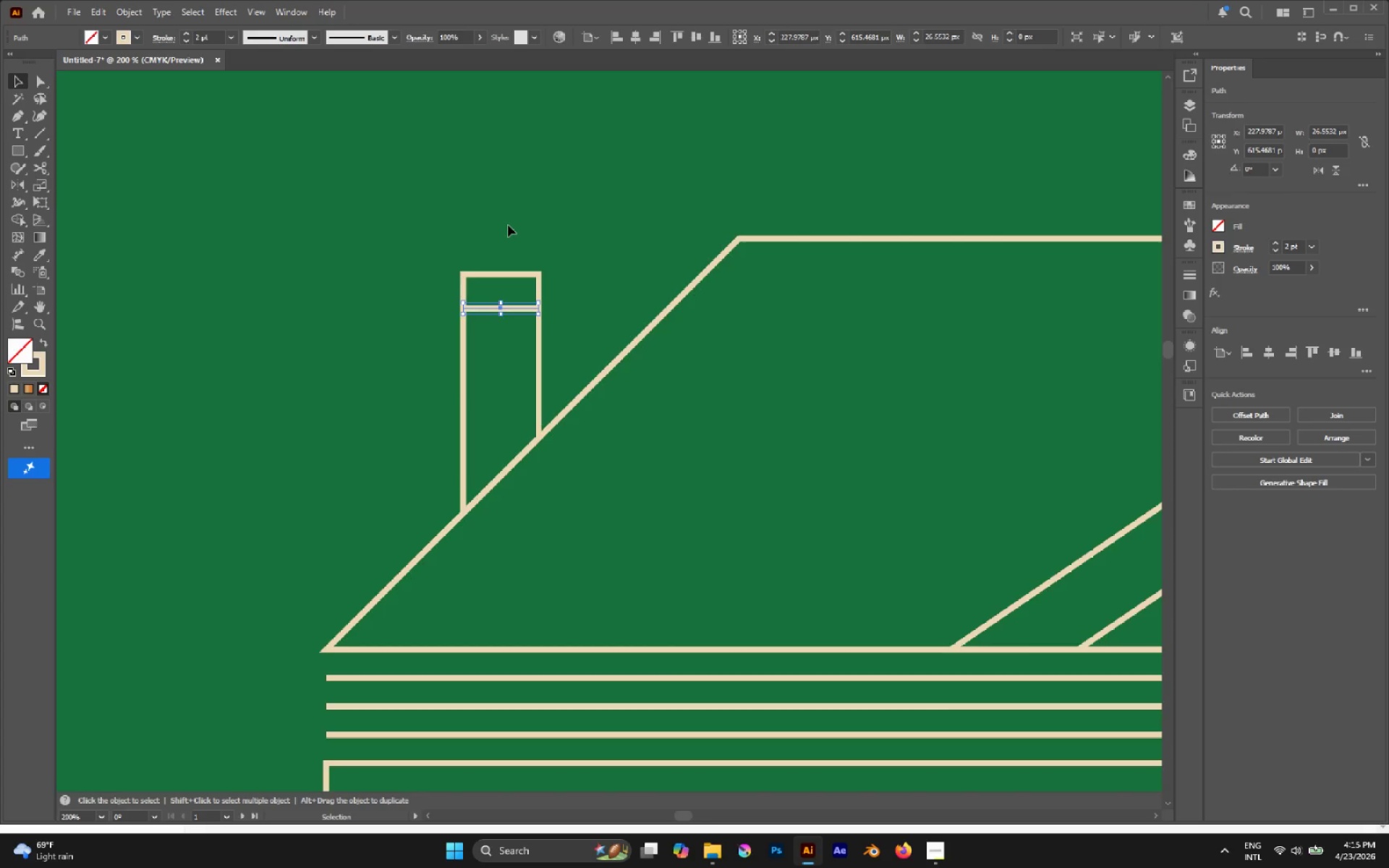 
key(ArrowDown)
 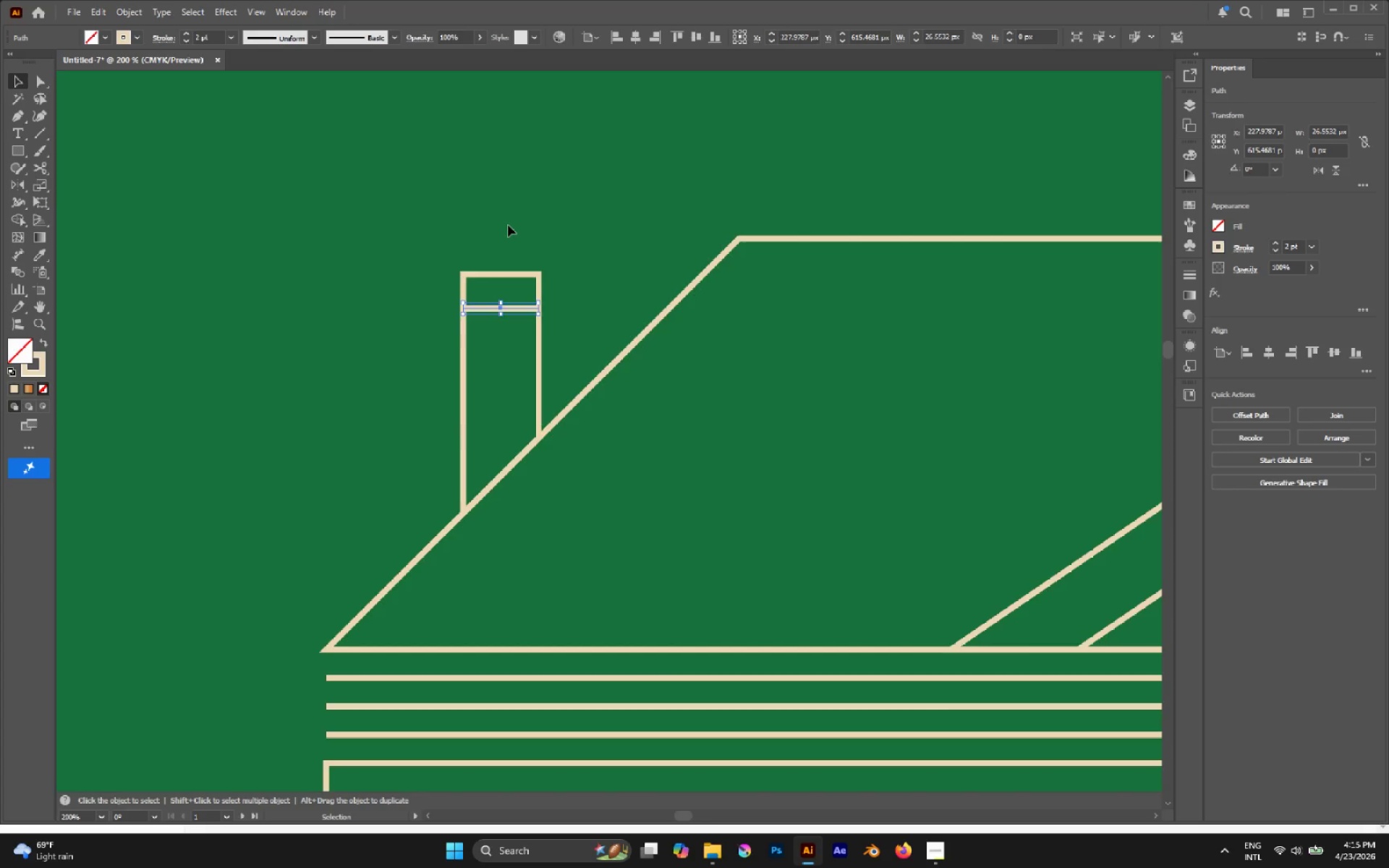 
key(ArrowDown)
 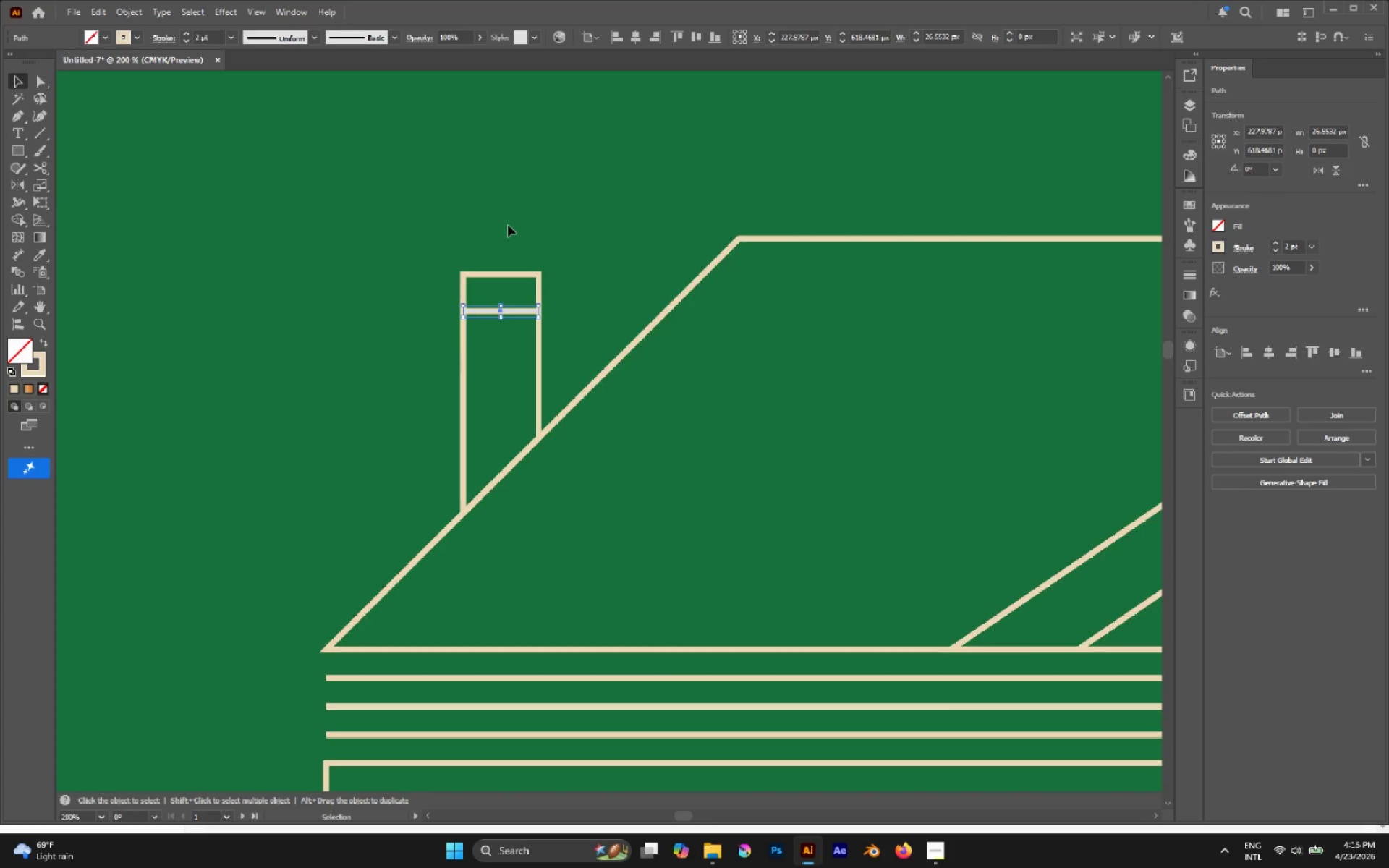 
left_click([508, 225])
 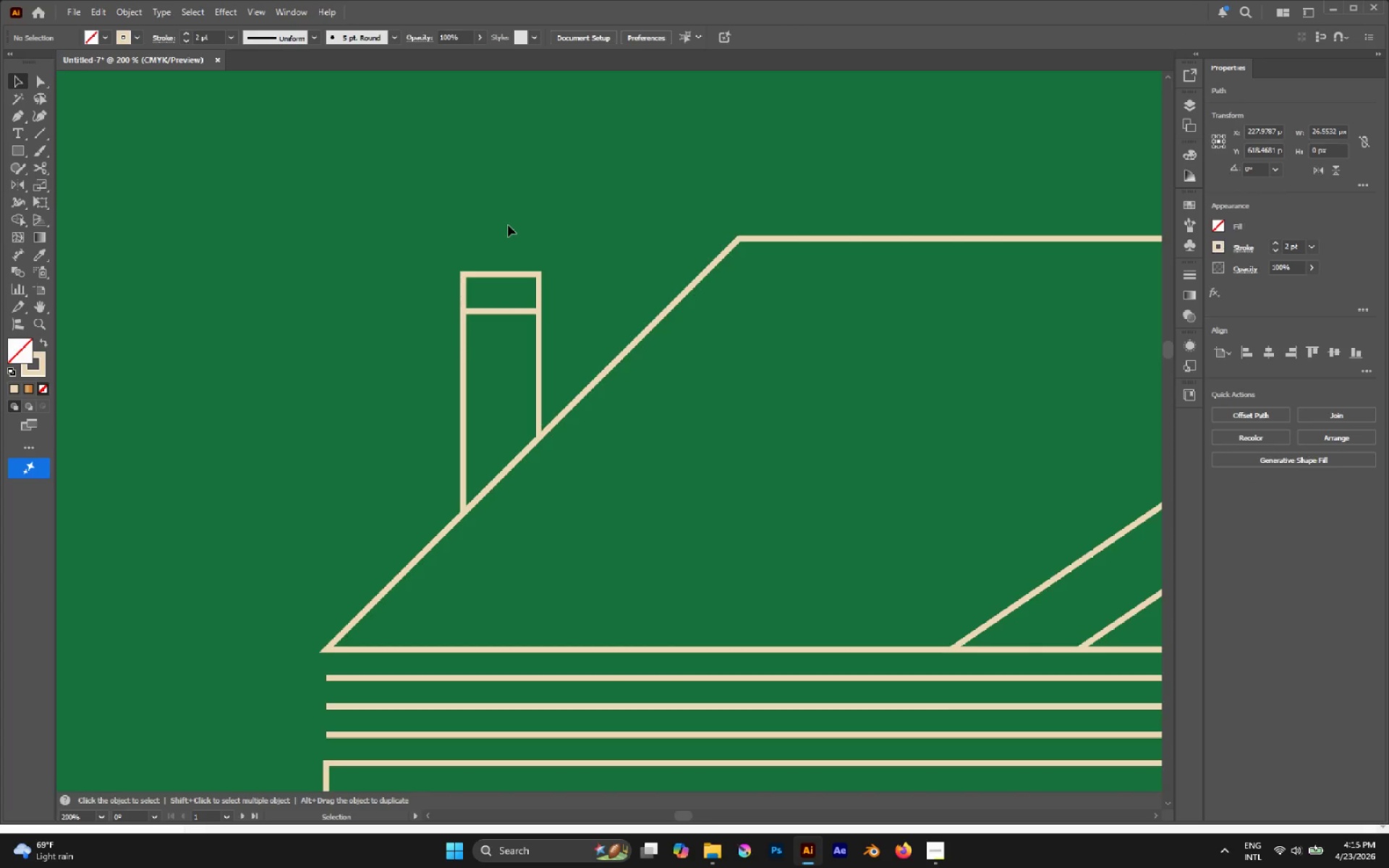 
hold_key(key=AltLeft, duration=0.98)
scroll: coordinate [512, 262], scroll_direction: down, amount: 6.0
 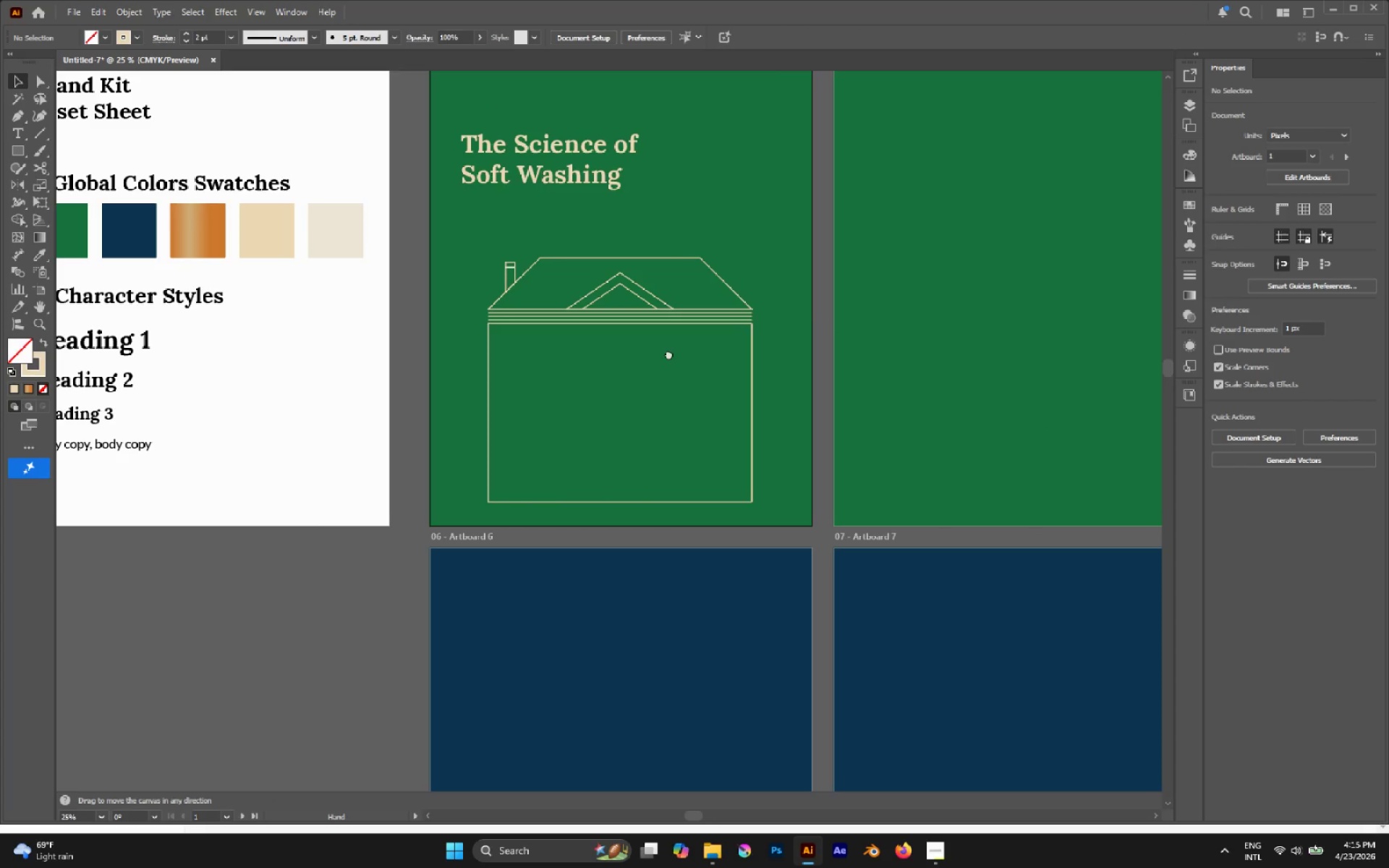 
hold_key(key=AltLeft, duration=0.8)
scroll: coordinate [667, 315], scroll_direction: up, amount: 3.0
 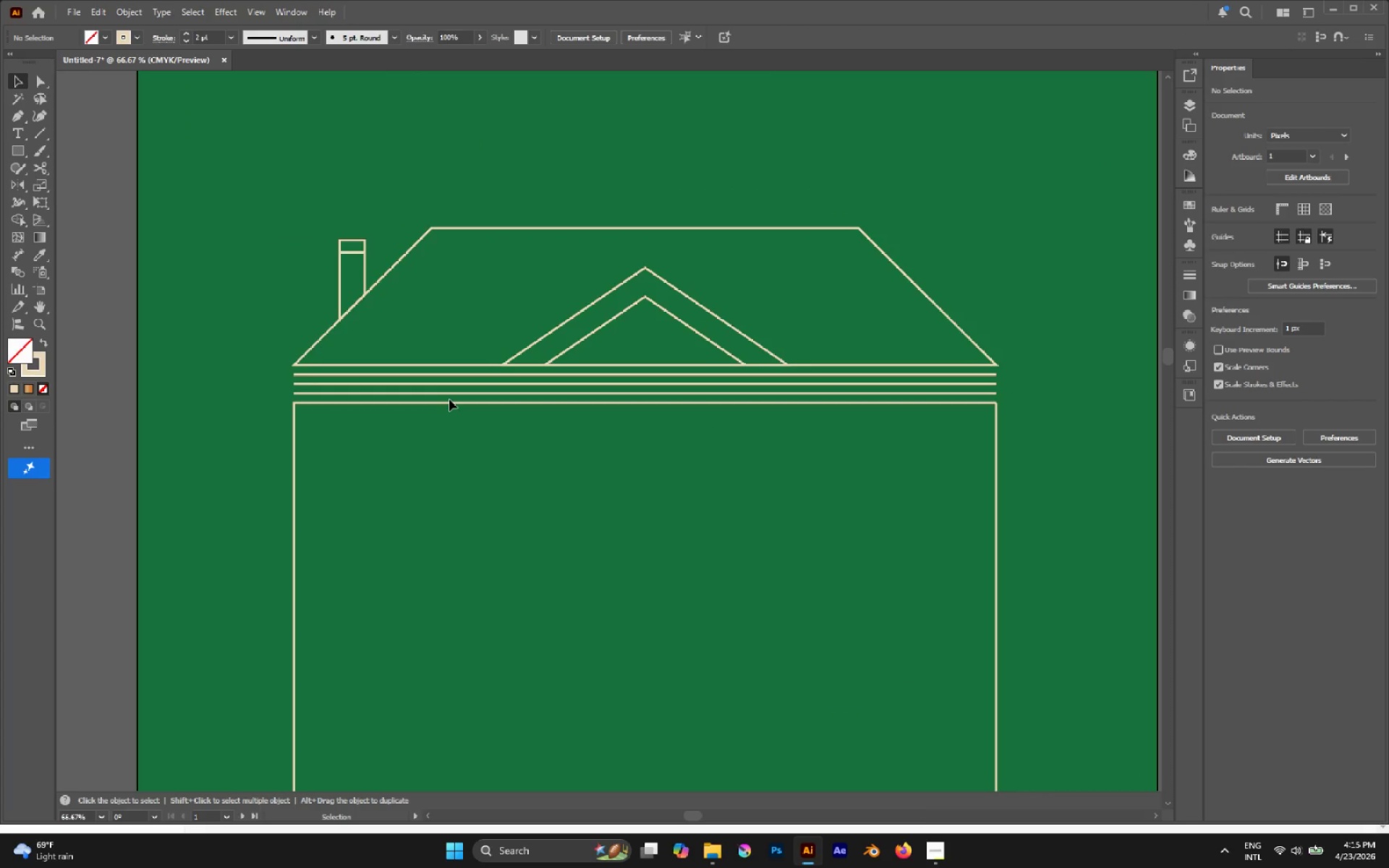 
key(M)
 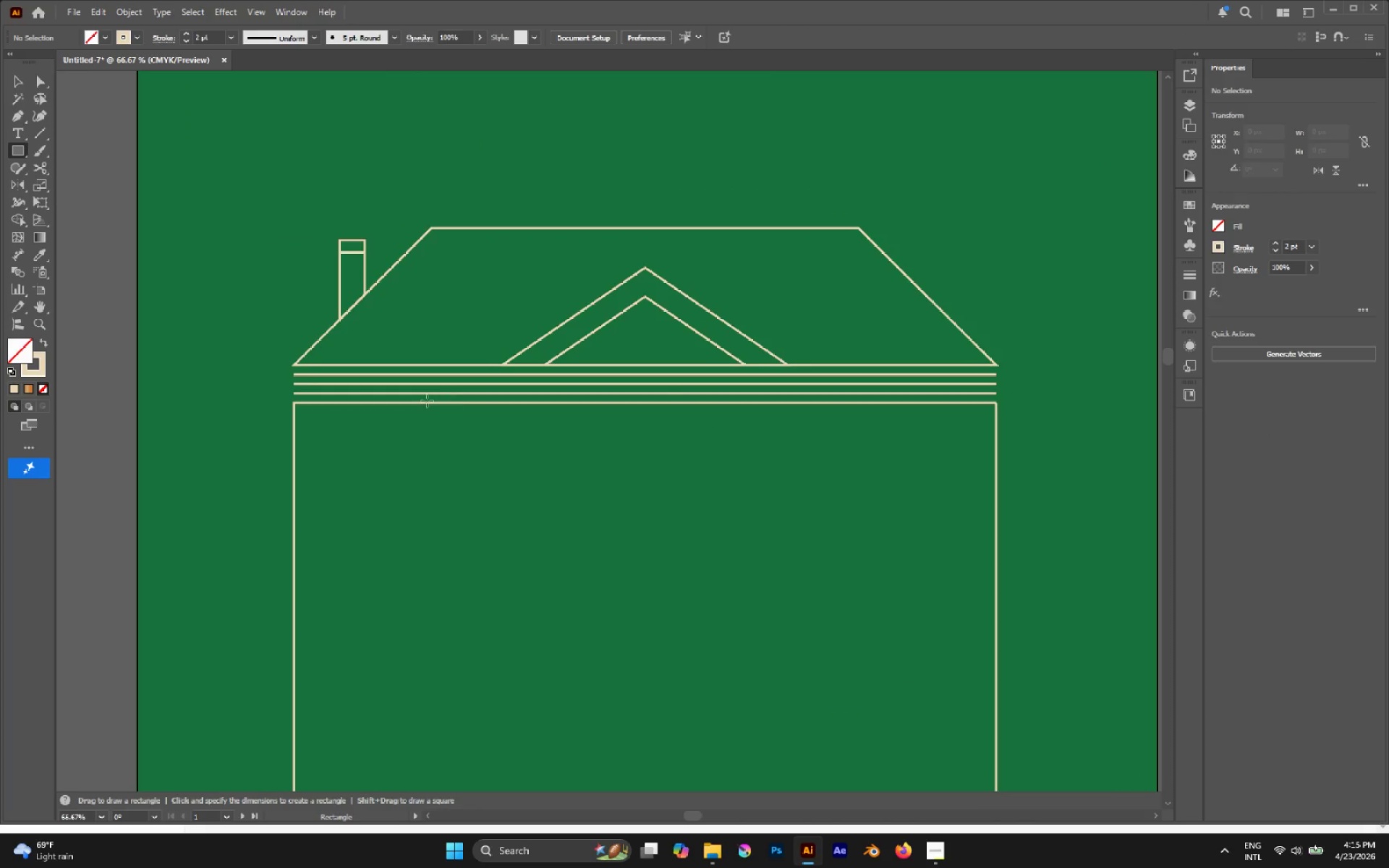 
hold_key(key=AltLeft, duration=0.61)
scroll: coordinate [328, 448], scroll_direction: up, amount: 1.0
 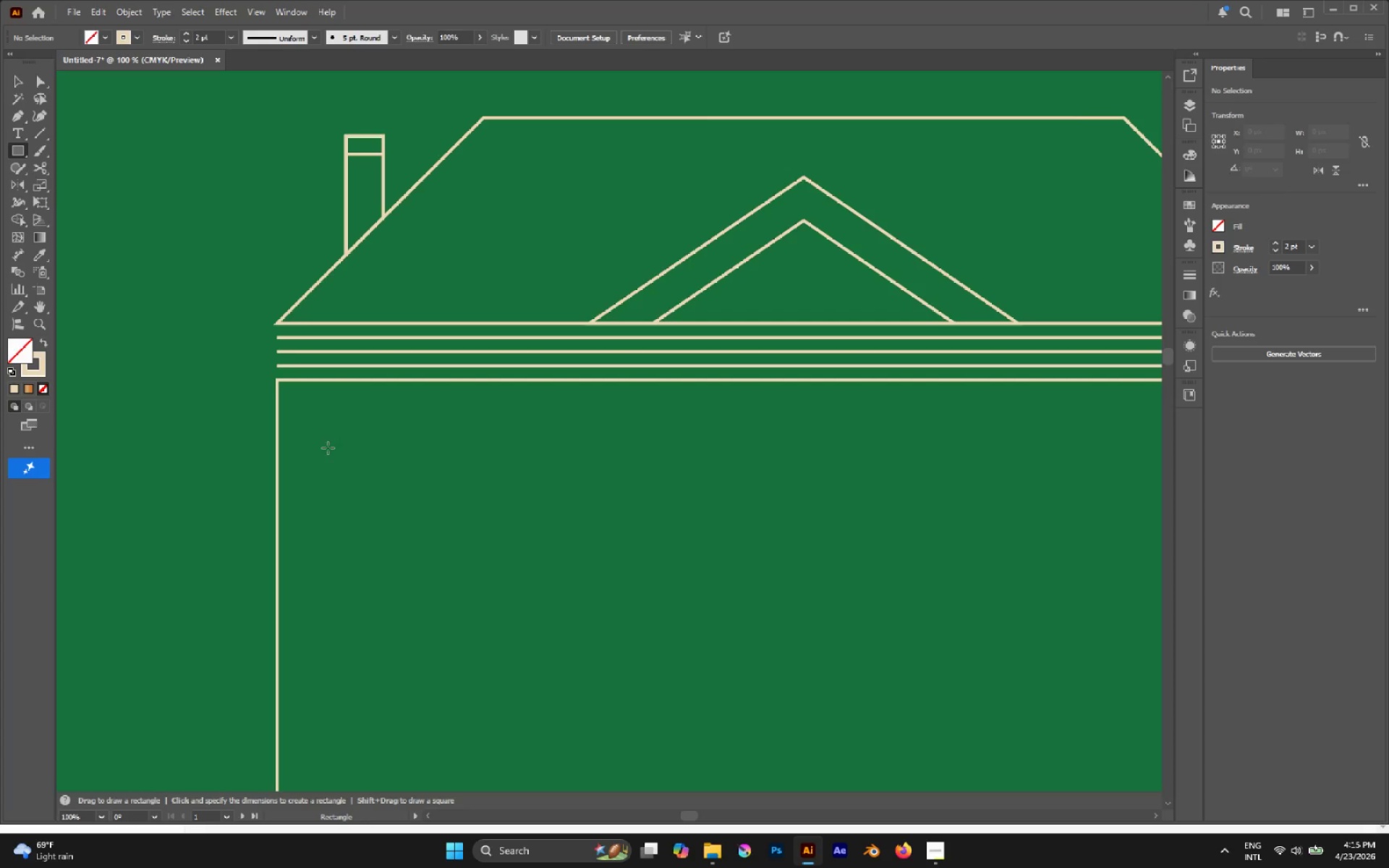 
left_click_drag(start_coordinate=[329, 447], to_coordinate=[548, 469])
 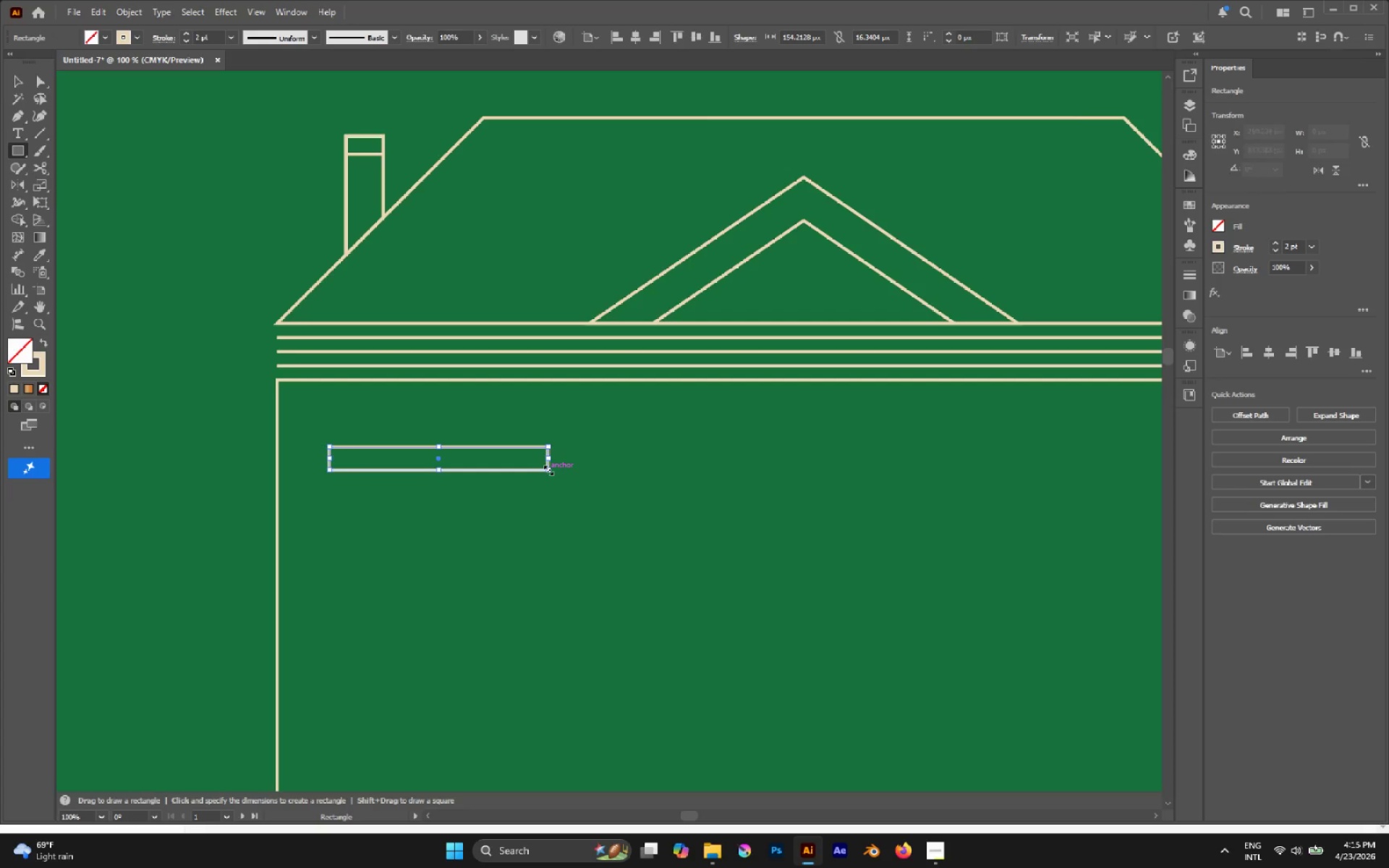 
key(V)
 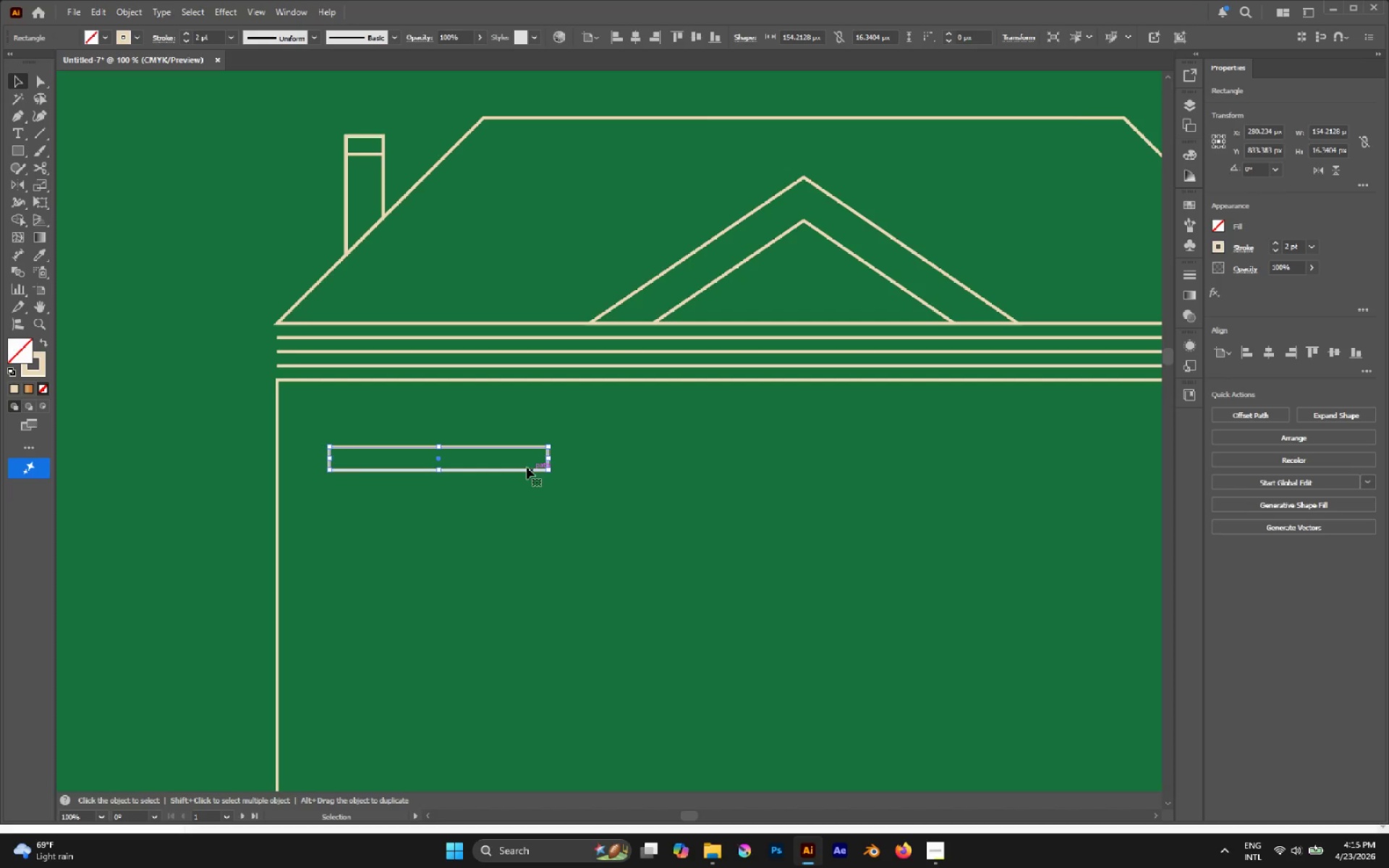 
hold_key(key=AltLeft, duration=3.05)
left_click_drag(start_coordinate=[515, 470], to_coordinate=[540, 661])
 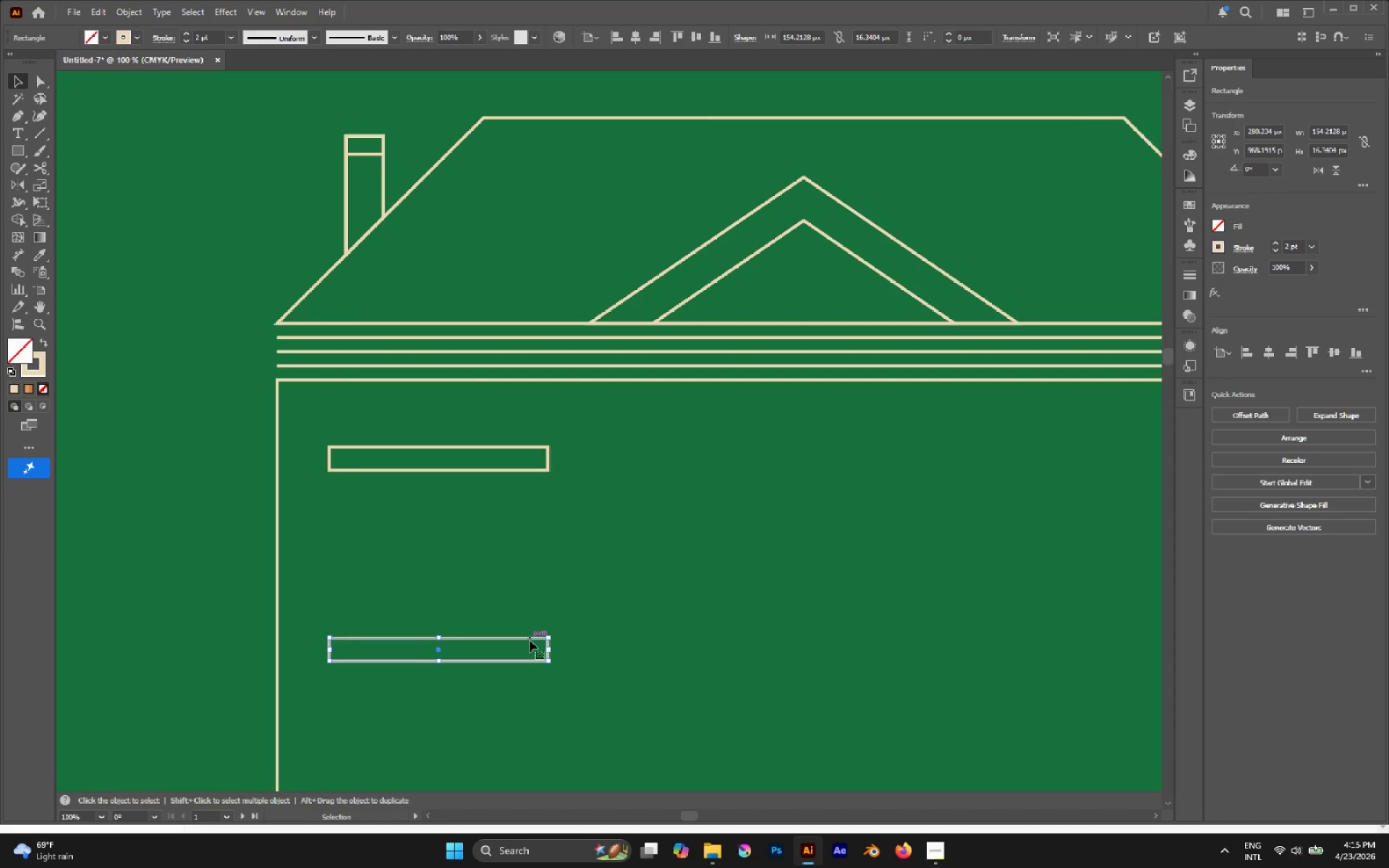 
hold_key(key=ShiftLeft, duration=2.09)
 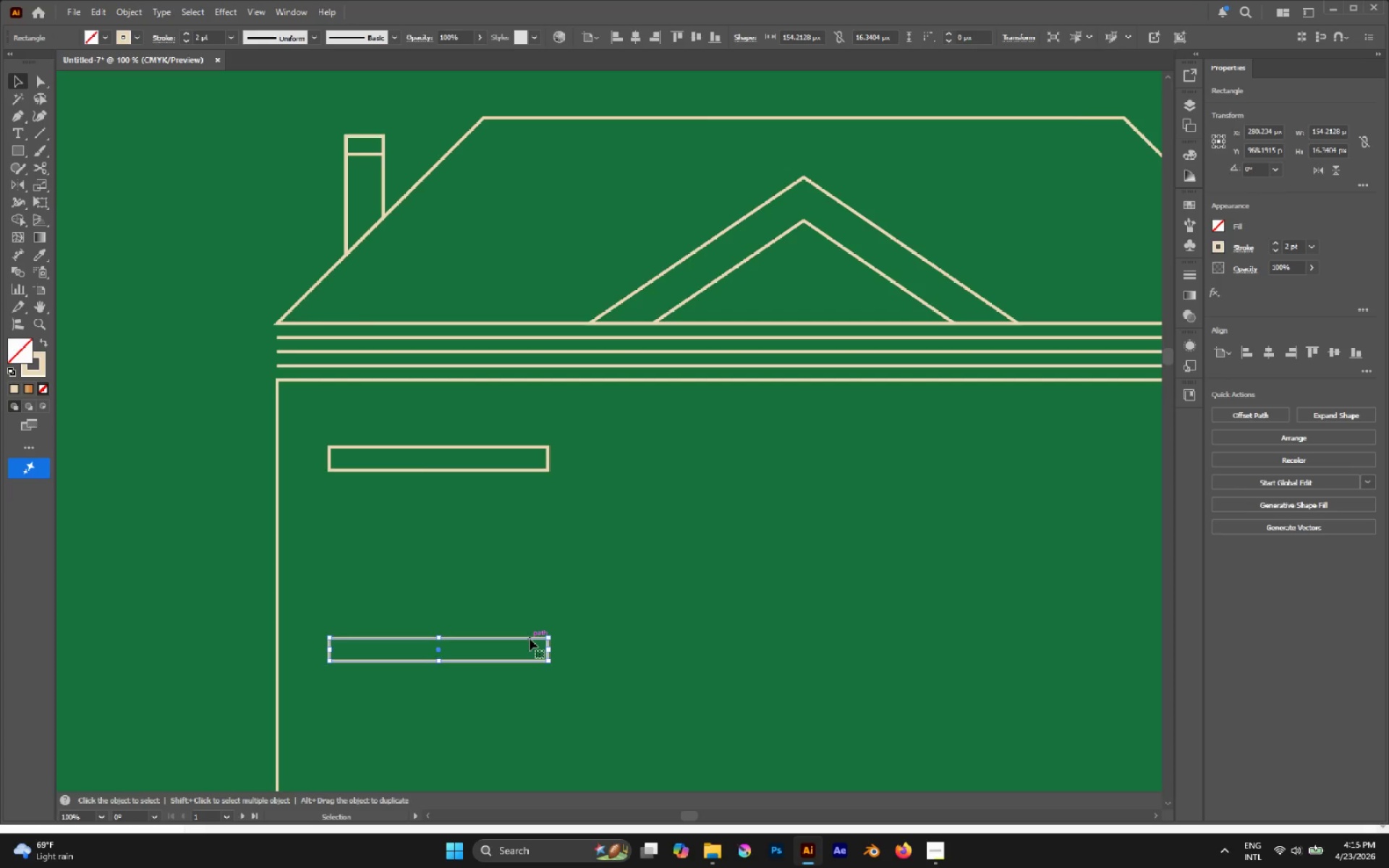 
key(M)
 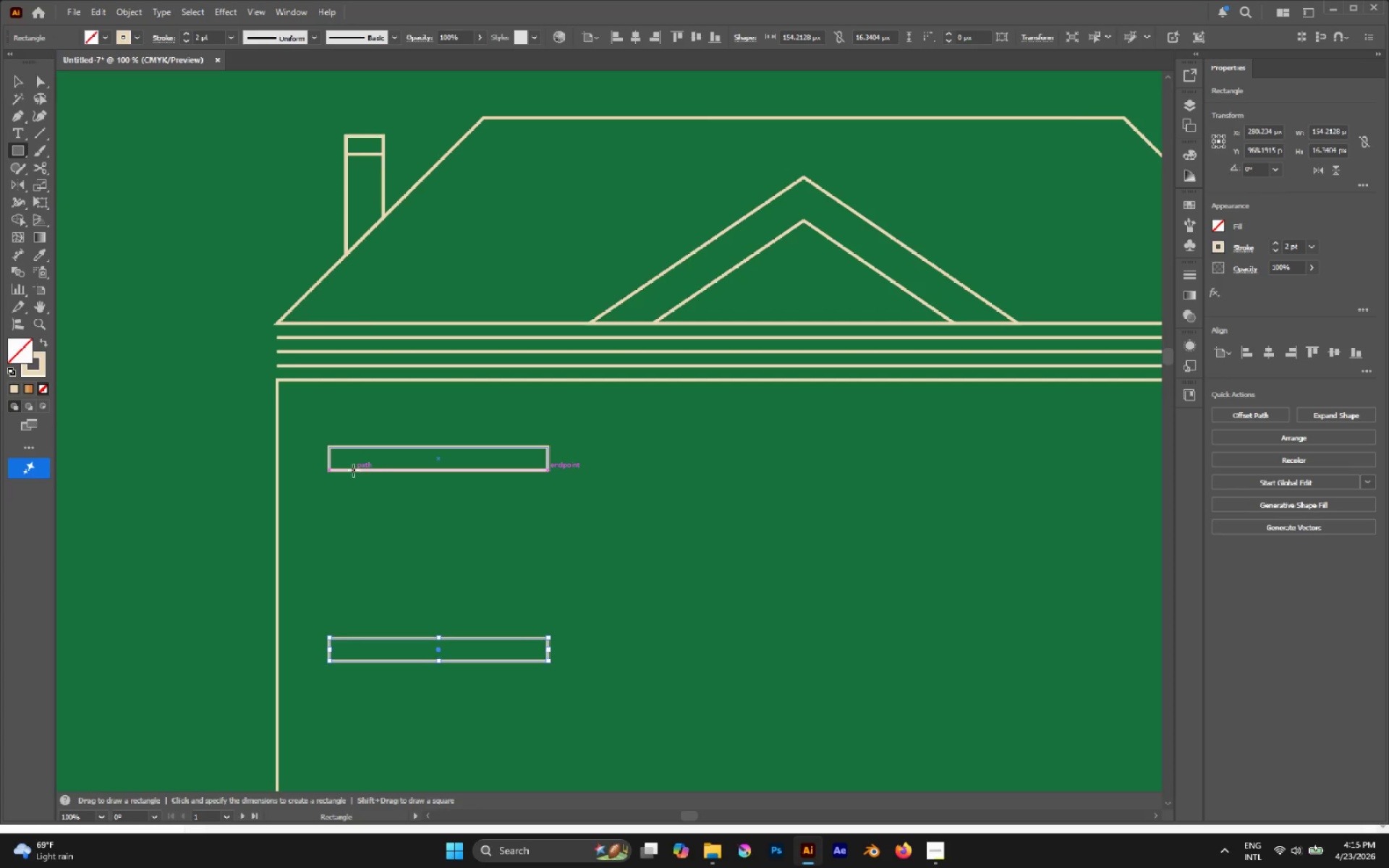 
left_click_drag(start_coordinate=[348, 472], to_coordinate=[534, 639])
 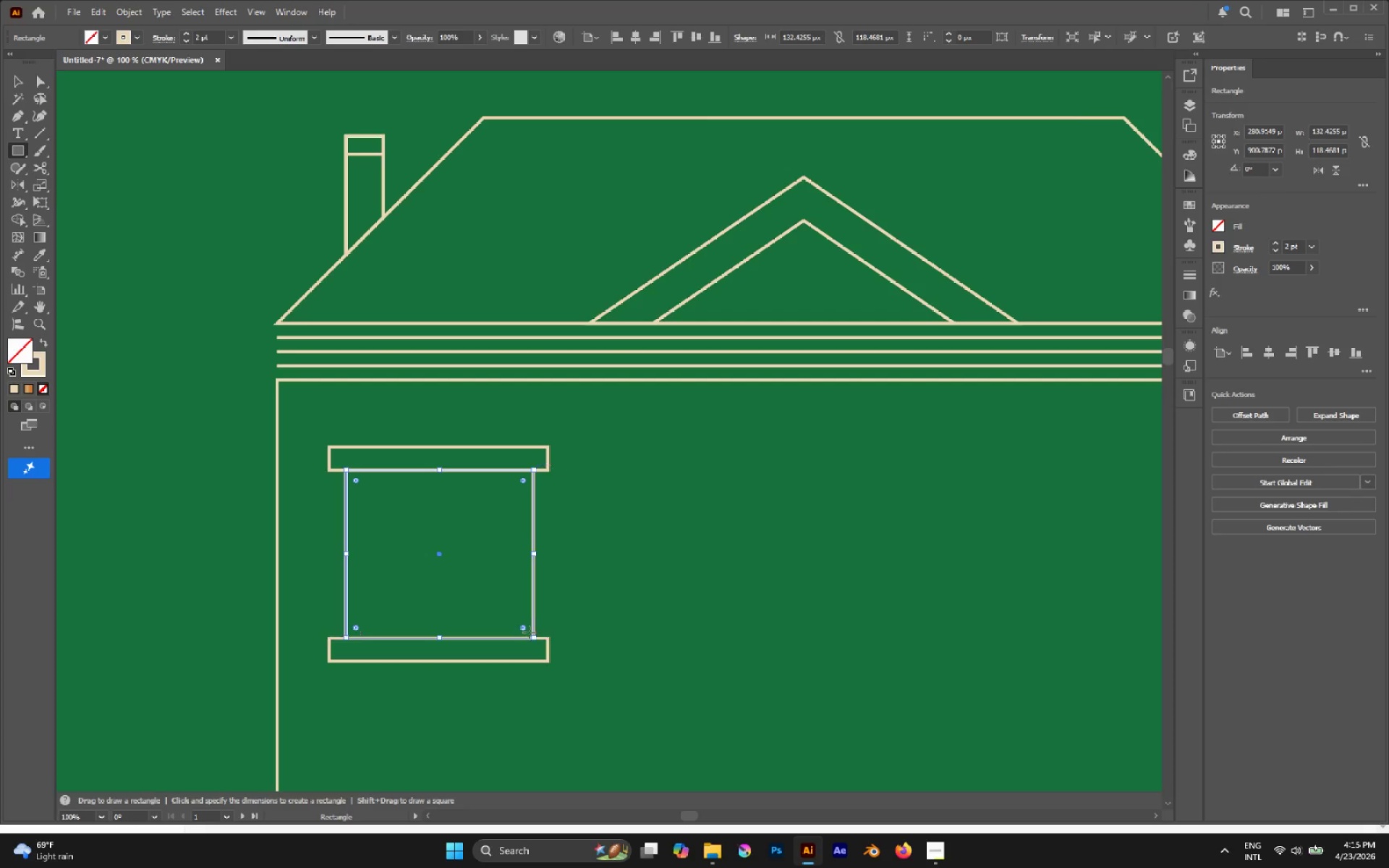 
key(V)
 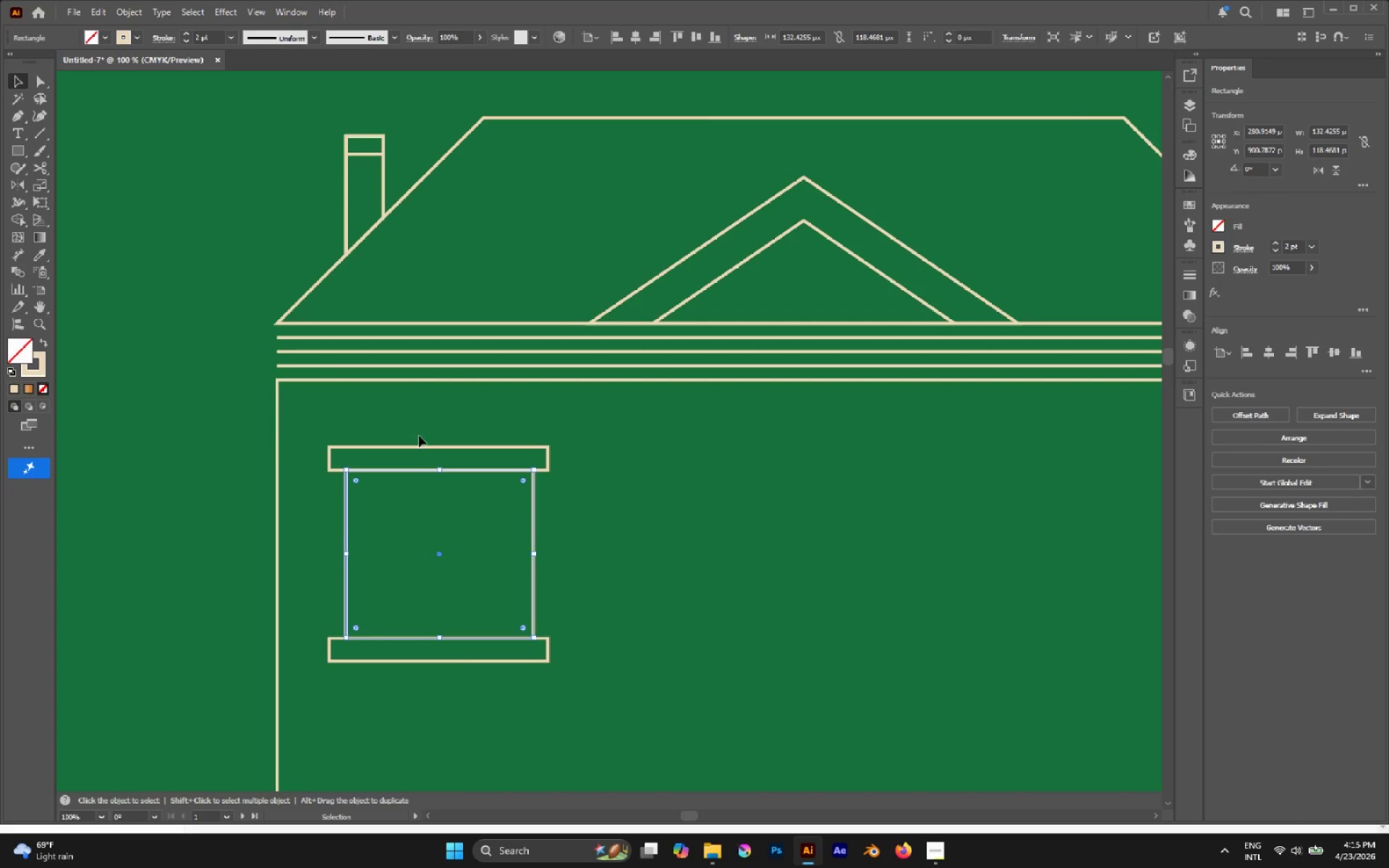 
left_click_drag(start_coordinate=[414, 424], to_coordinate=[496, 673])
 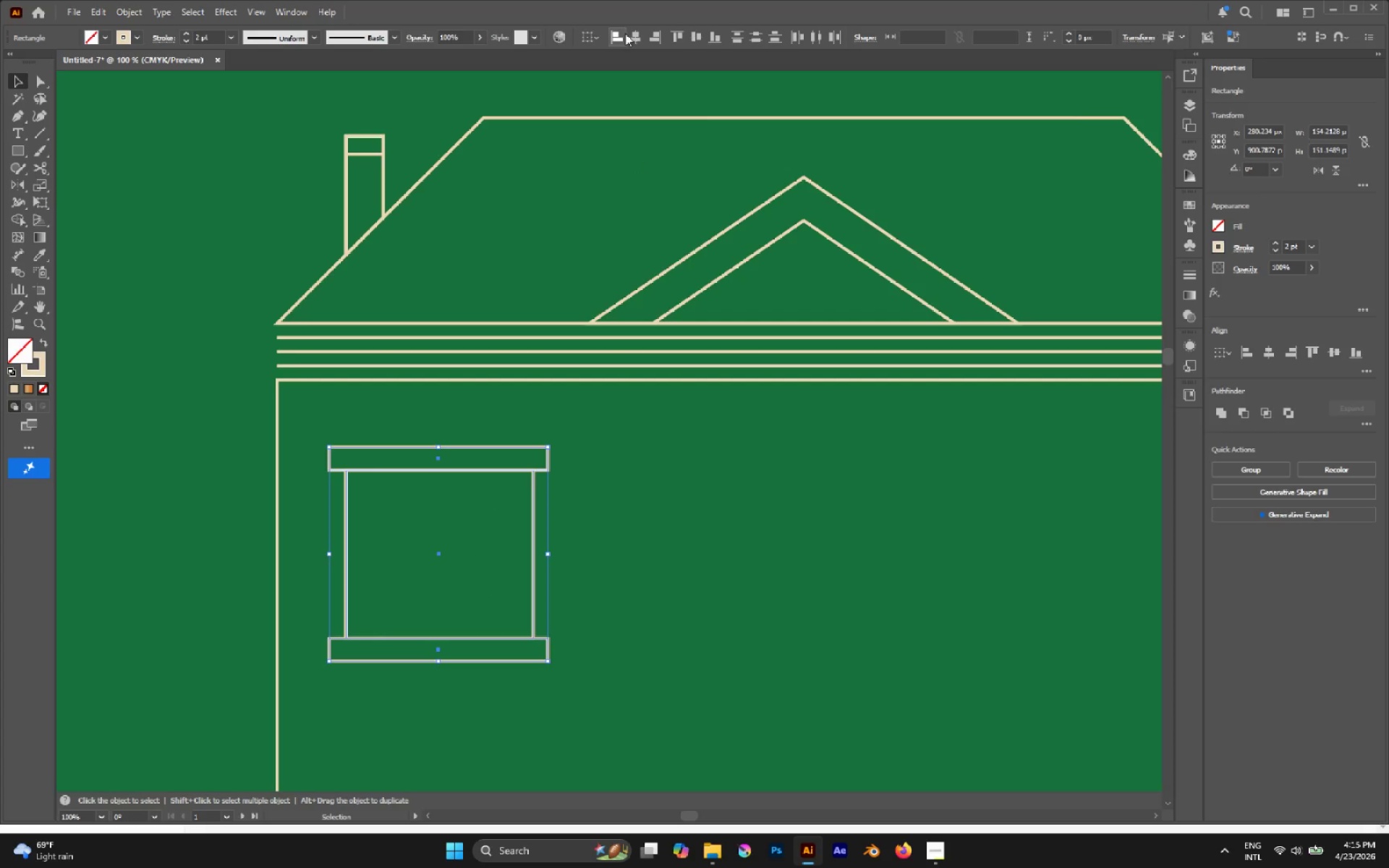 
left_click([634, 33])
 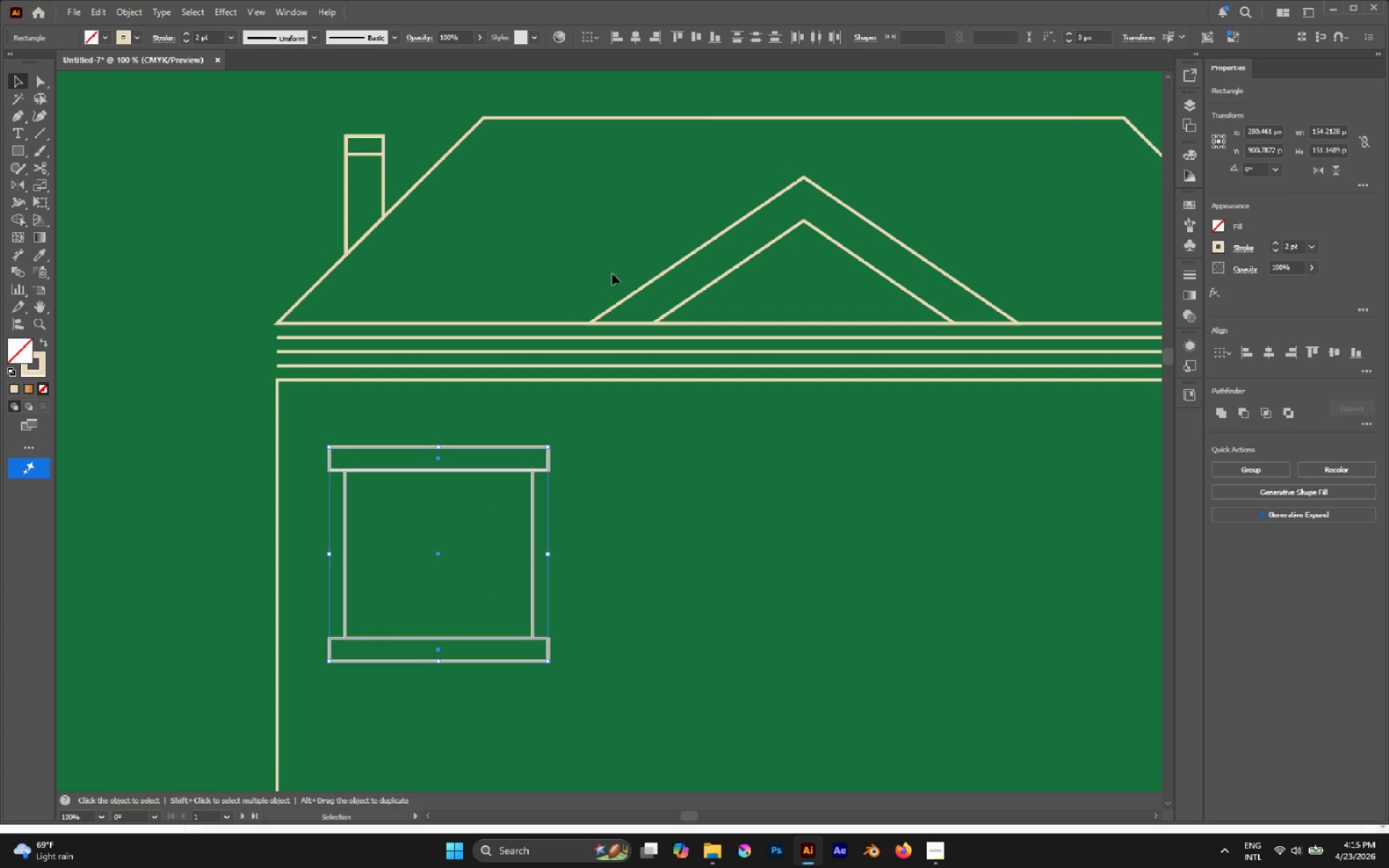 
key(A)
 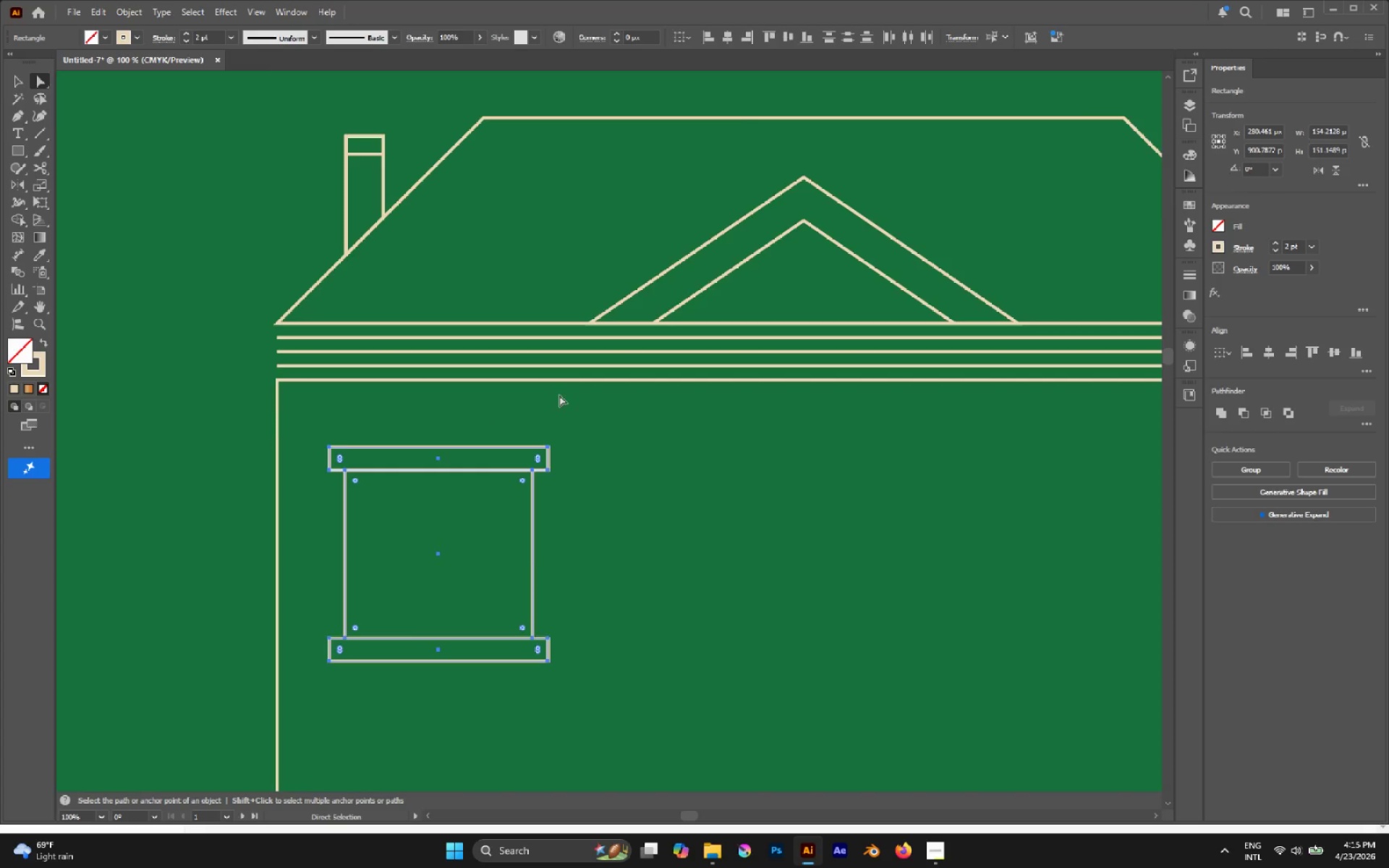 
scroll: coordinate [549, 455], scroll_direction: down, amount: 5.0
 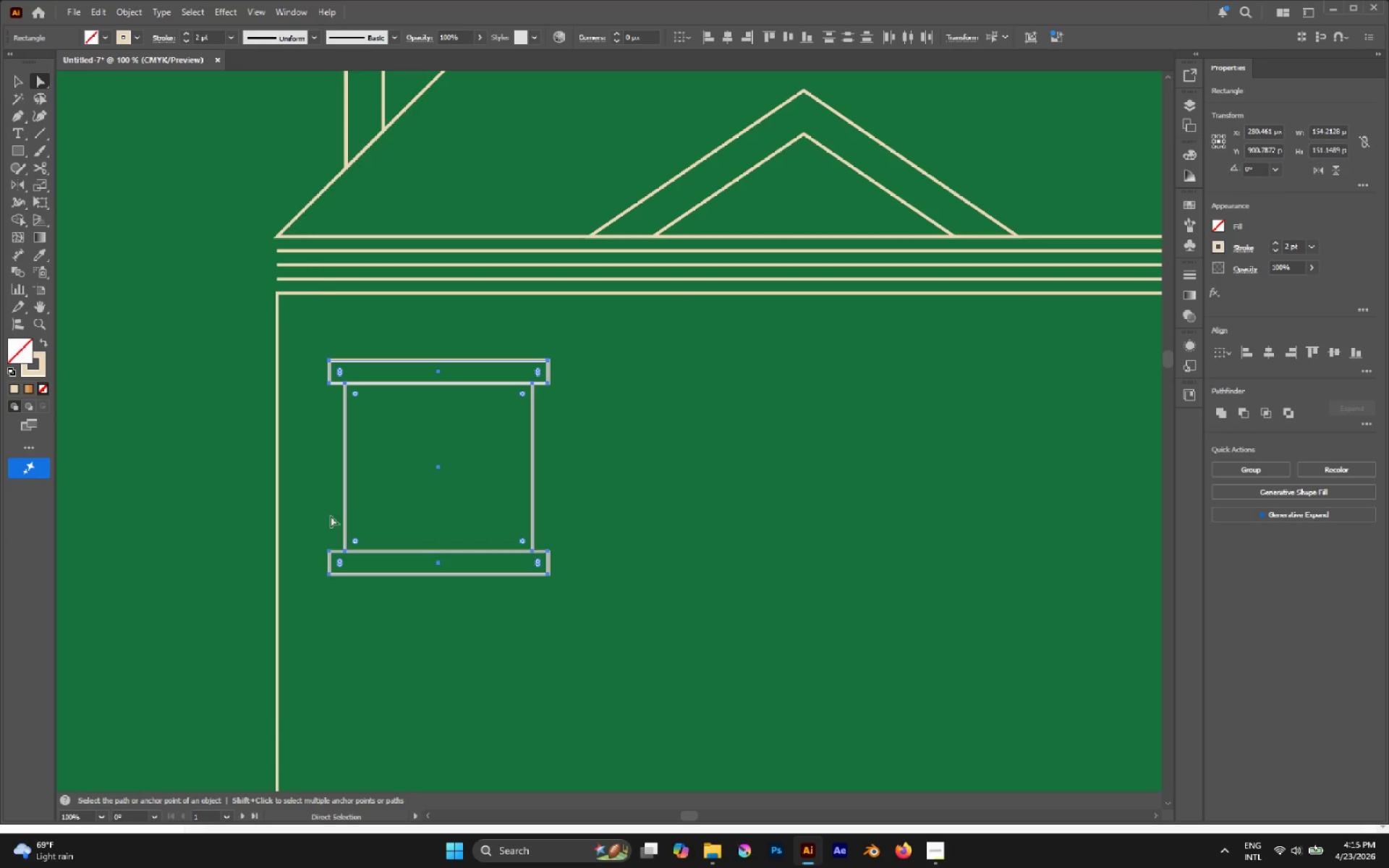 
left_click_drag(start_coordinate=[316, 519], to_coordinate=[641, 624])
 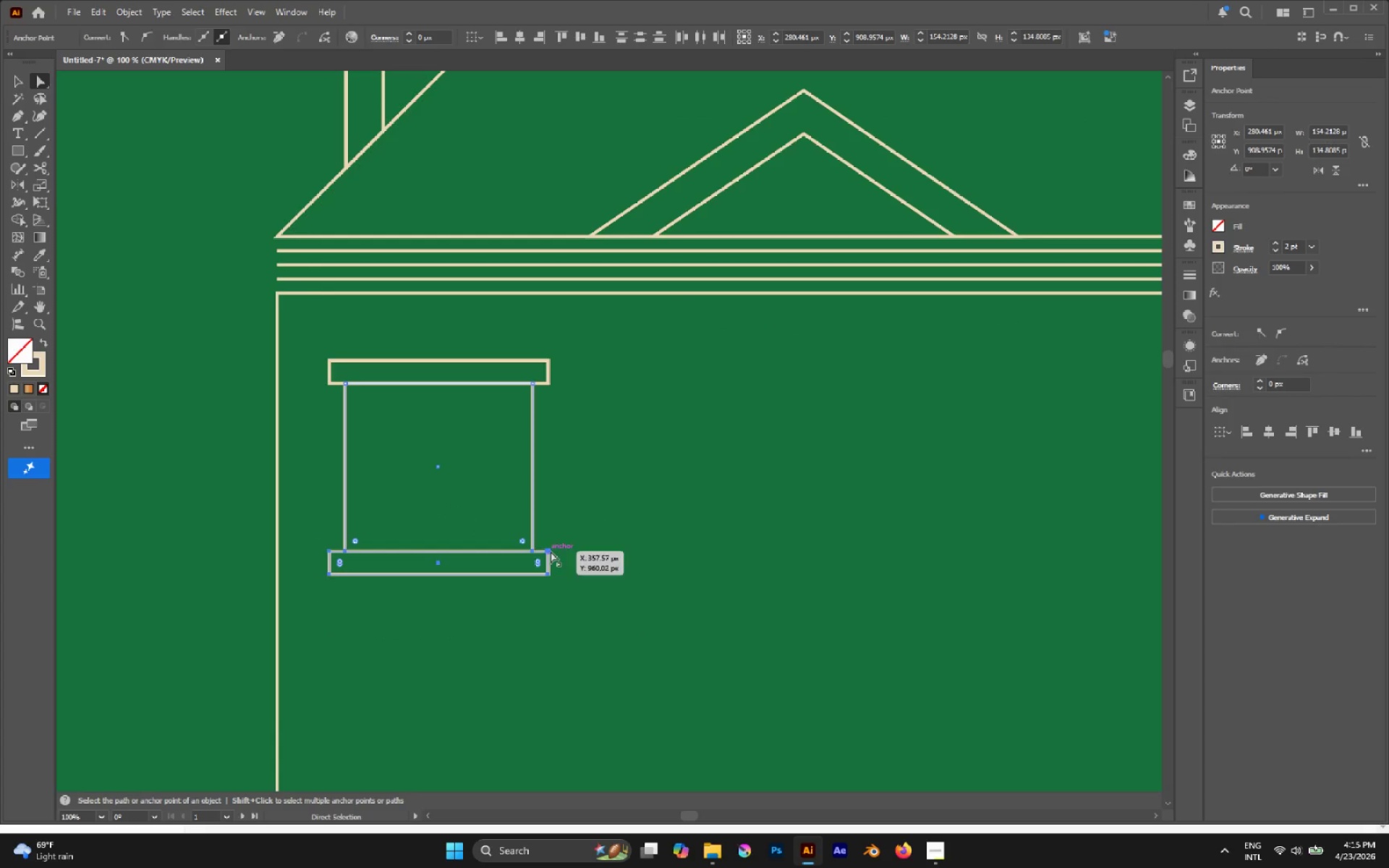 
left_click([543, 547])
 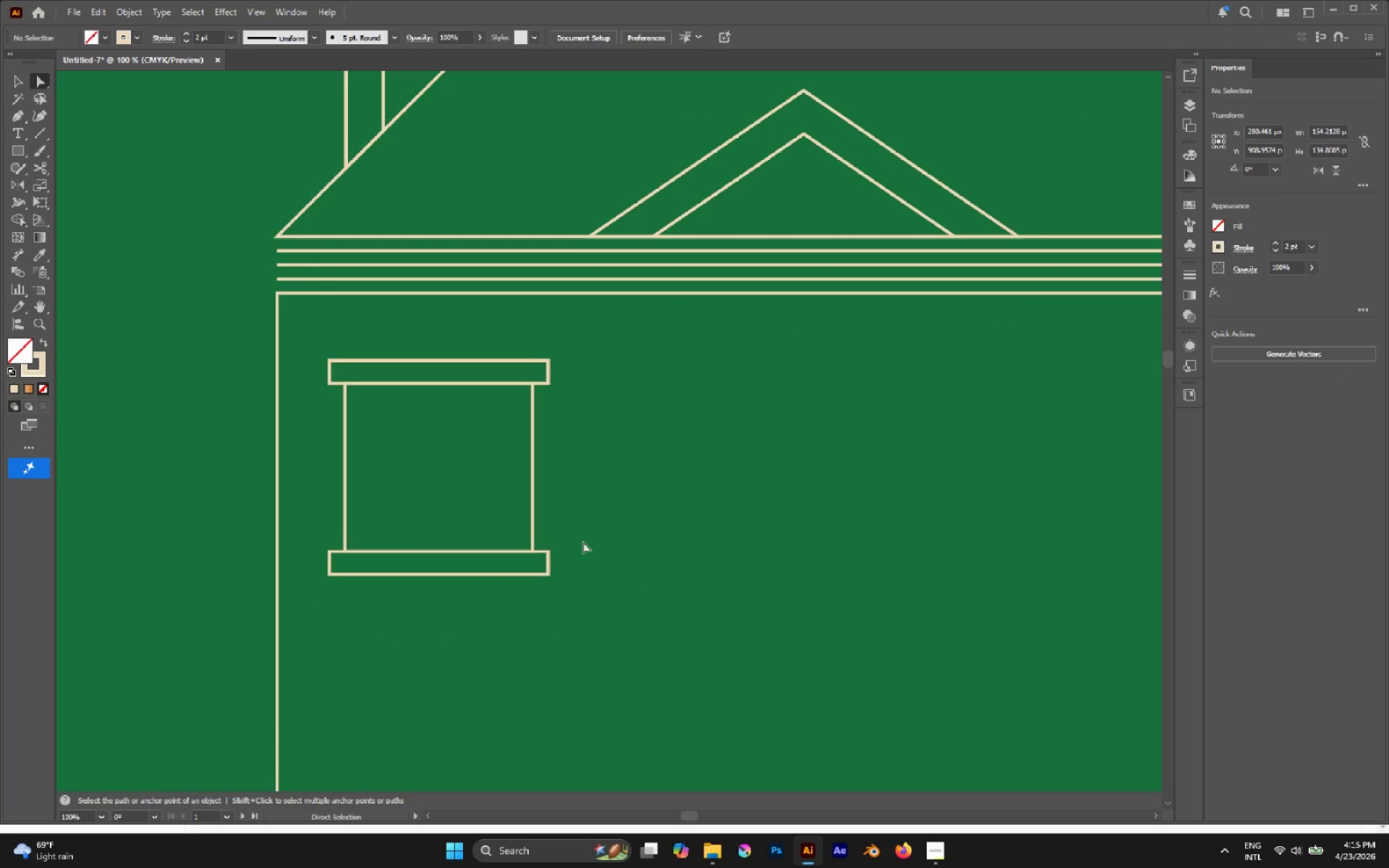 
left_click_drag(start_coordinate=[587, 534], to_coordinate=[312, 629])
 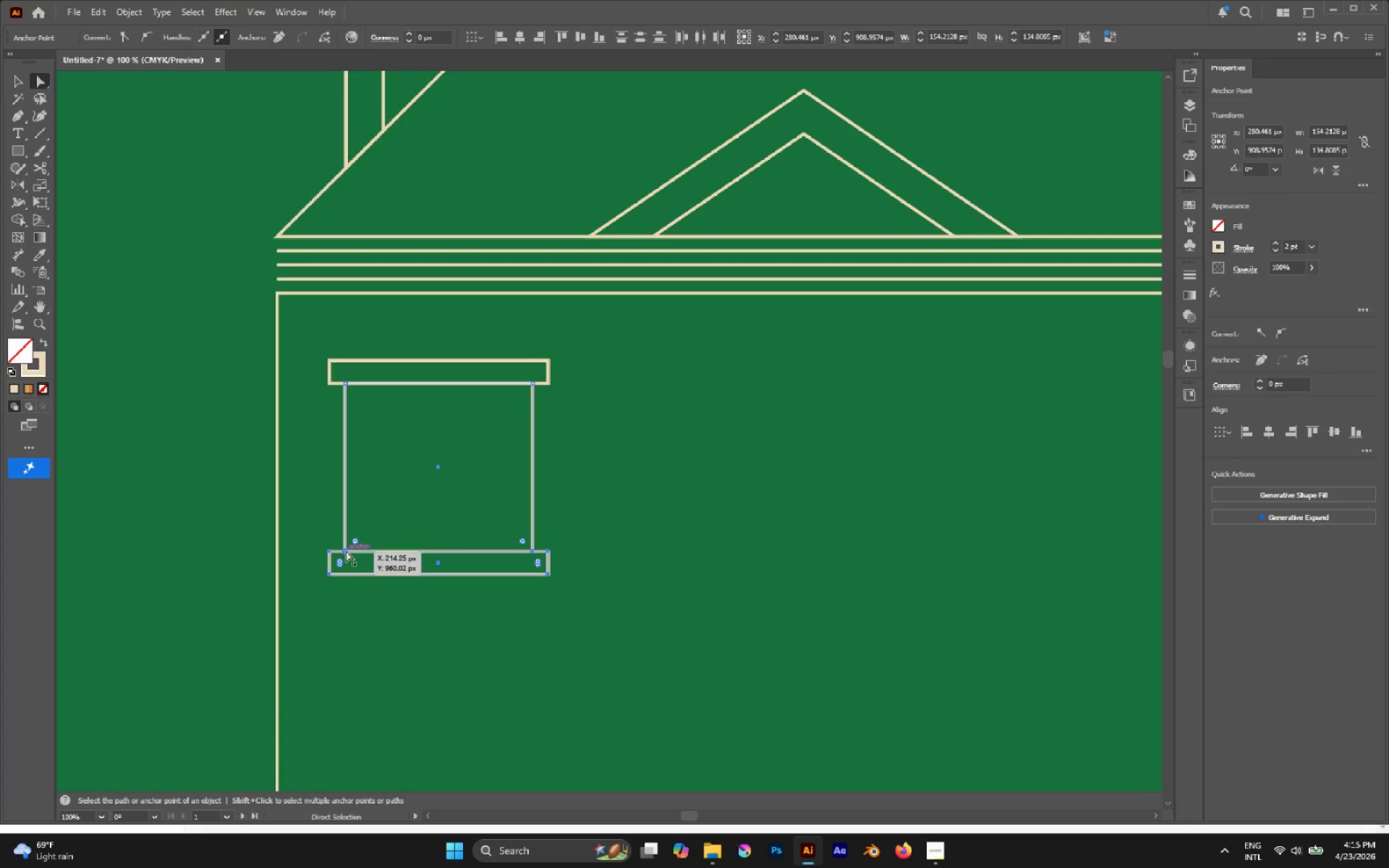 
left_click_drag(start_coordinate=[346, 550], to_coordinate=[357, 614])
 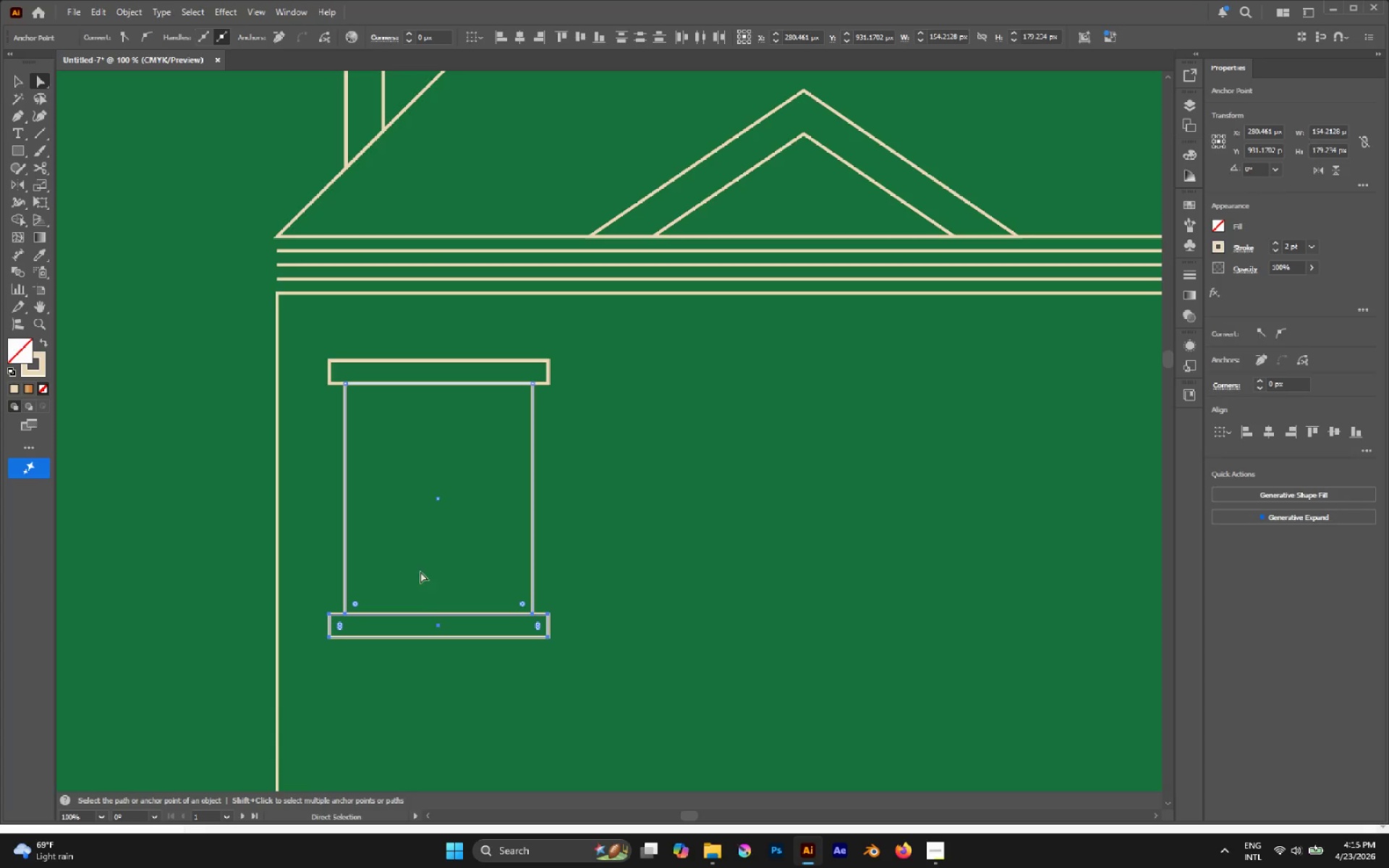 
hold_key(key=ShiftLeft, duration=1.45)
 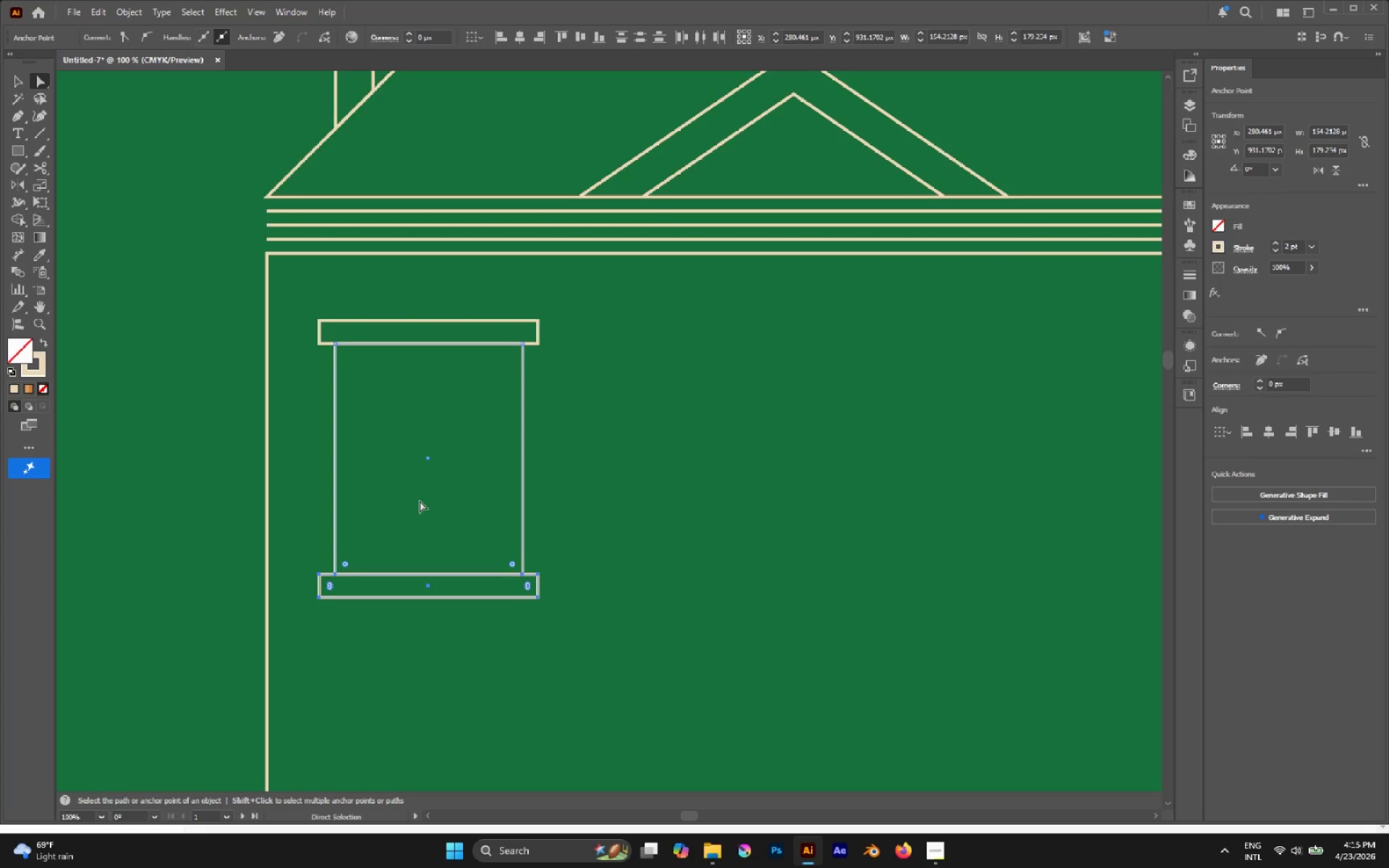 
left_click([592, 432])
 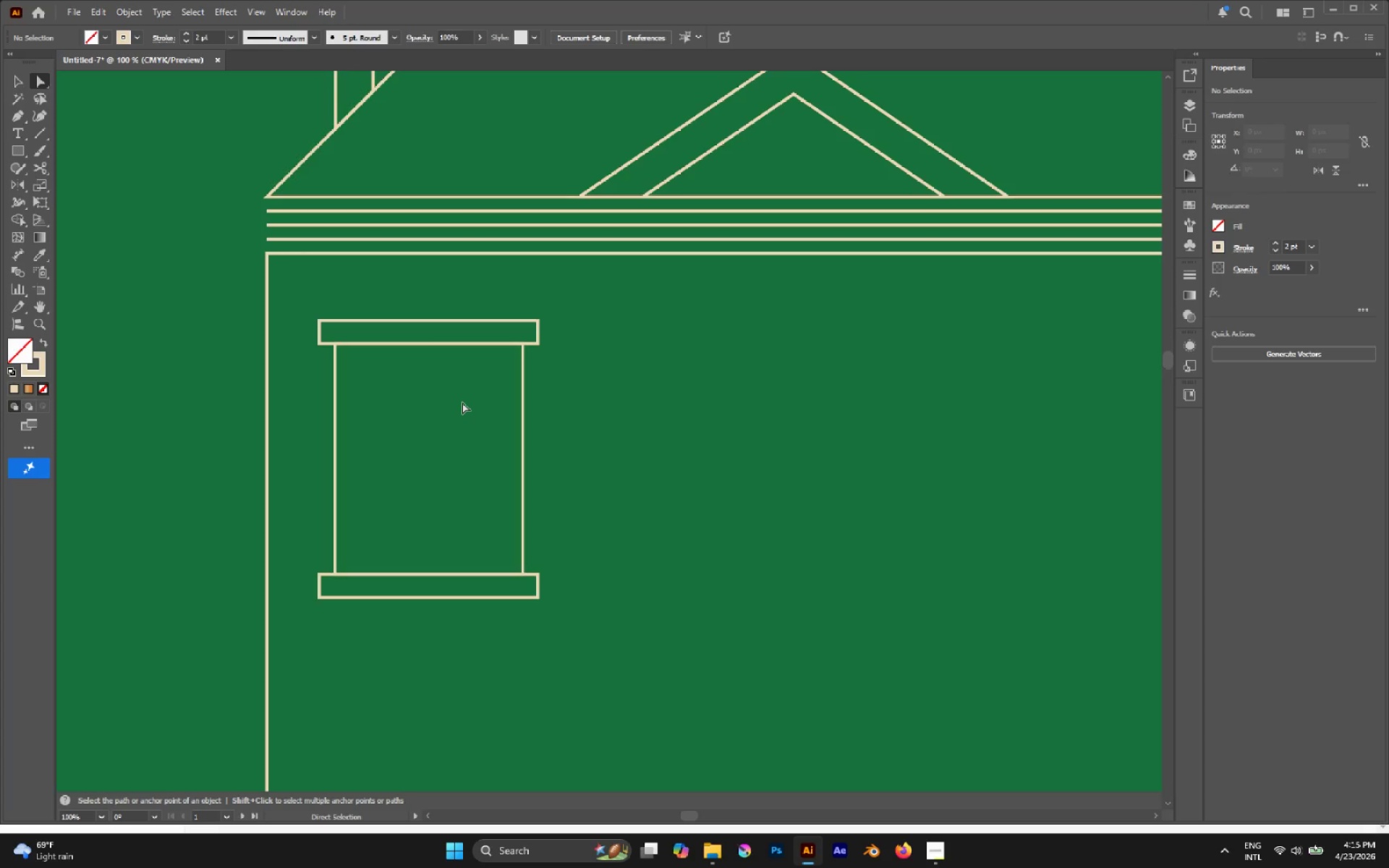 
wait(6.03)
 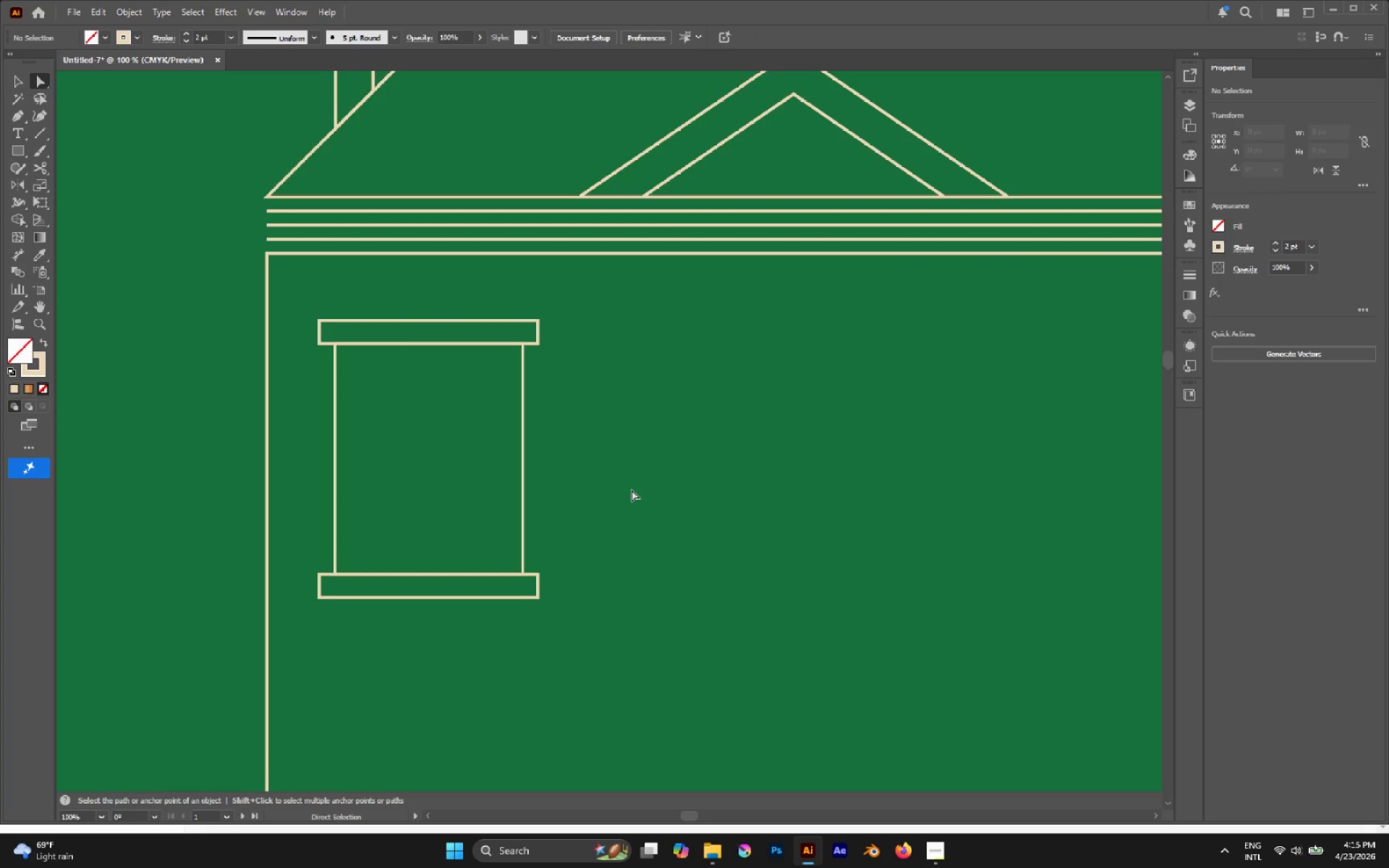 
key(M)
 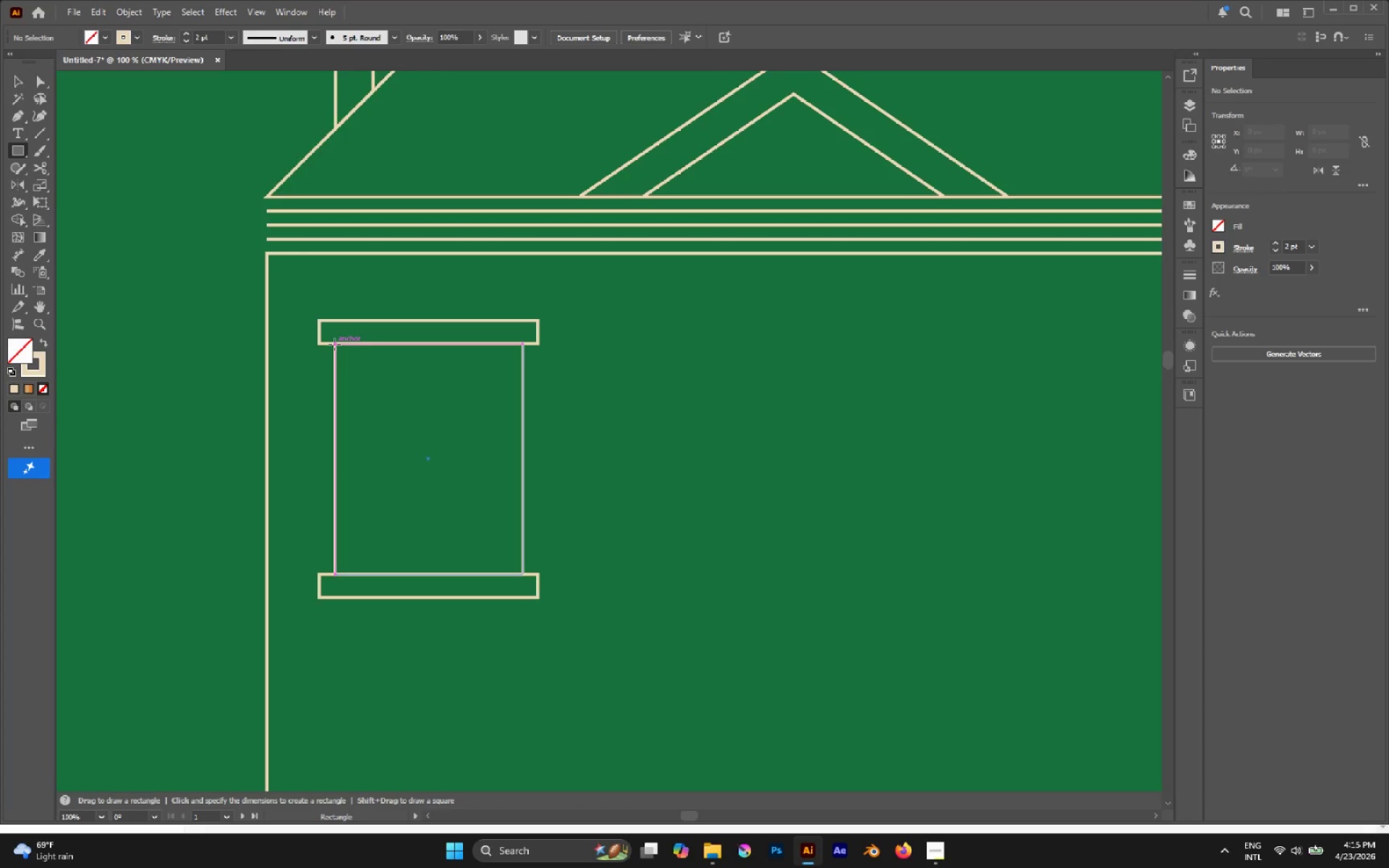 
left_click_drag(start_coordinate=[335, 344], to_coordinate=[436, 497])
 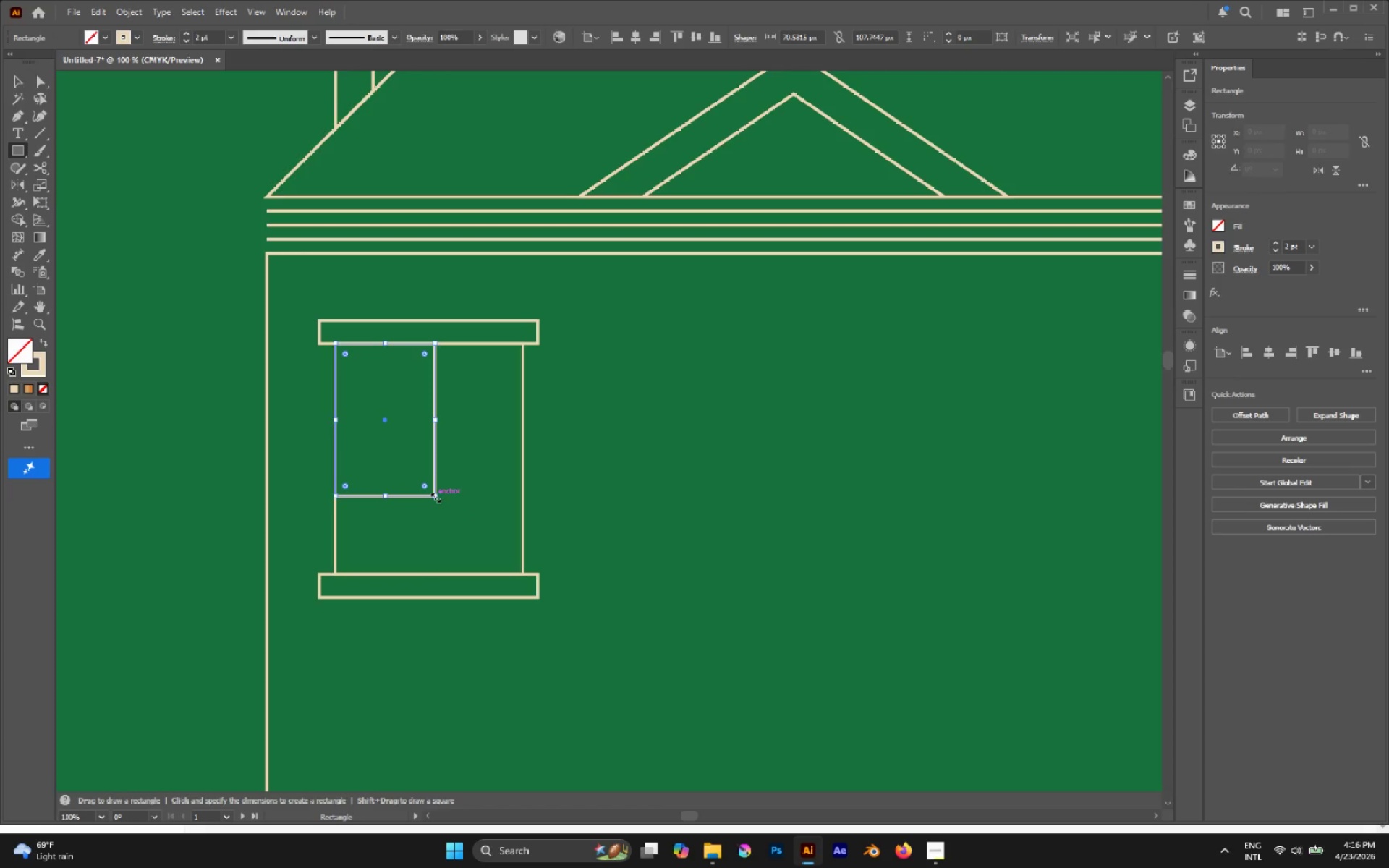 
key(Control+Y)
 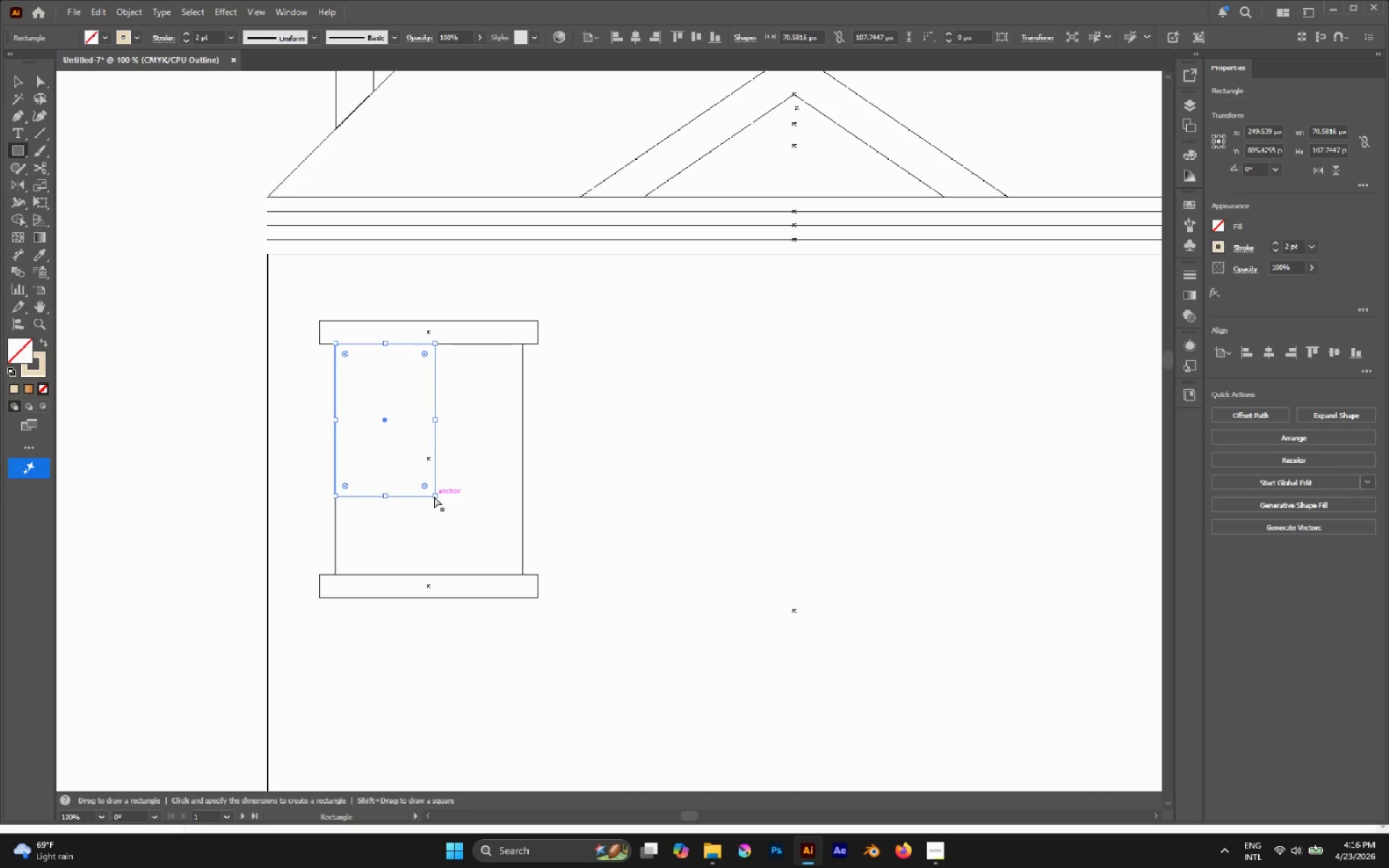 
key(V)
 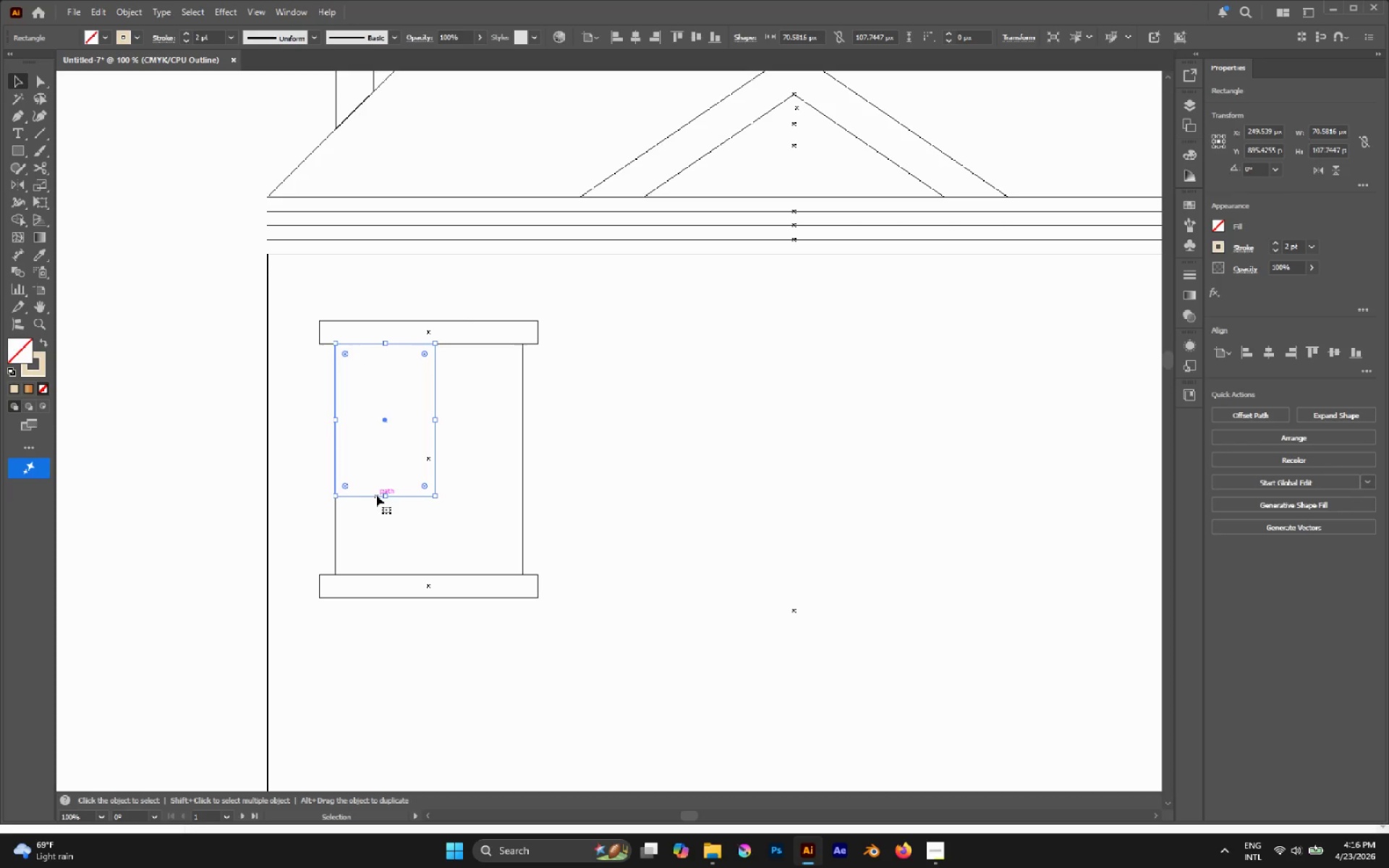 
left_click_drag(start_coordinate=[385, 495], to_coordinate=[375, 458])
 